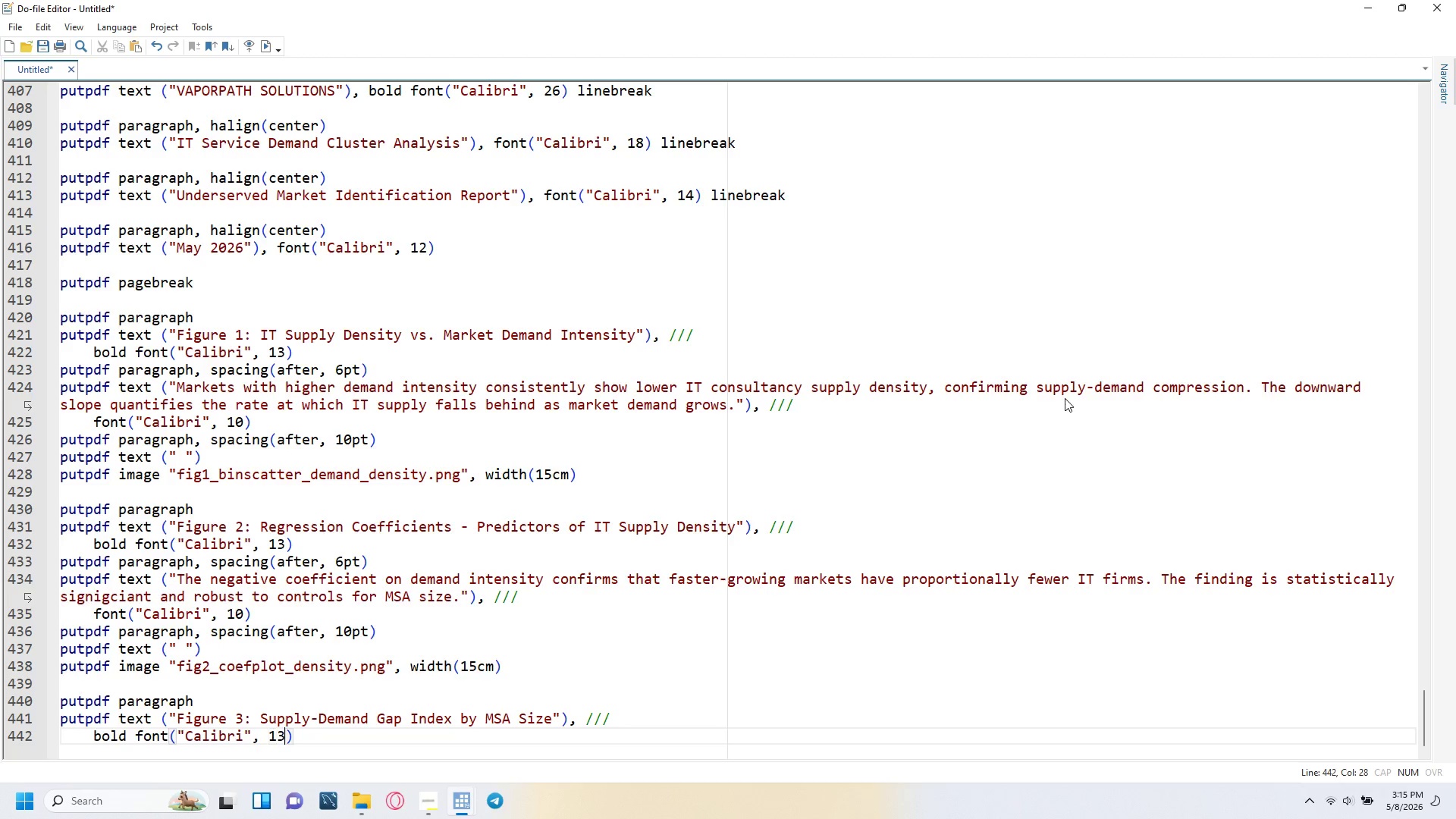 
key(ArrowRight)
 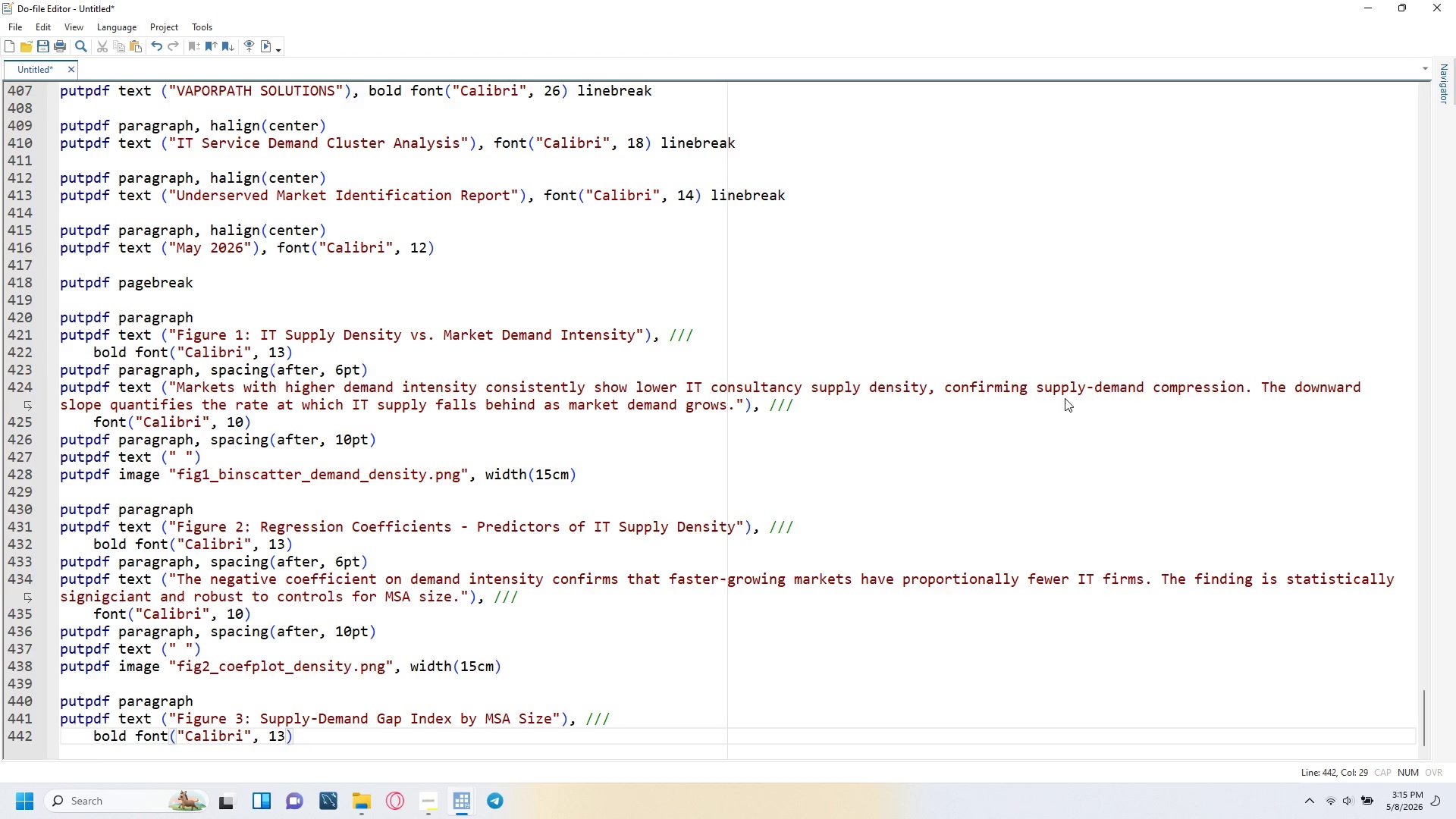 
key(Enter)
 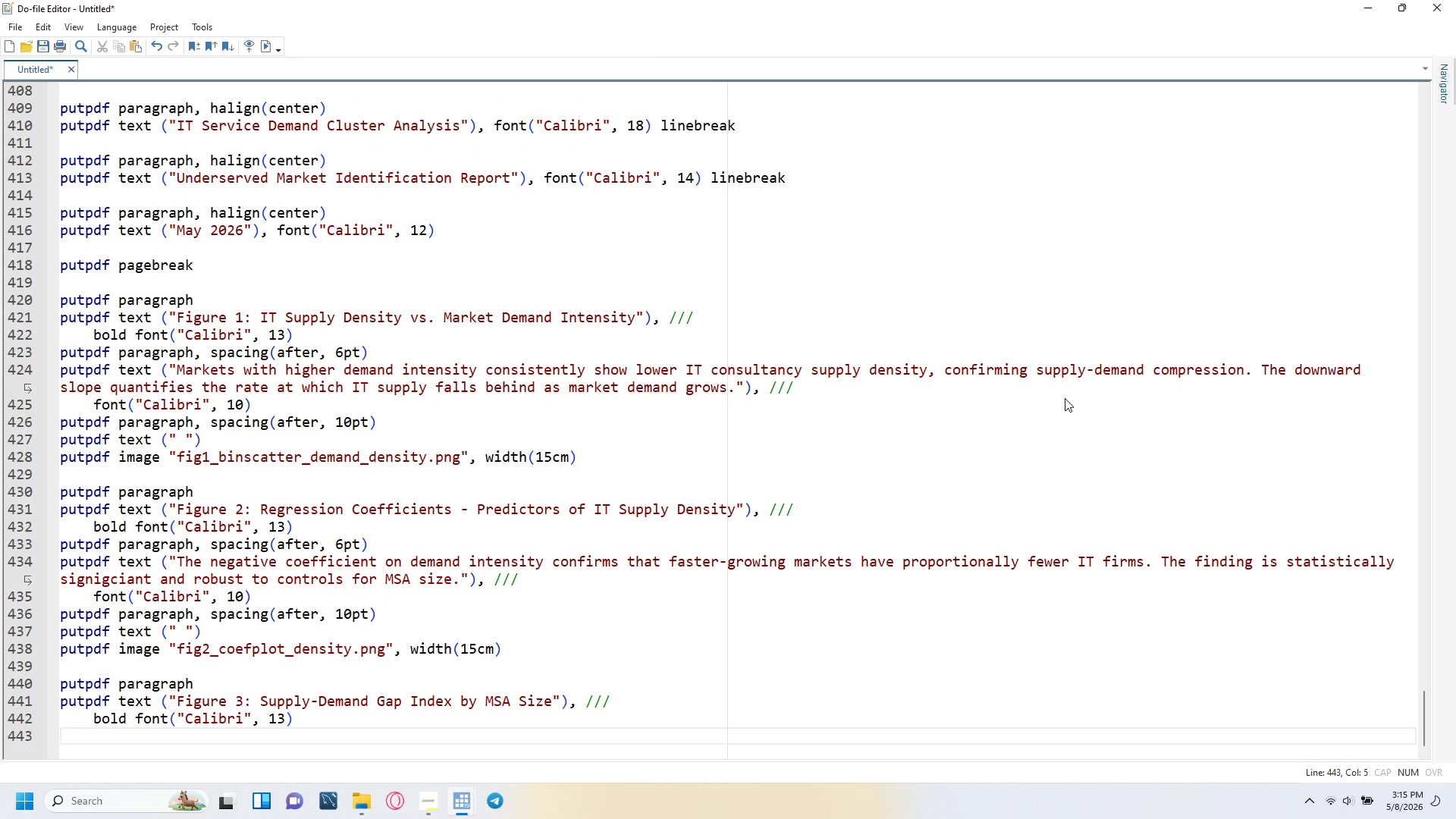 
key(Backspace)
type(pud)
key(Backspace)
type(tpdf paragraph, spacing )
key(Backspace)
type((after, 6pt)
 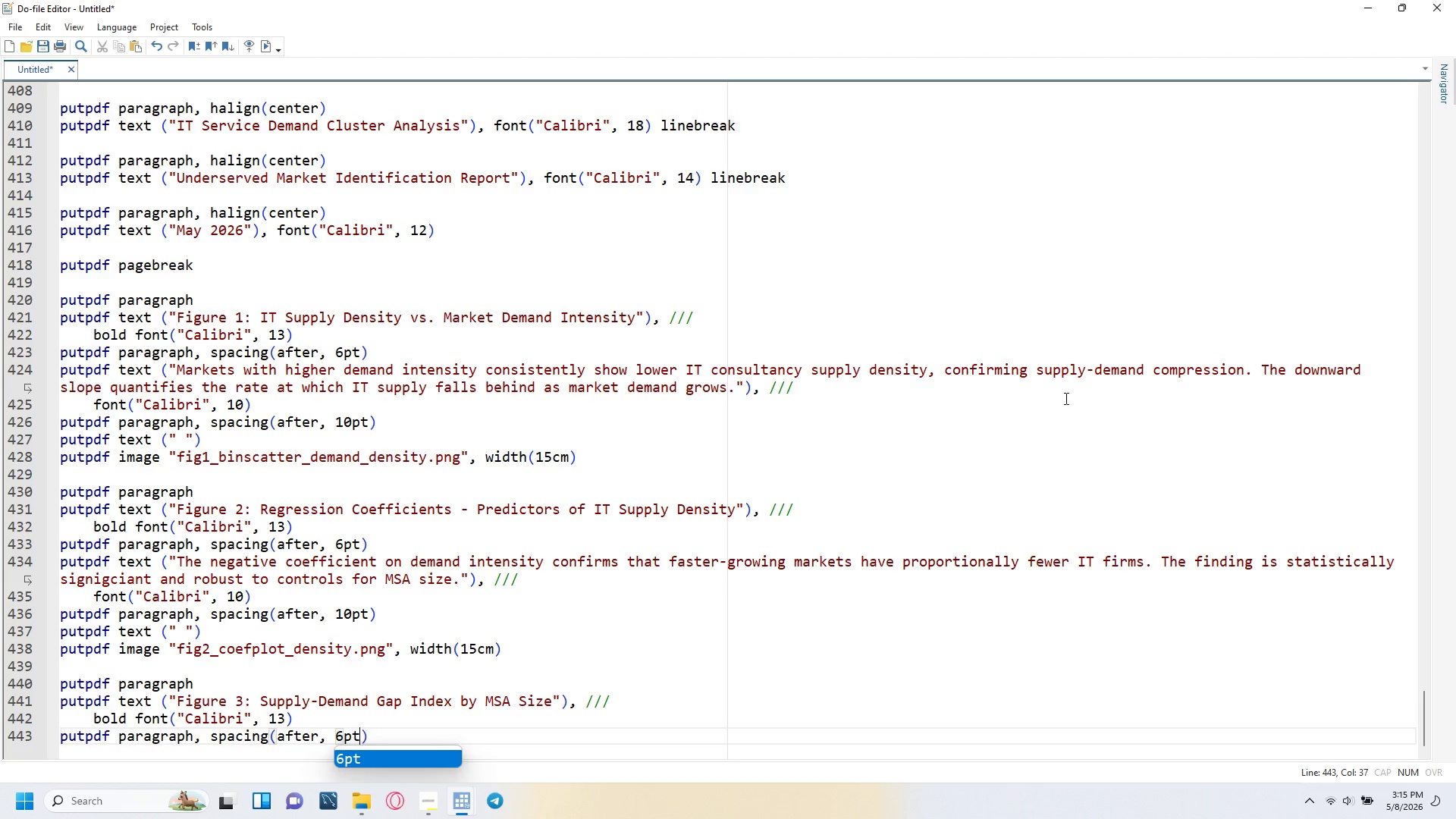 
key(ArrowRight)
 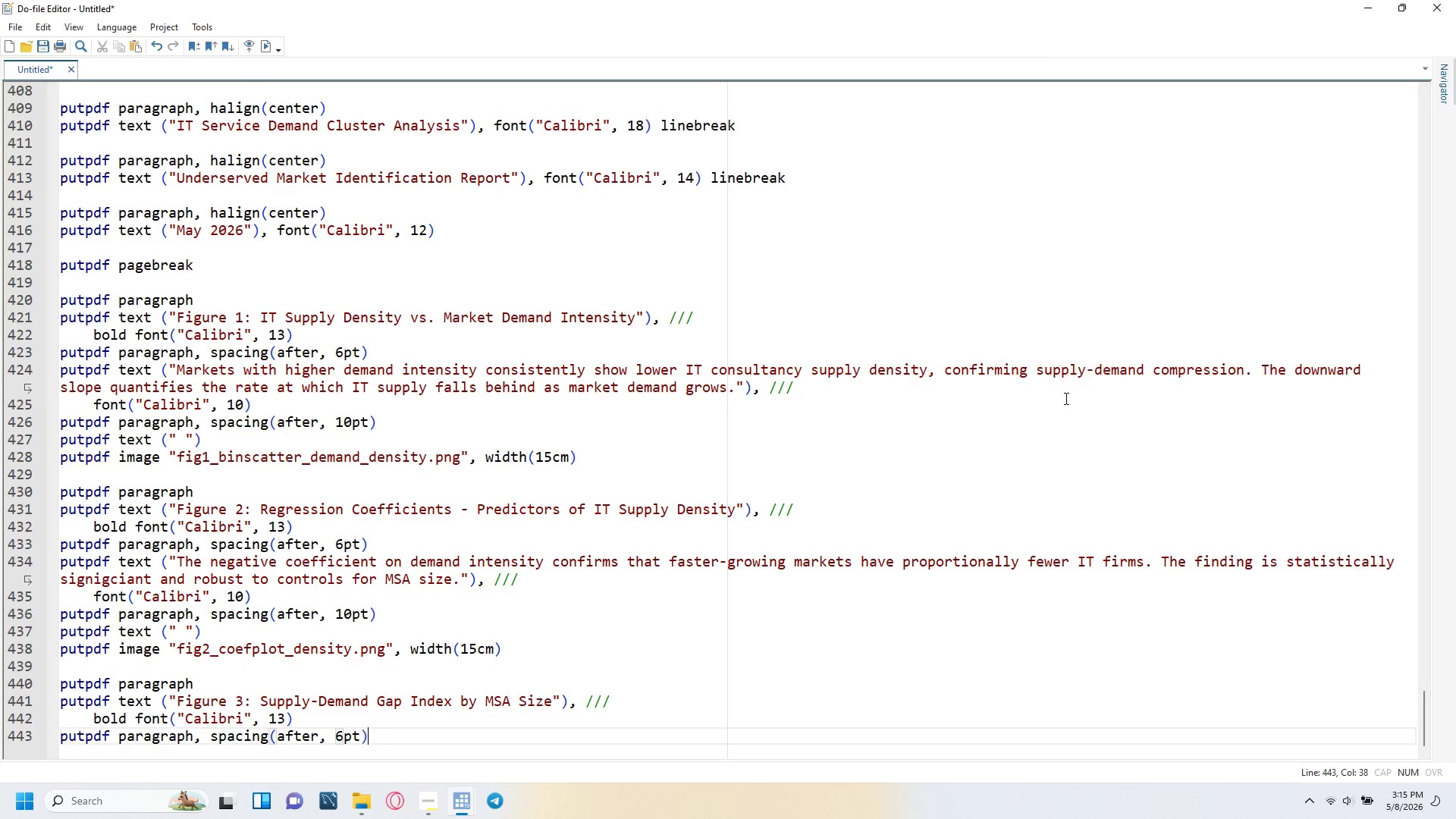 
key(Enter)
 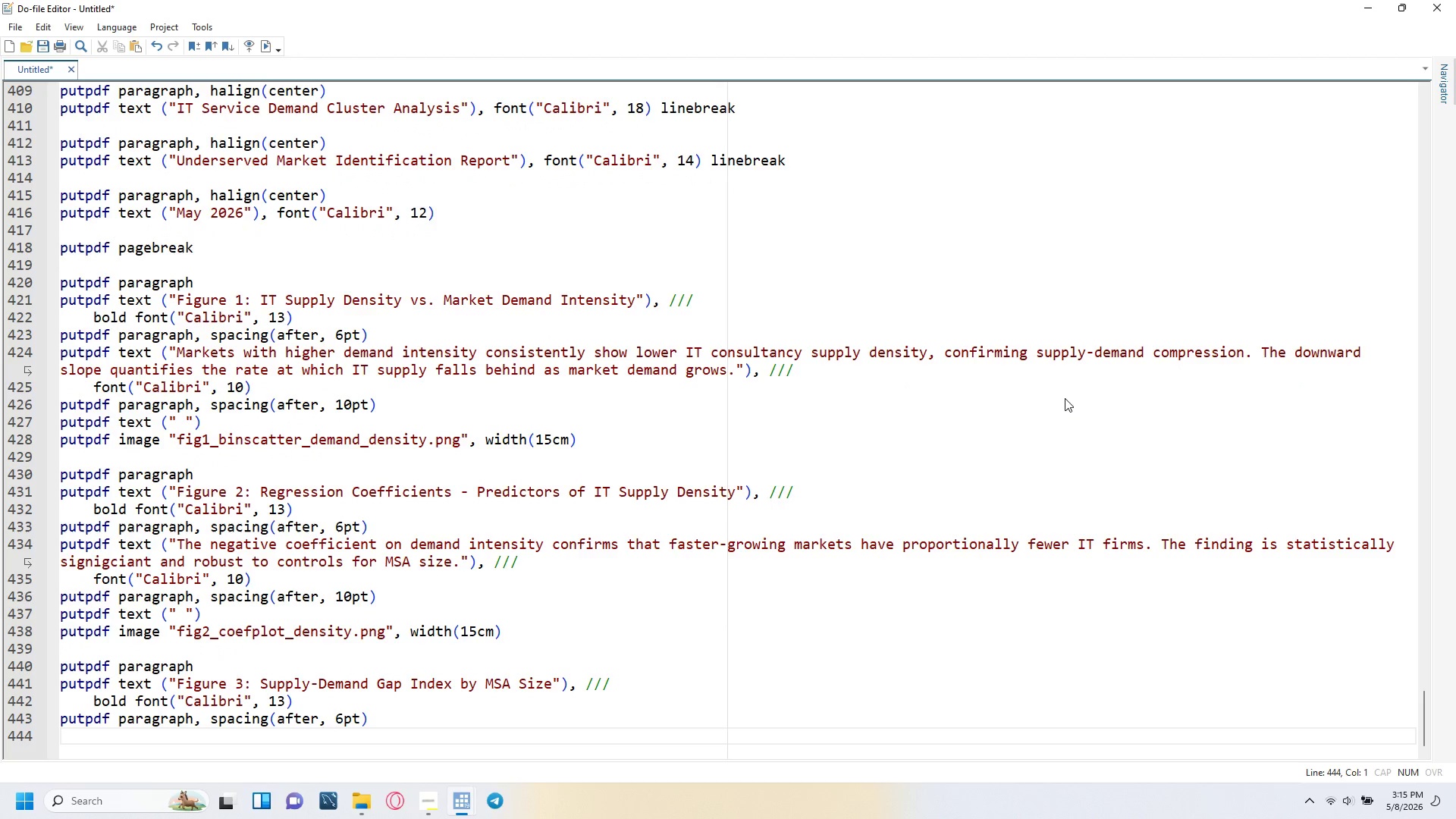 
type(putpdf text ("Gap index distribution across MSA size tiers identifies which marj)
key(Backspace)
type(ket segments are most structurally underserved. Mid-size MSAs resp)
key(Backspace)
key(Backspace)
type(present VaporPath\s)
key(Backspace)
key(Backspace)
type('s highest )
key(Backspace)
type(-accessibility opportunity given lower competitive intensity h)
key(Backspace)
type(that)
key(Backspace)
type(n large metros.)
 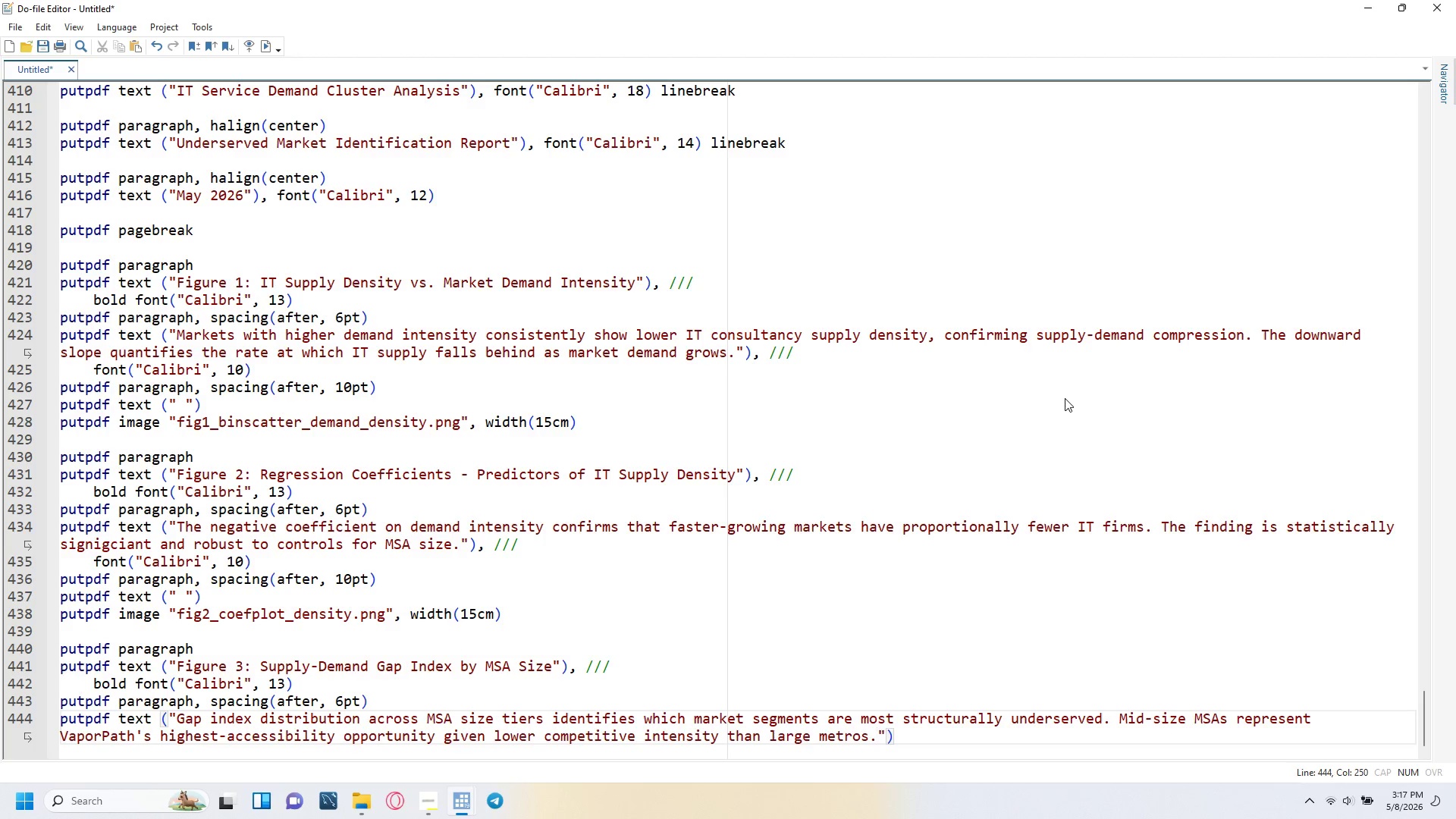 
key(ArrowRight)
 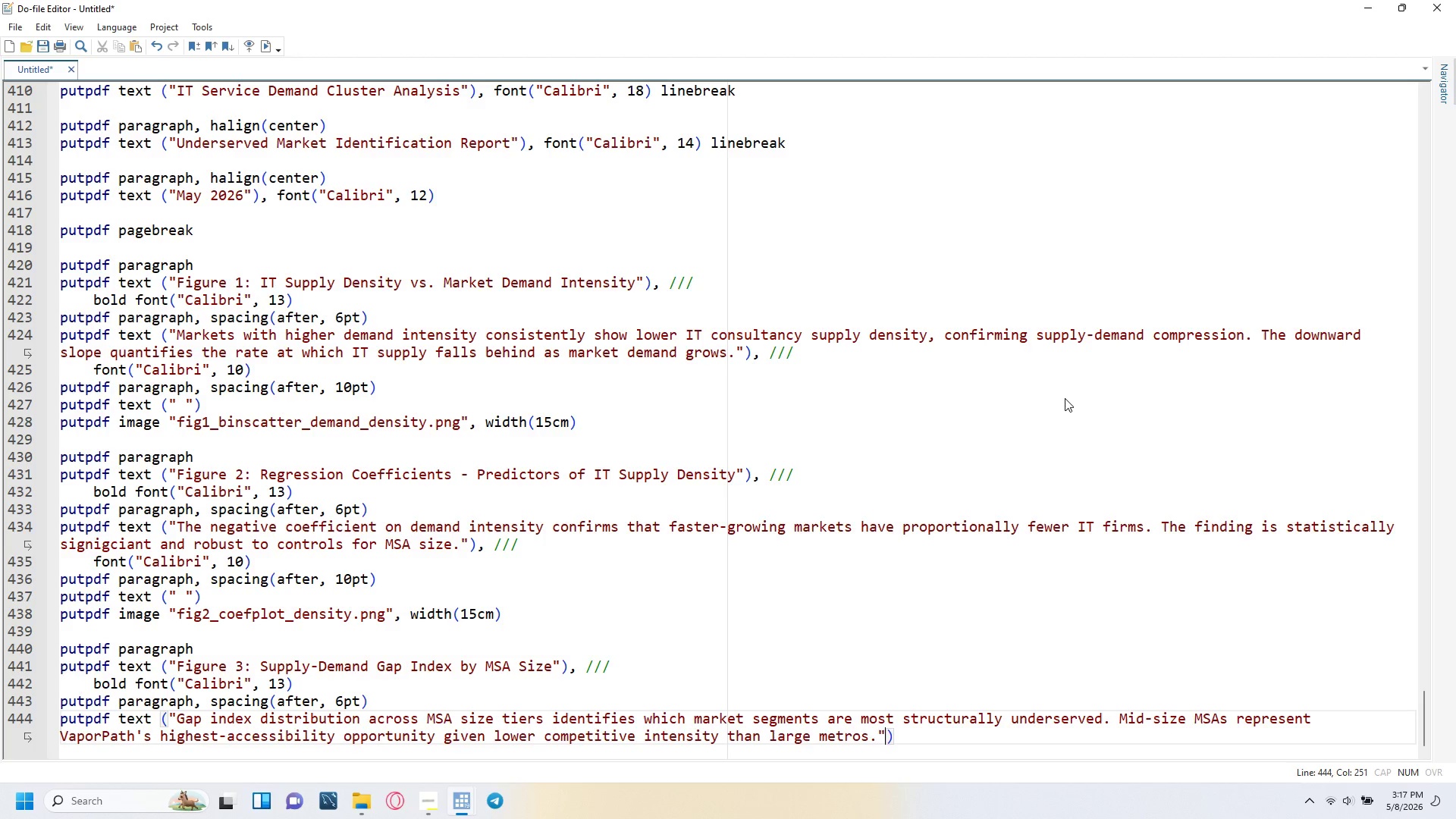 
key(ArrowRight)
 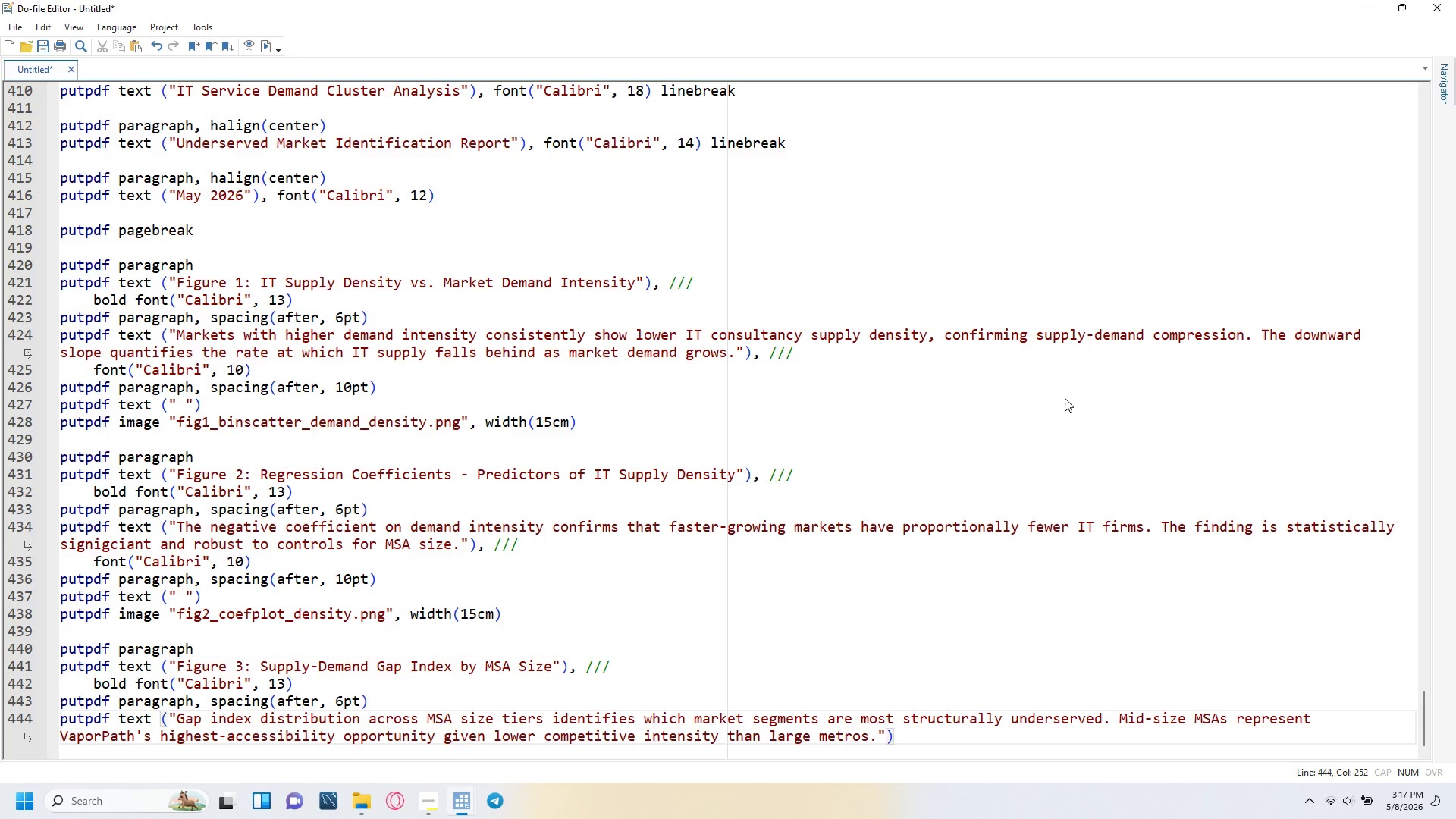 
key(Comma)
 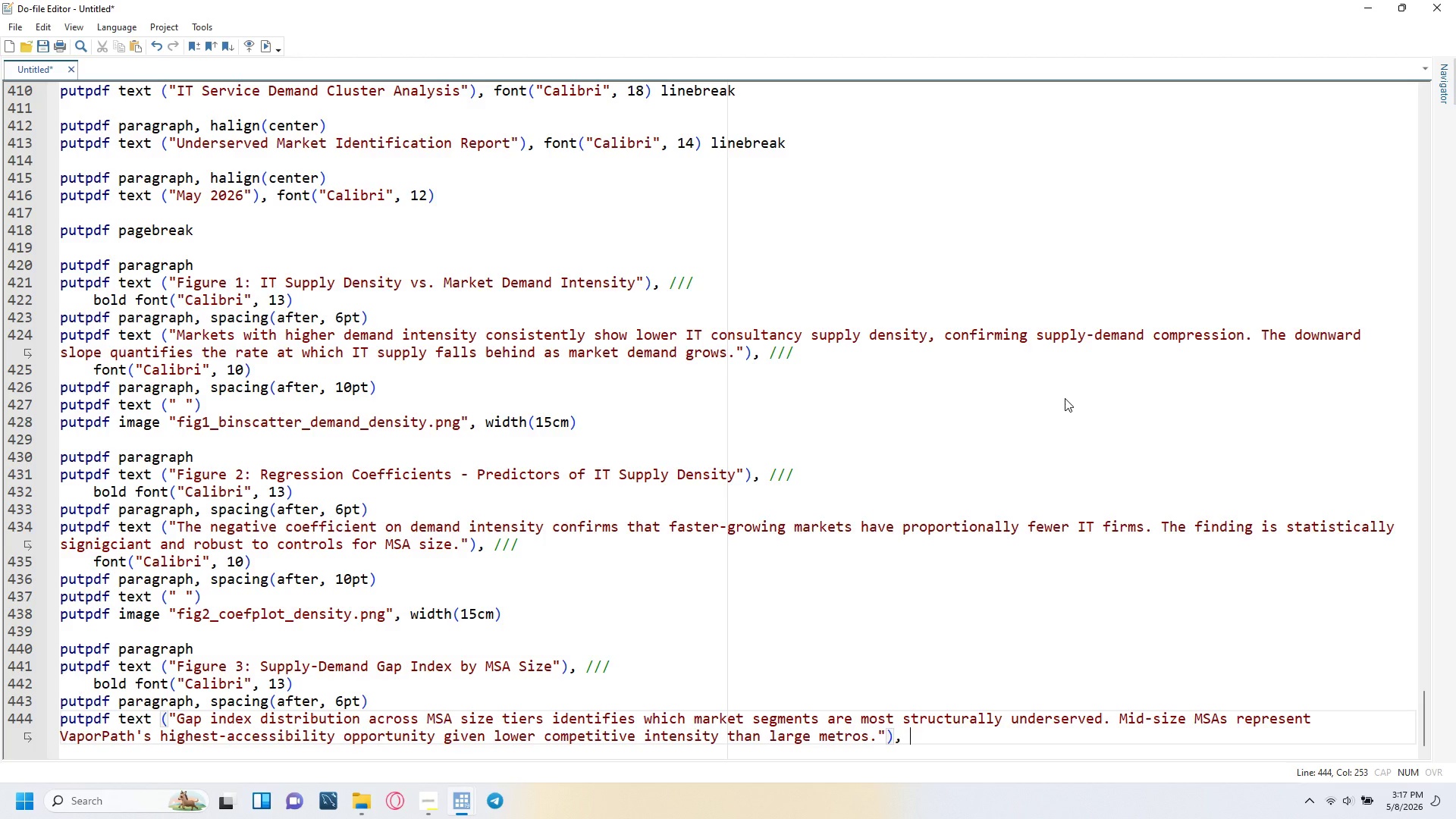 
key(Space)
 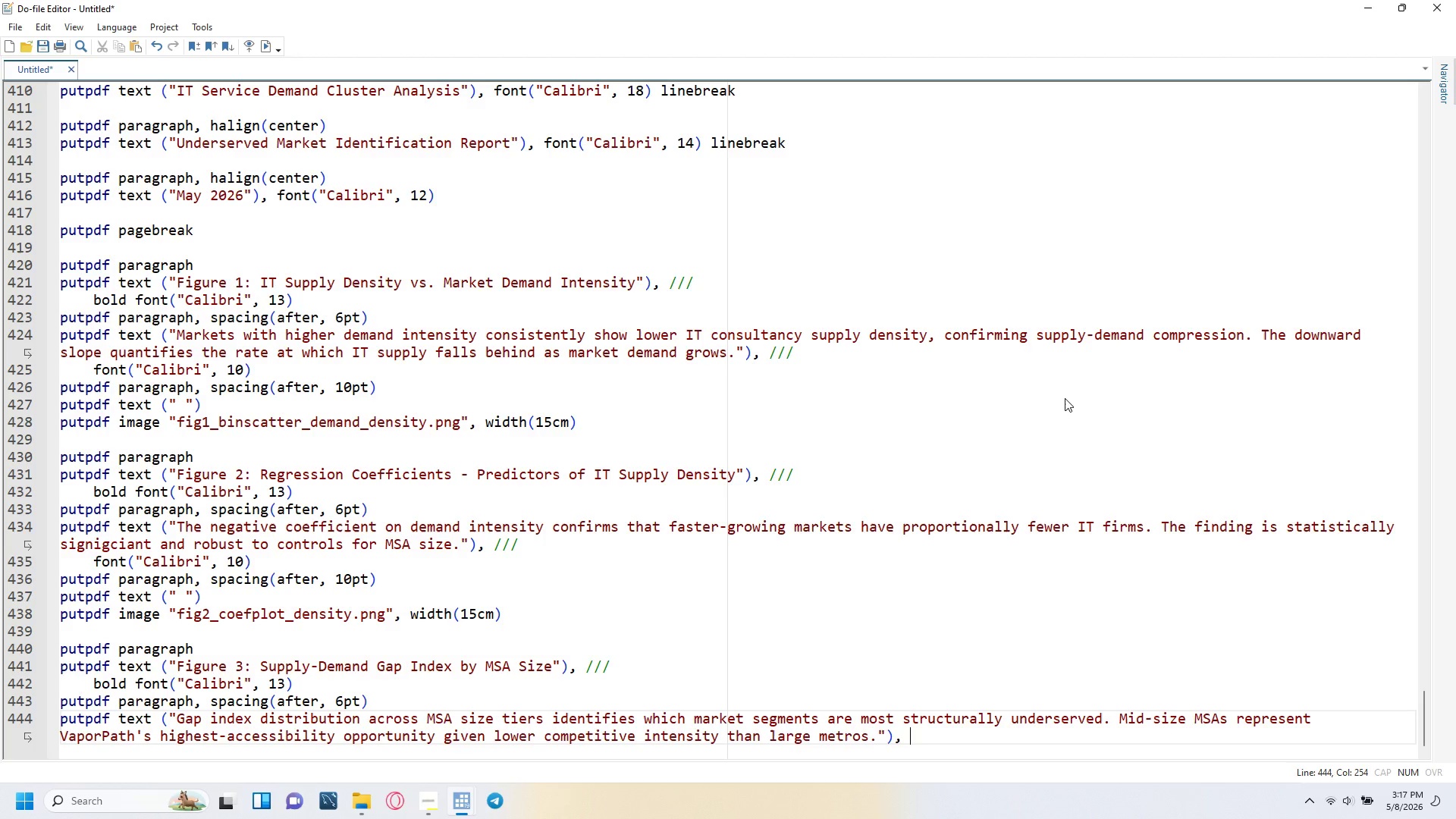 
key(Slash)
 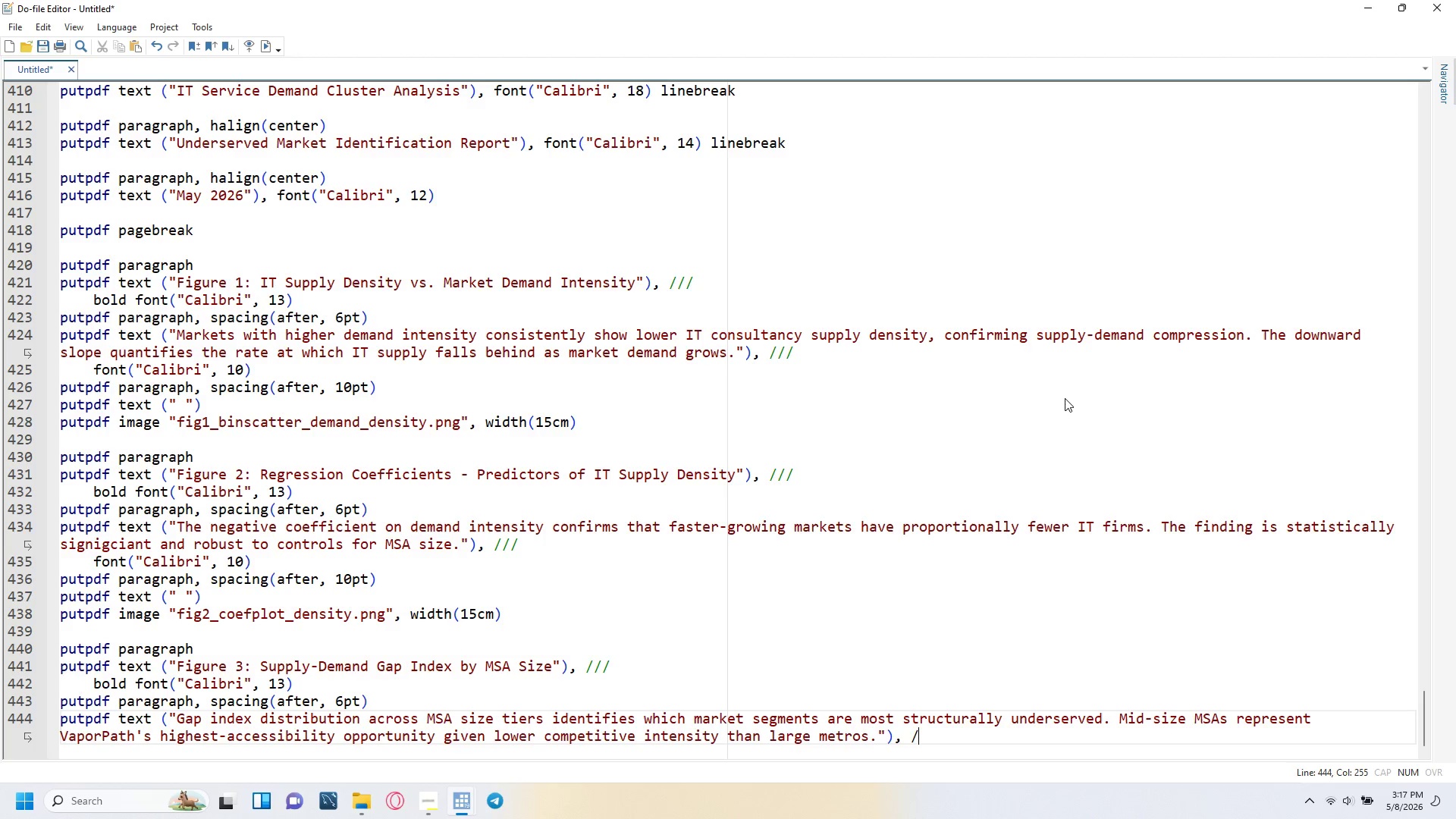 
key(Slash)
 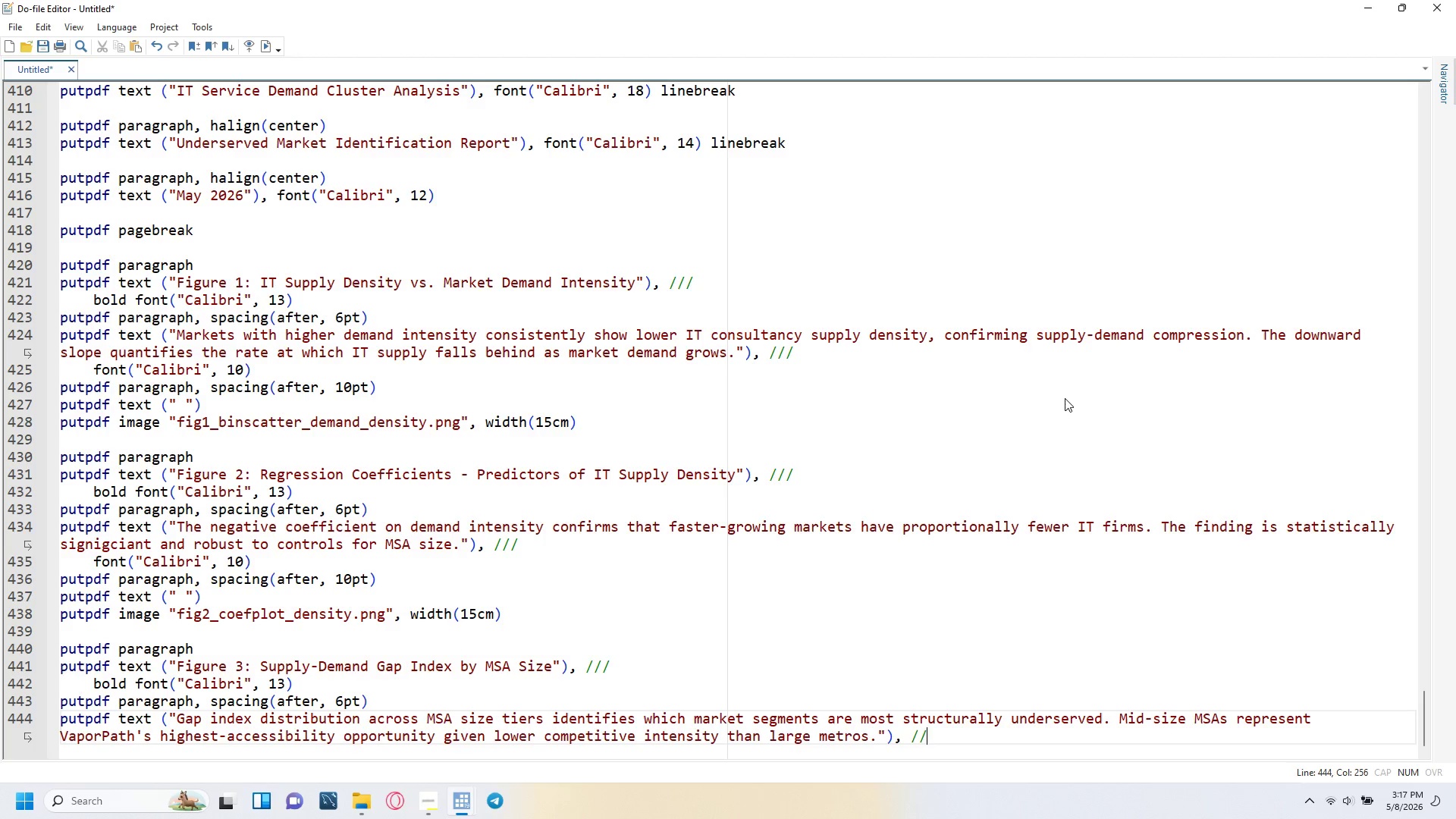 
key(Slash)
 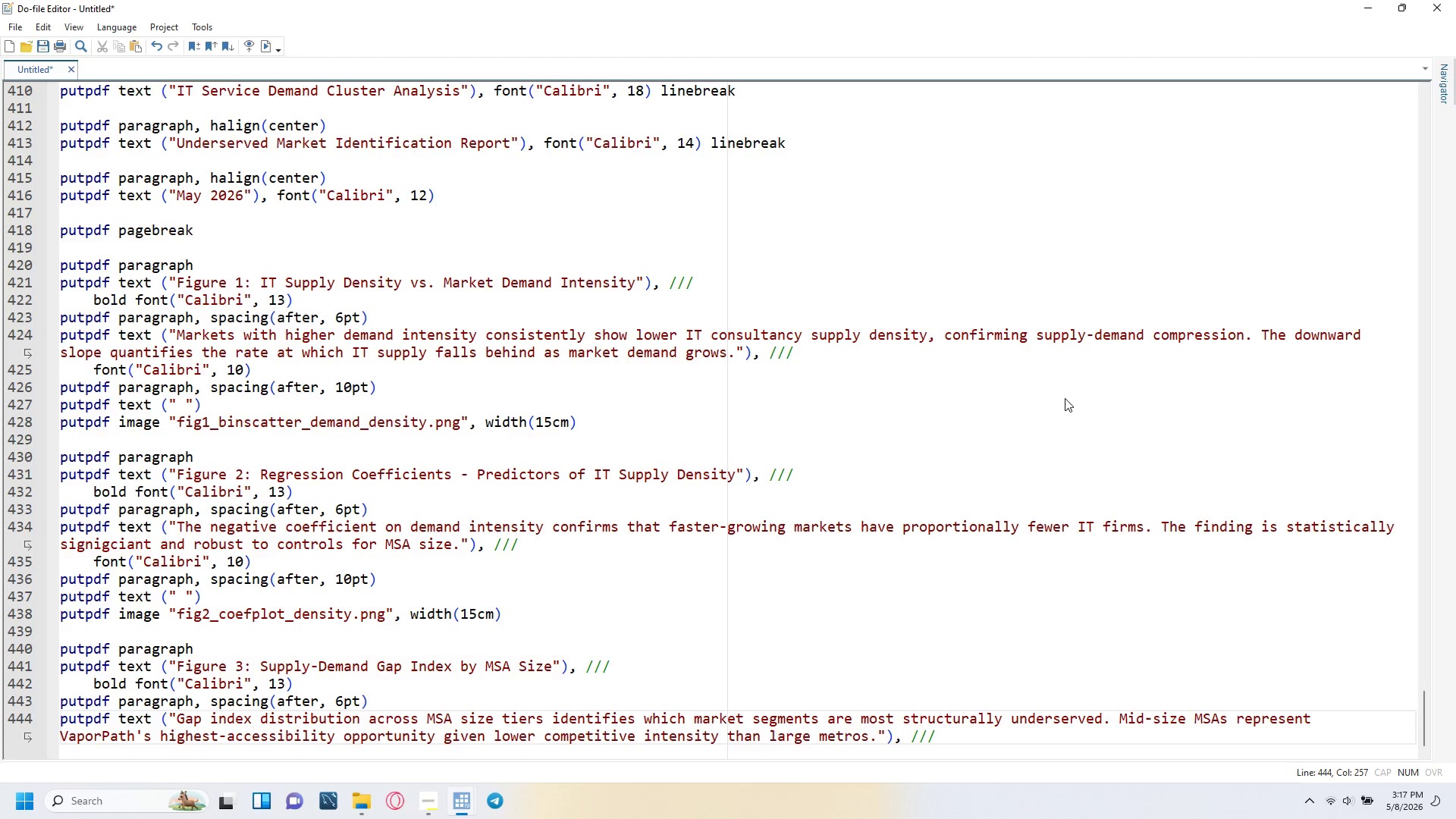 
key(Enter)
 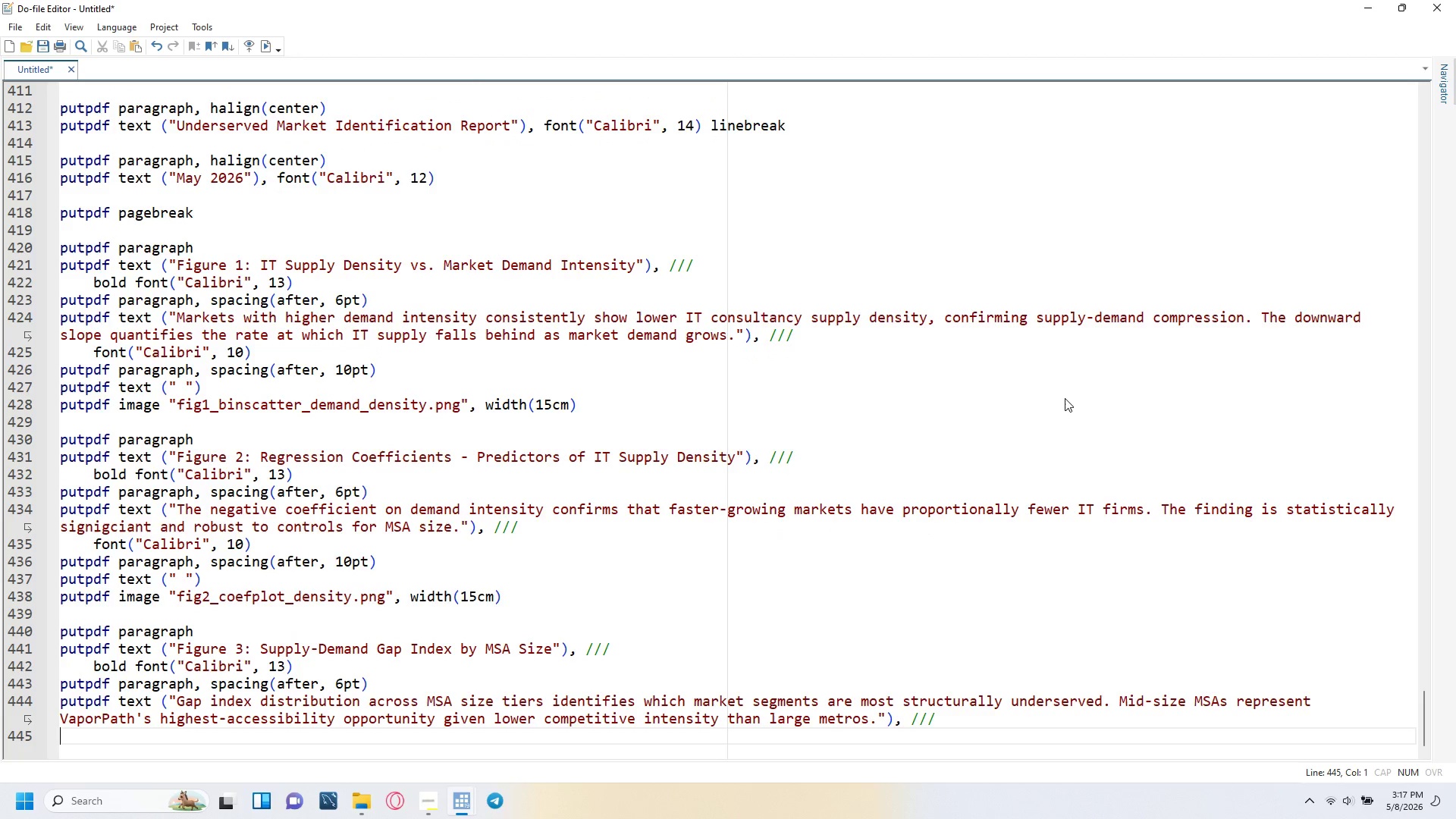 
key(Tab)
type(font("c)
key(Backspace)
type(Caibri)
 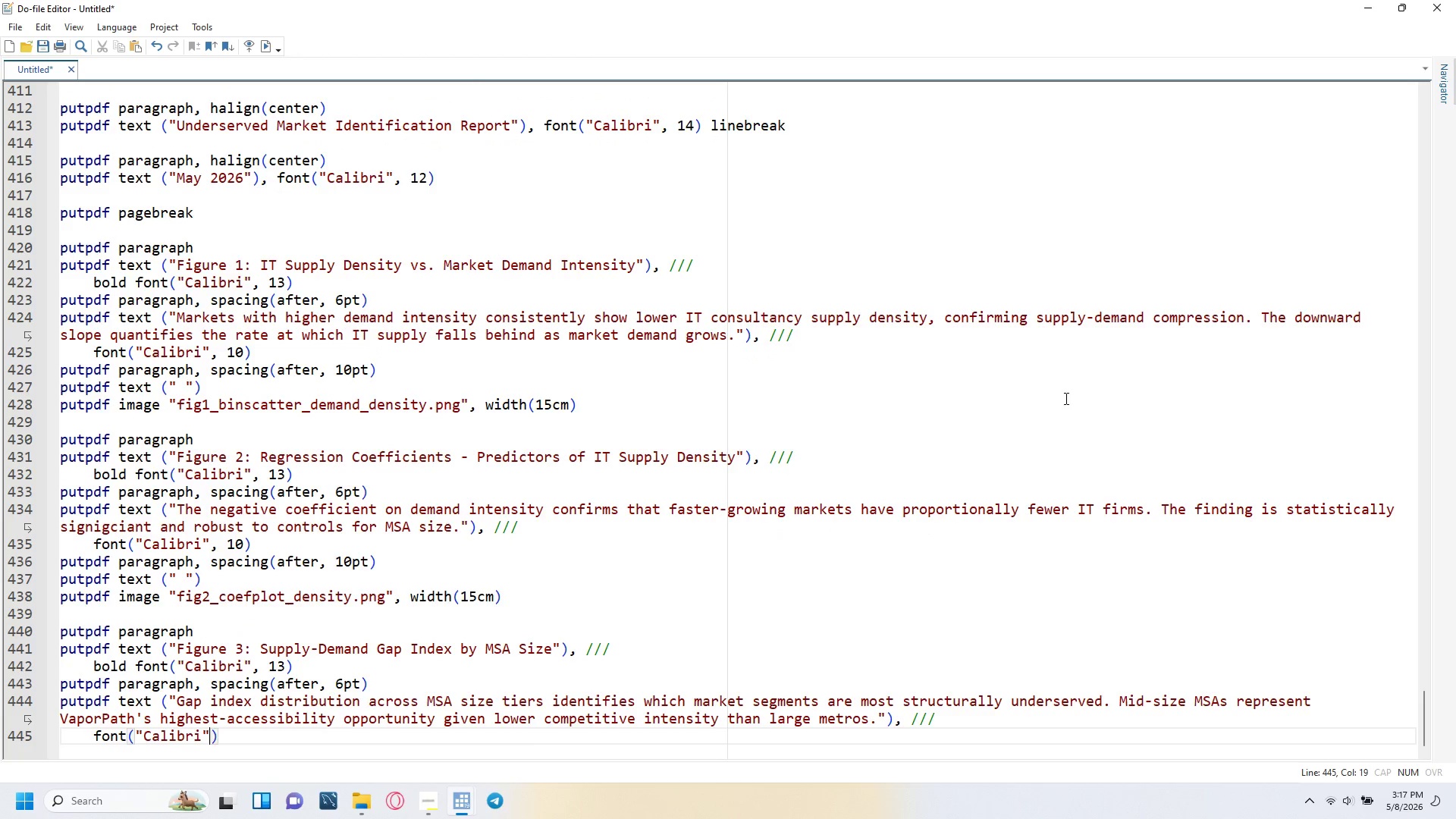 
 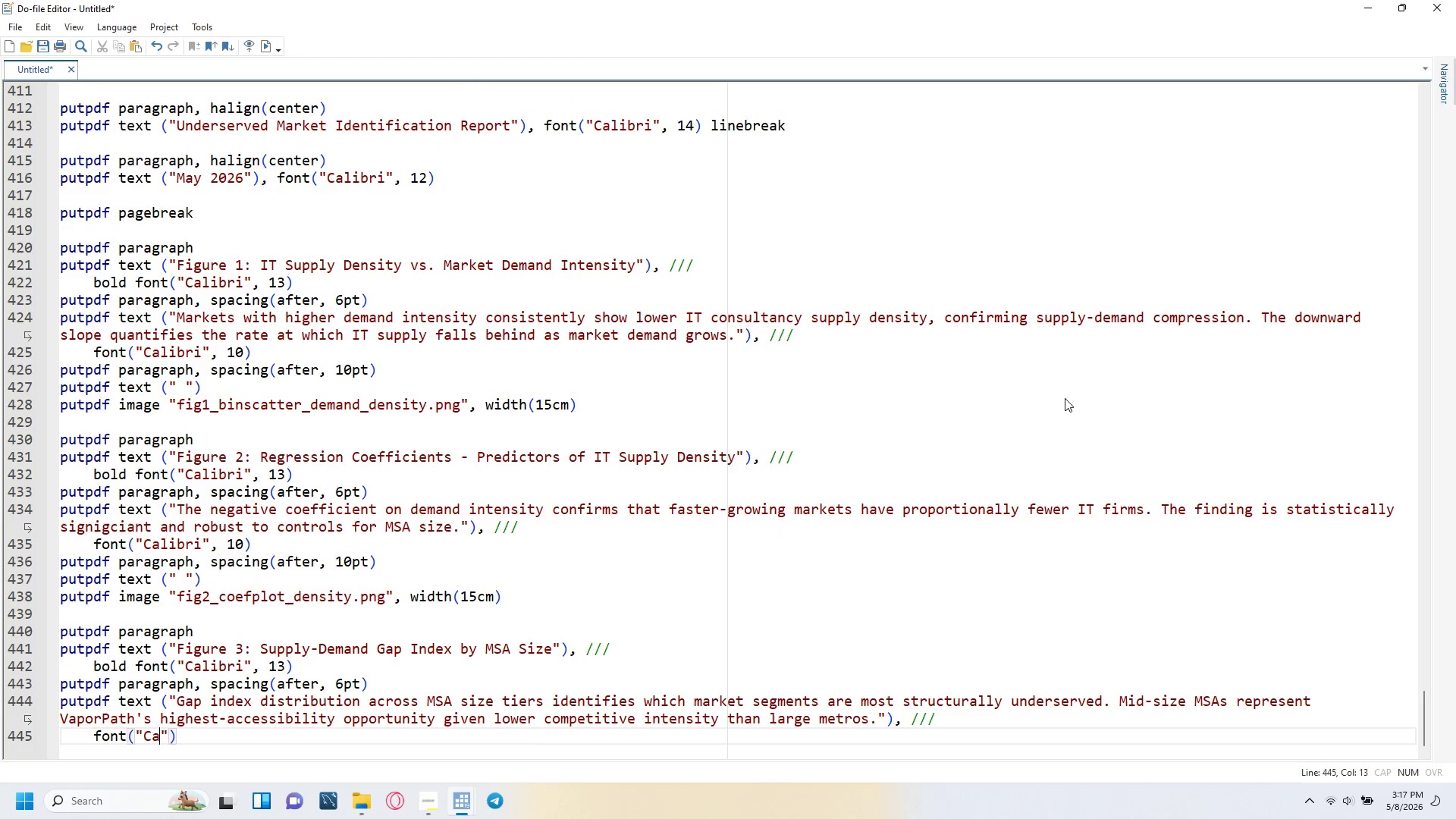 
key(ArrowRight)
 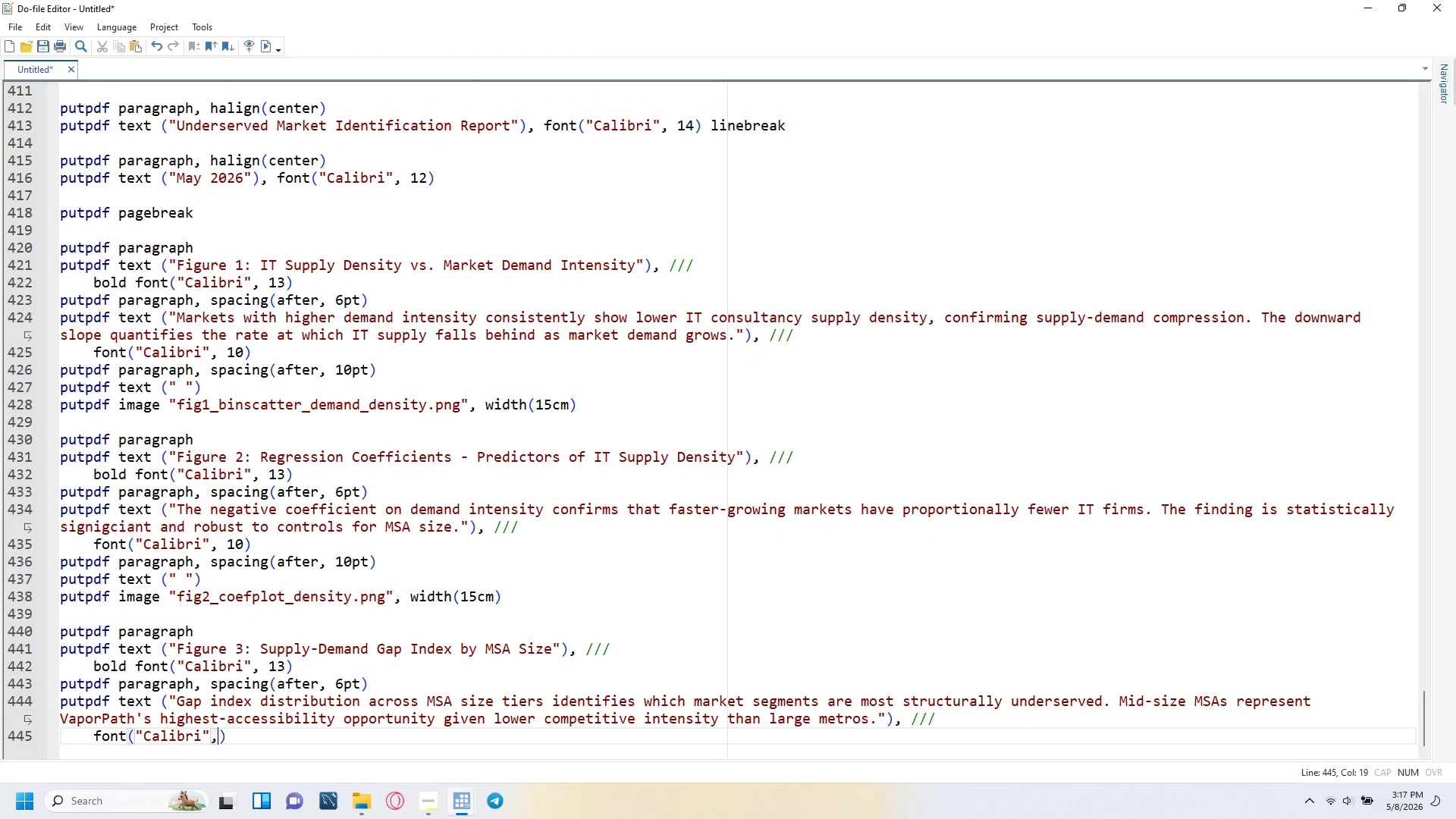 
type(, 10)
 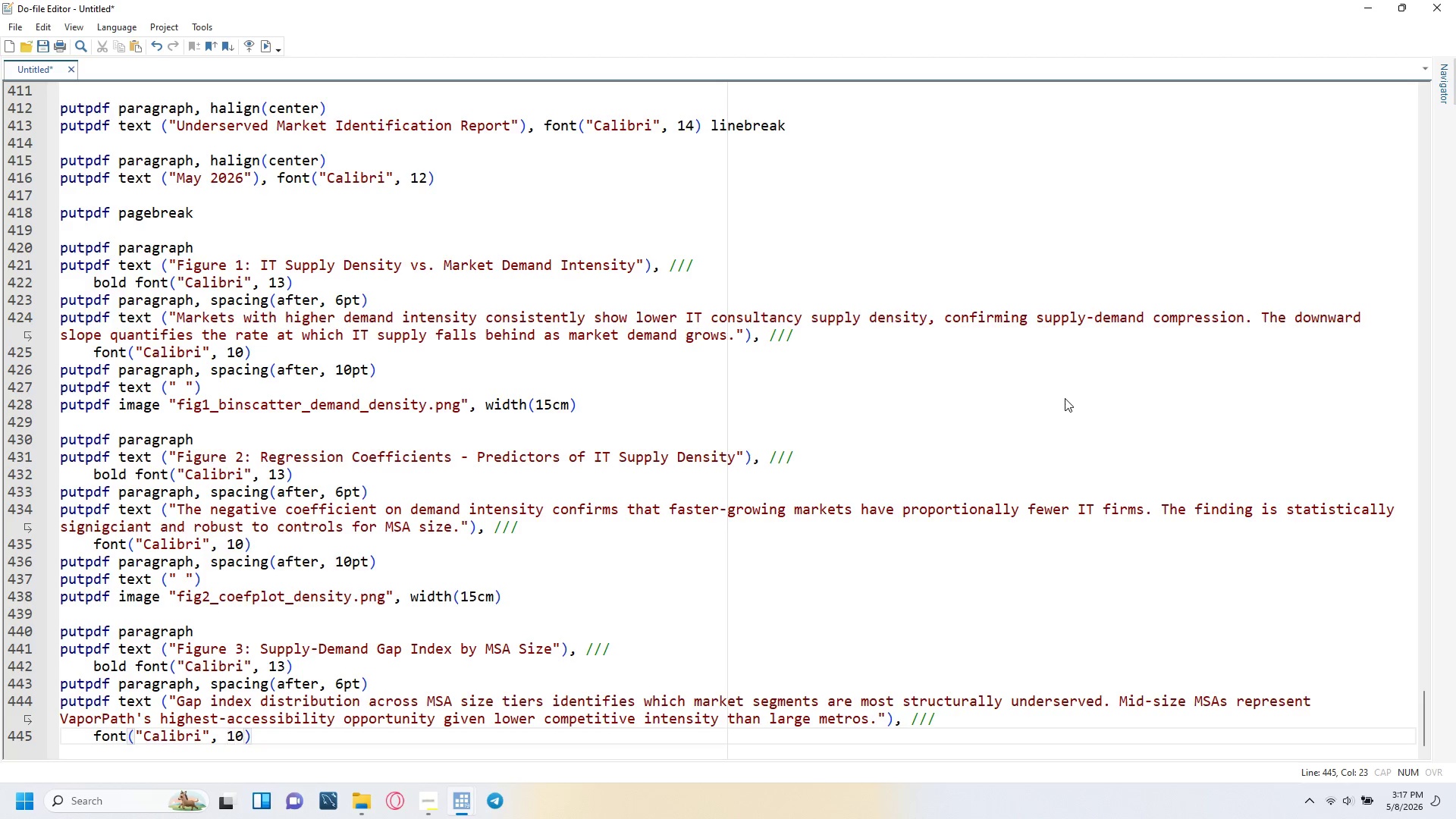 
key(ArrowRight)
 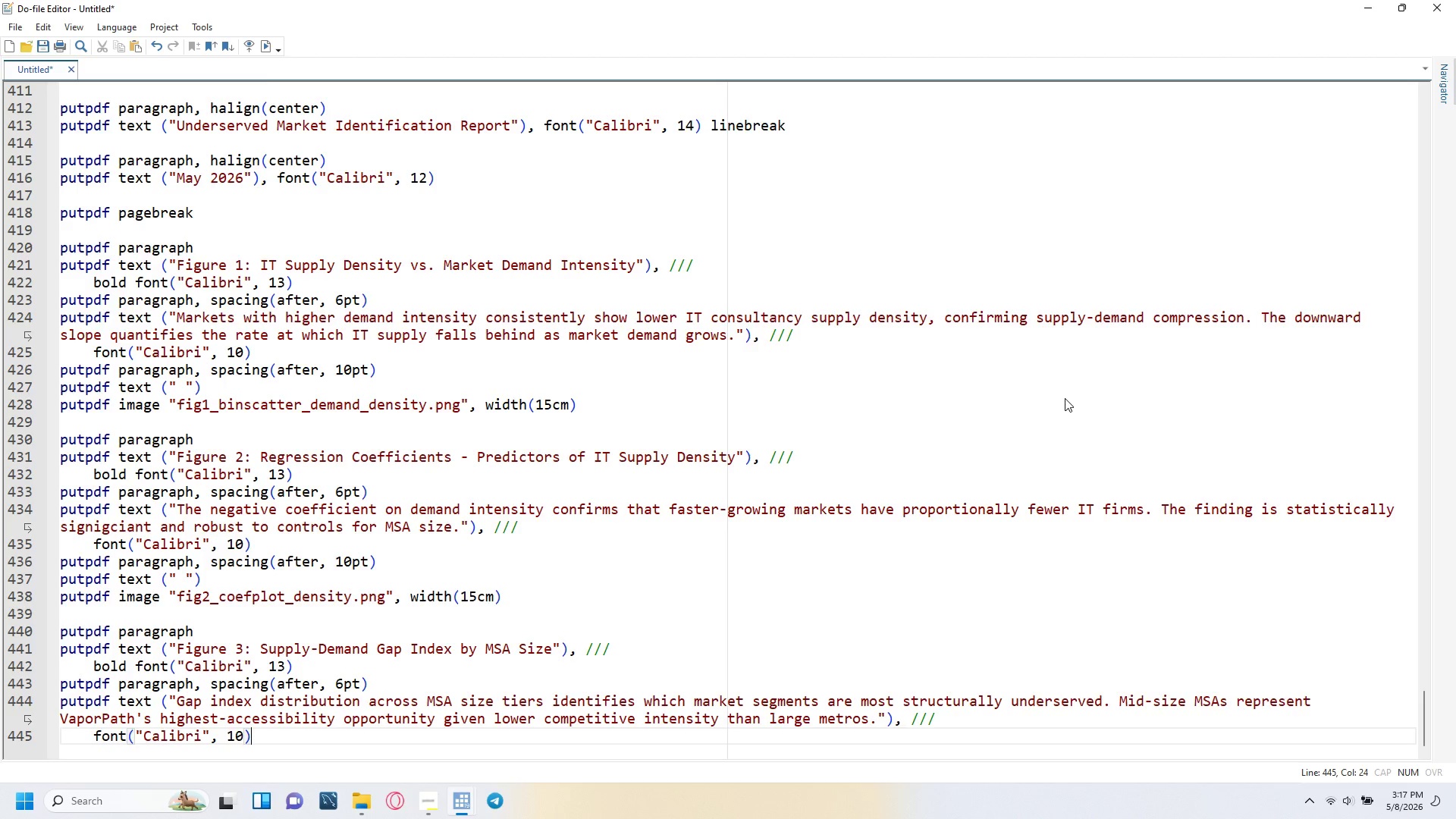 
key(Enter)
 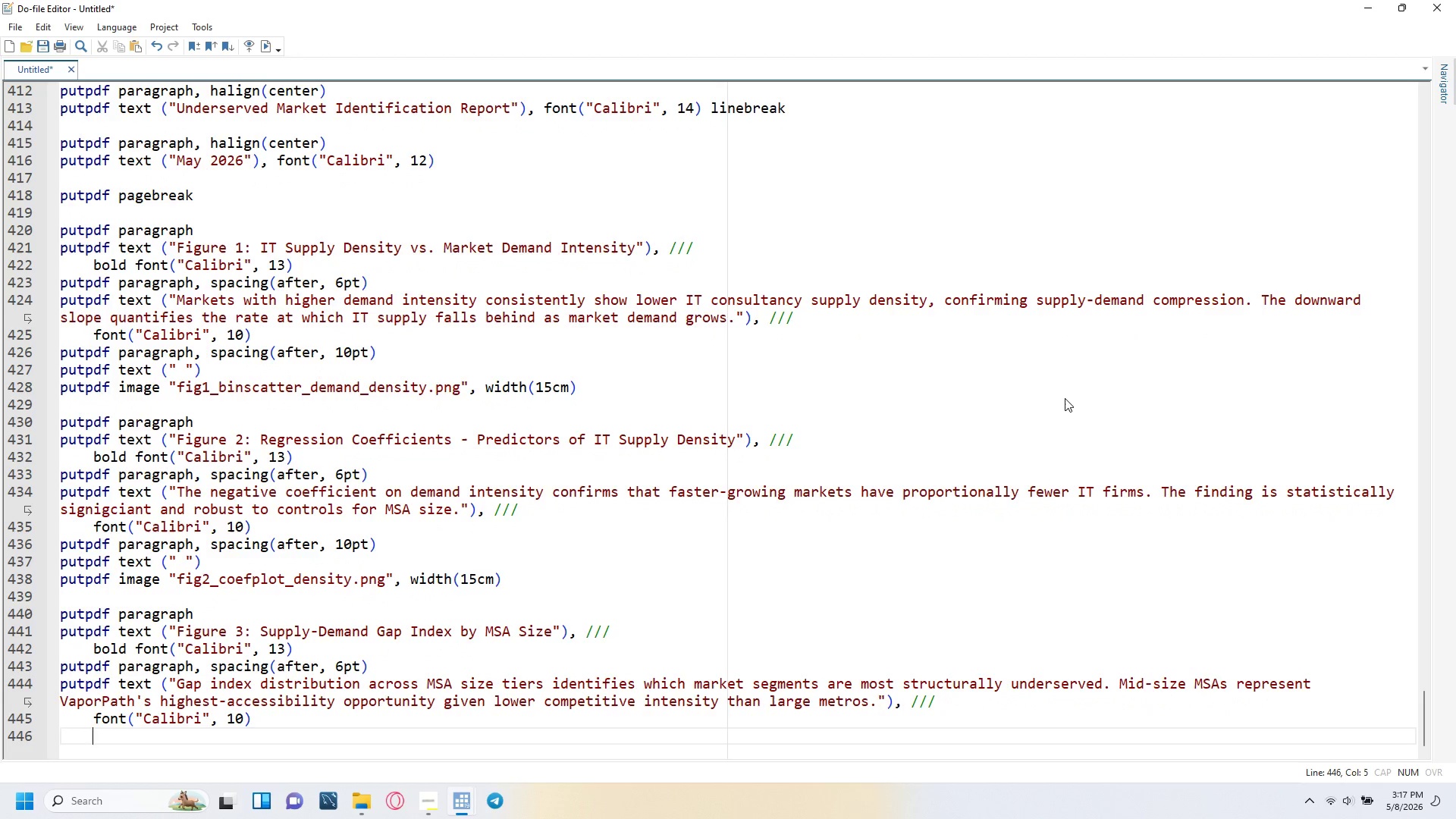 
key(Backspace)
type(putpdf paragraph, spacing(after, 10pt)
 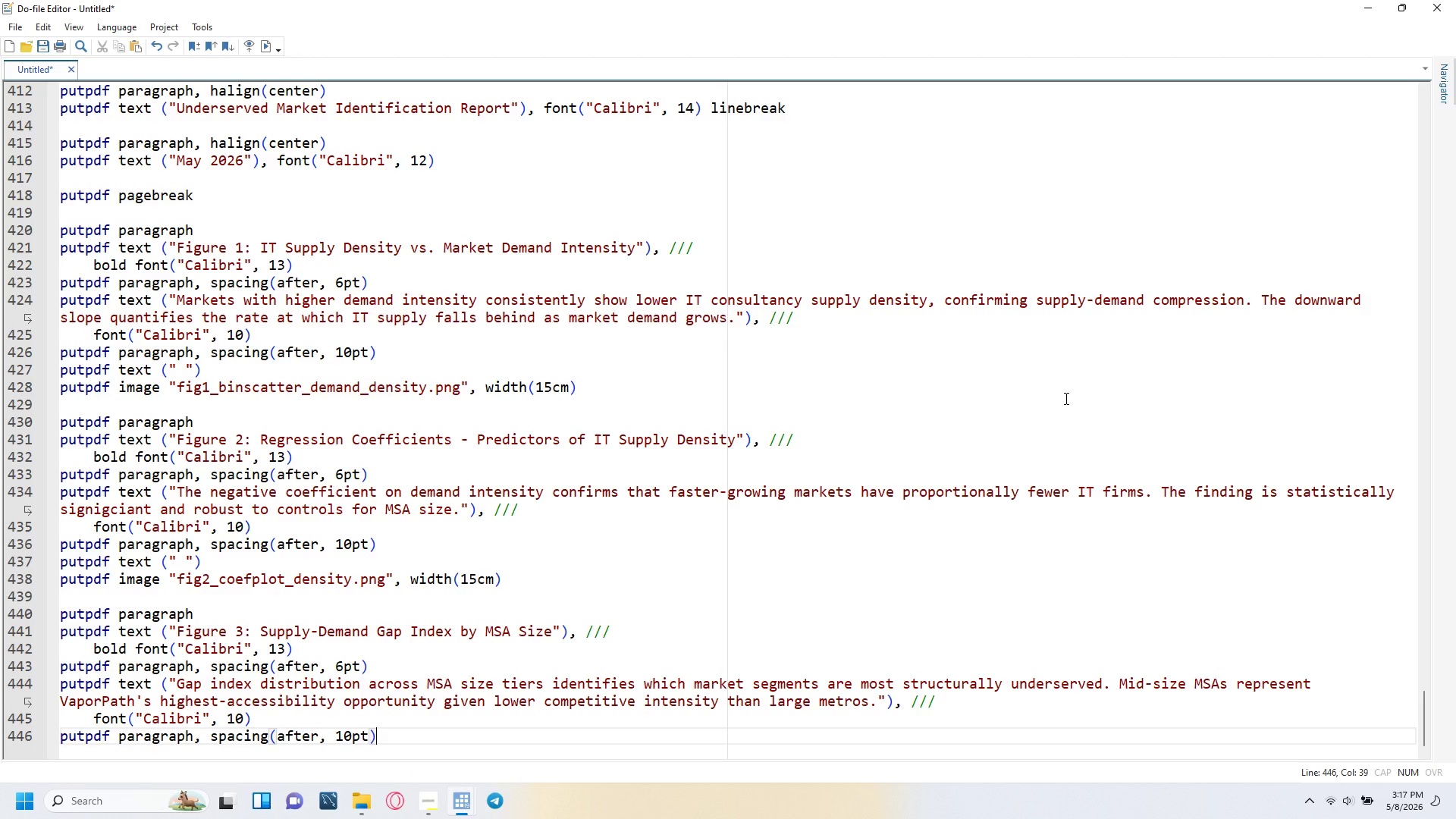 
 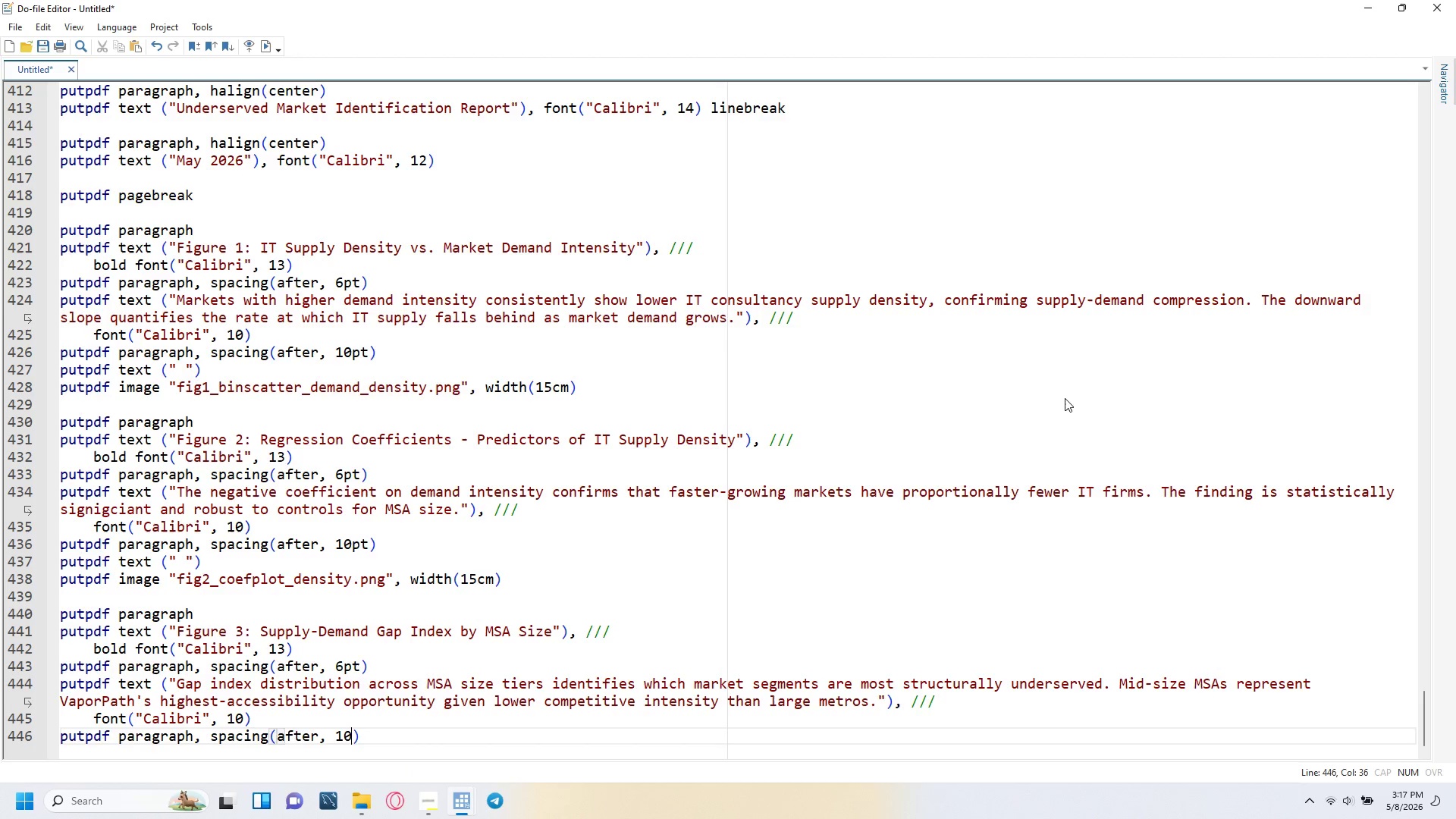 
key(ArrowRight)
 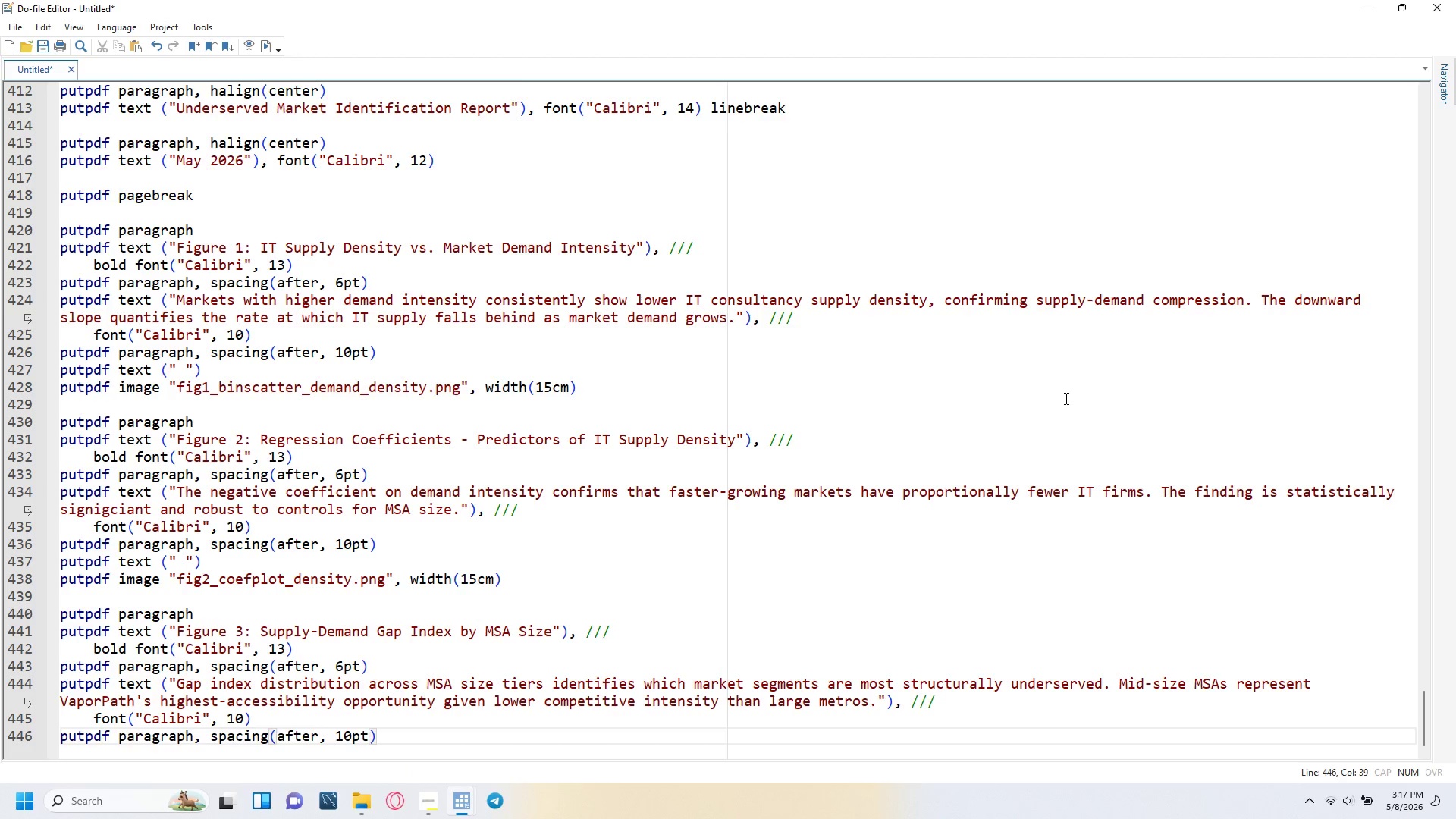 
key(Enter)
 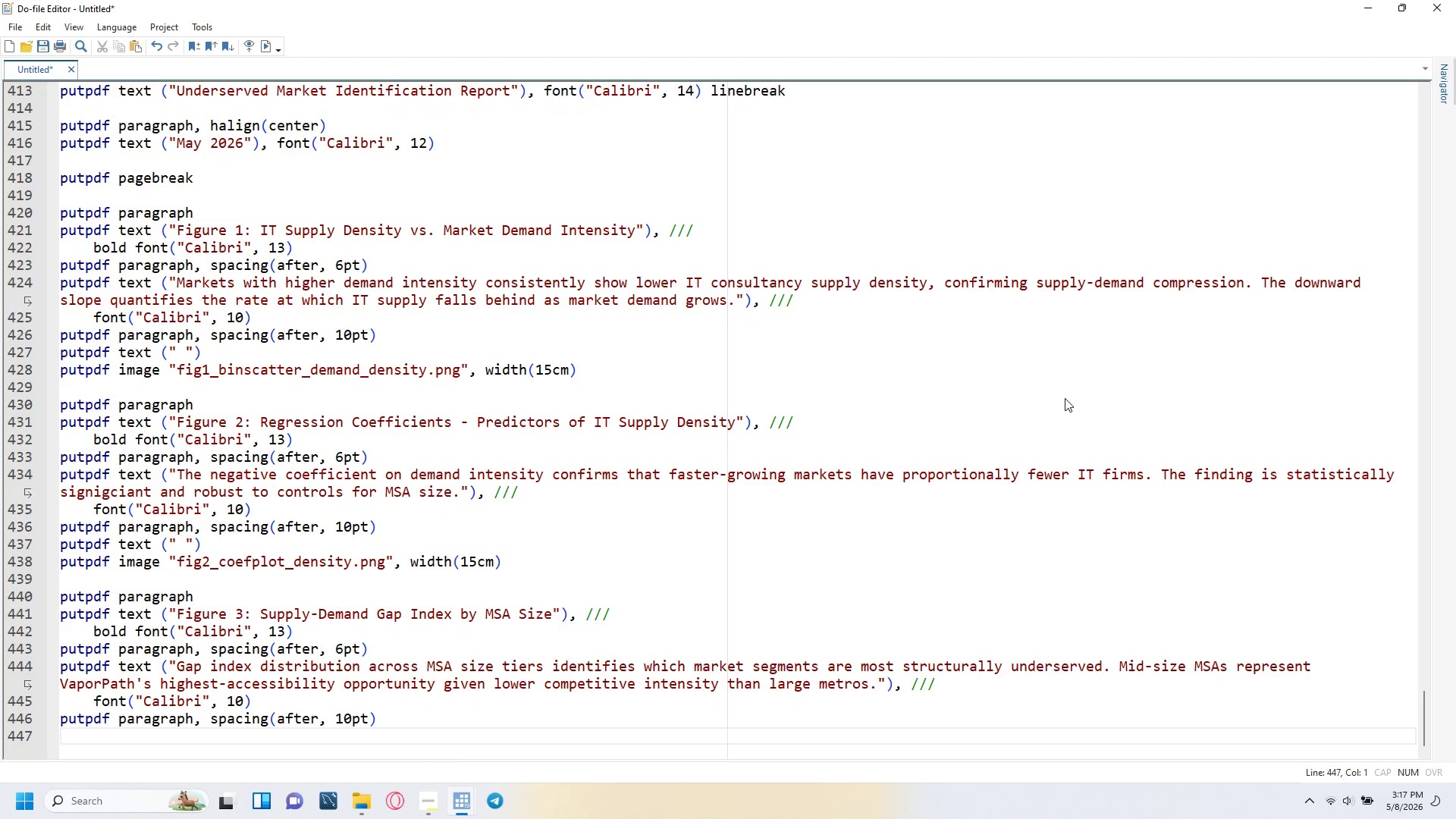 
type(putpdf text (" )
 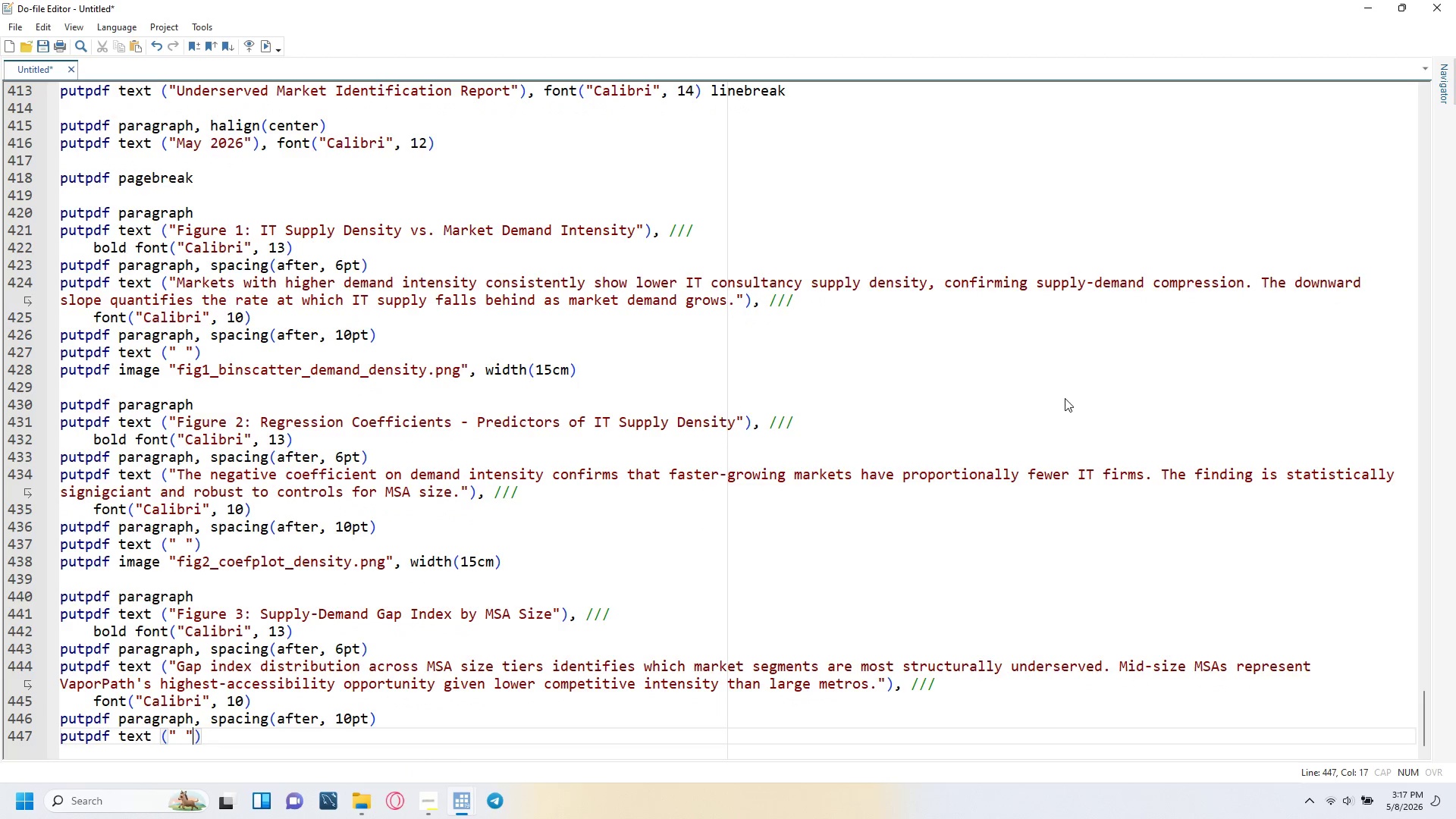 
 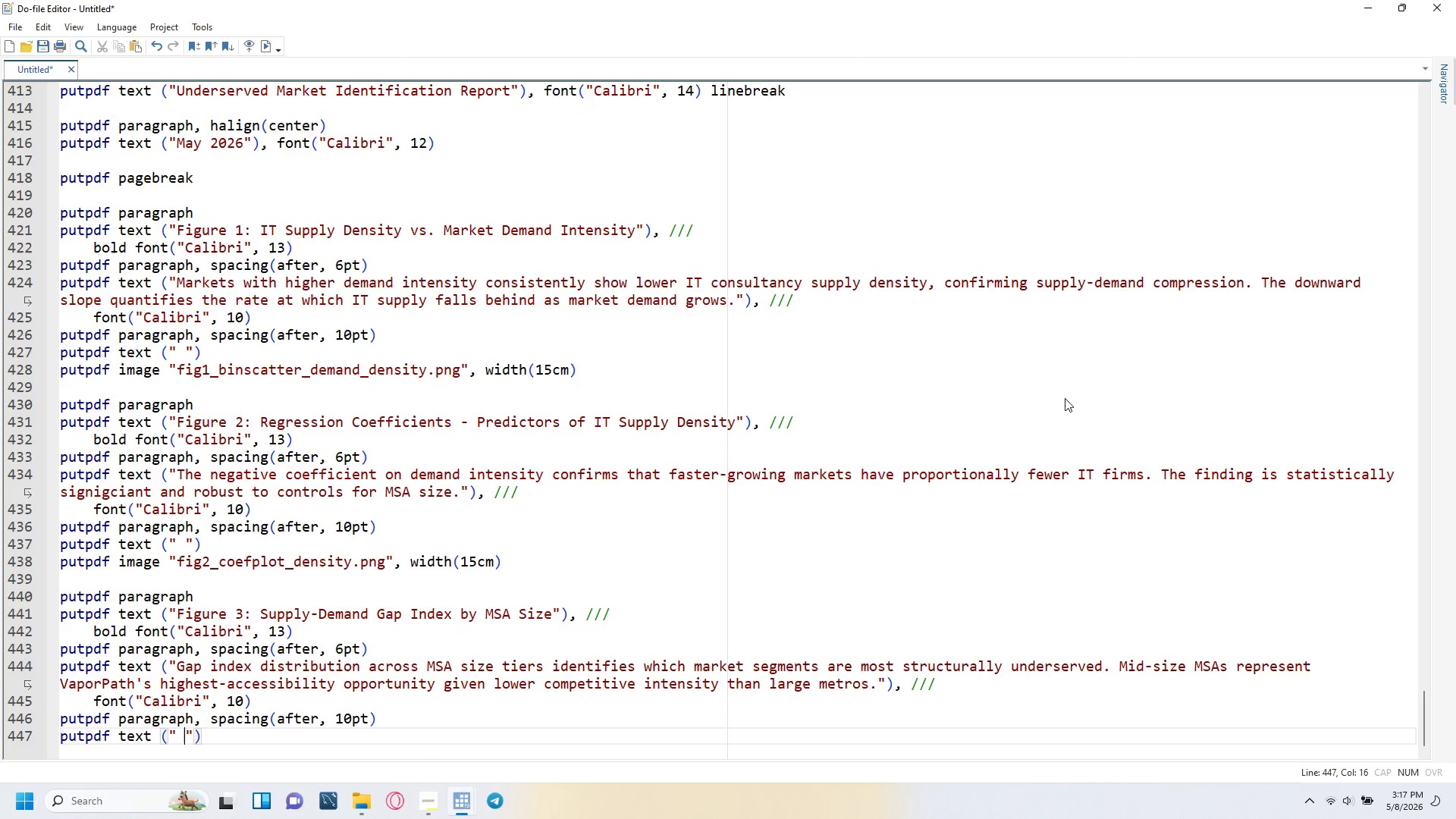 
key(ArrowRight)
 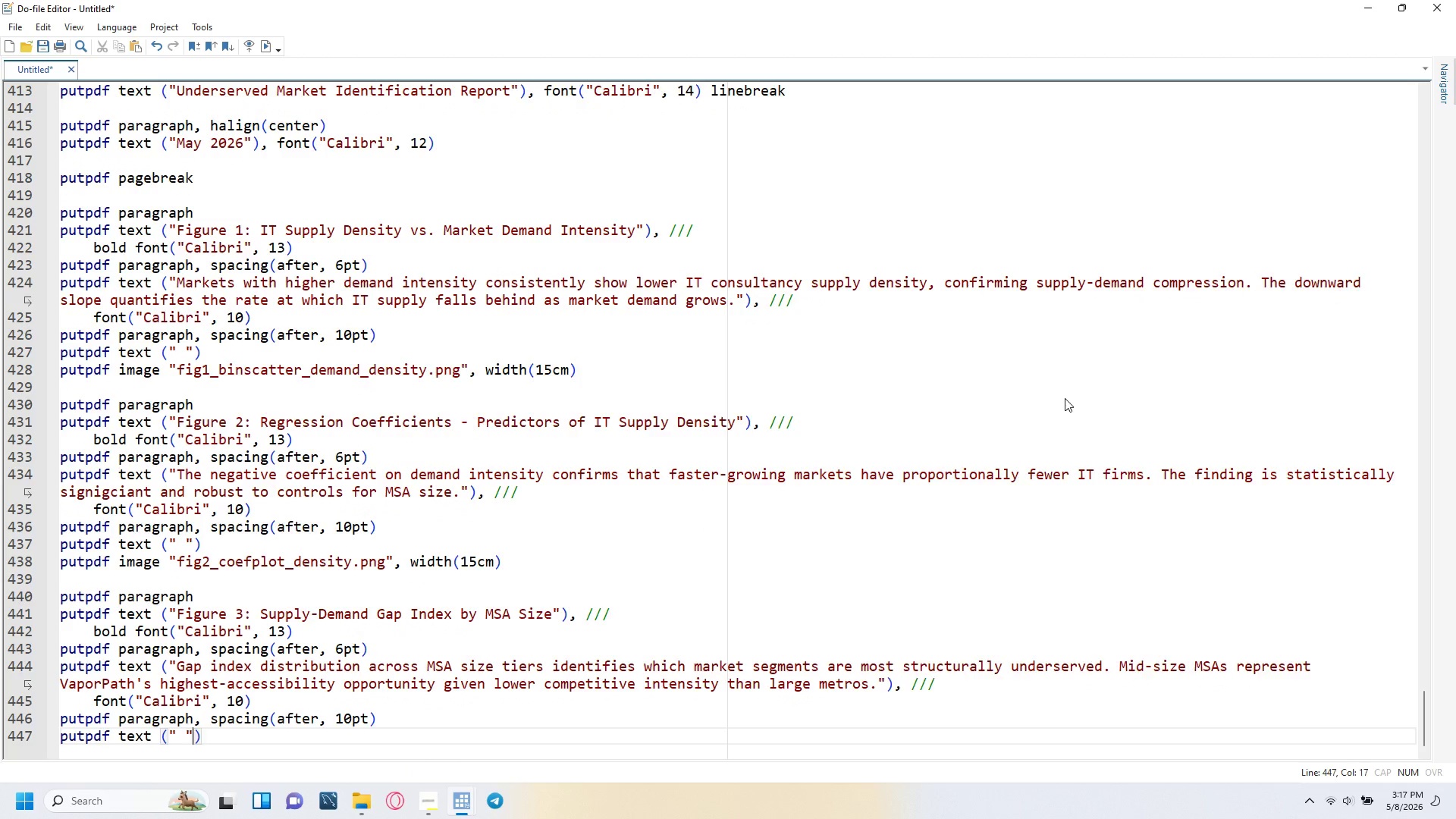 
key(Enter)
 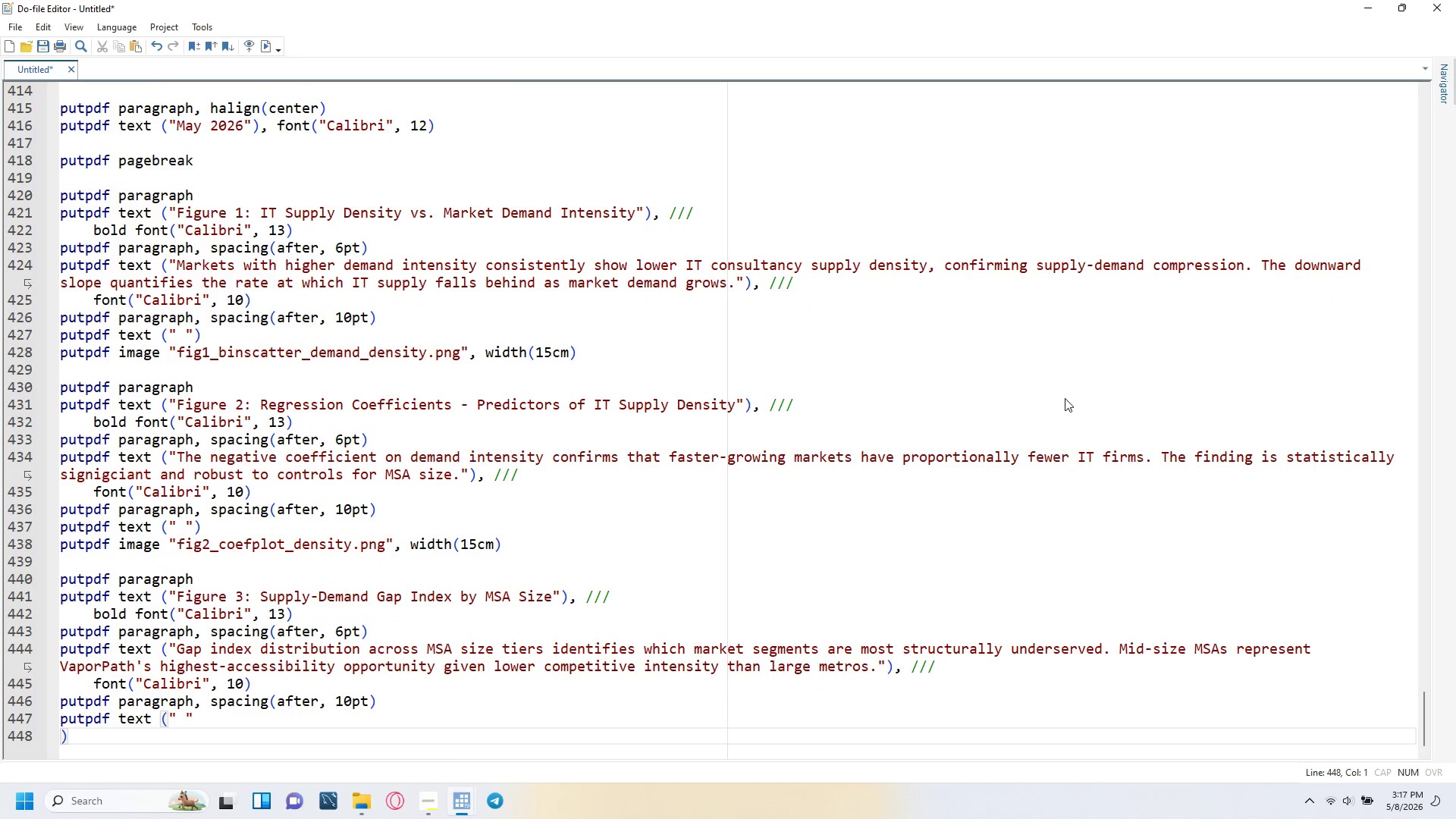 
key(Control+ControlLeft)
 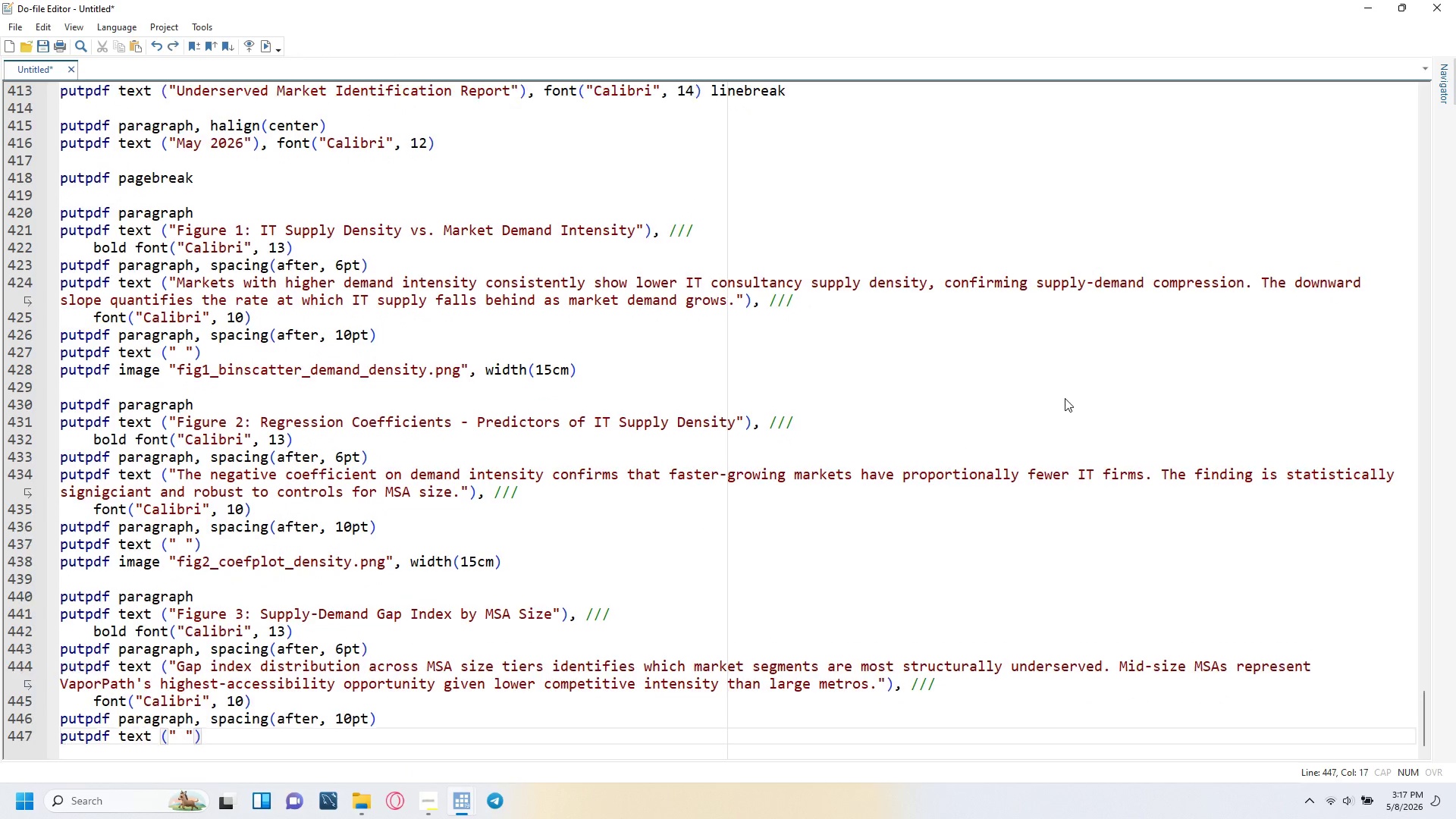 
key(Control+Z)
 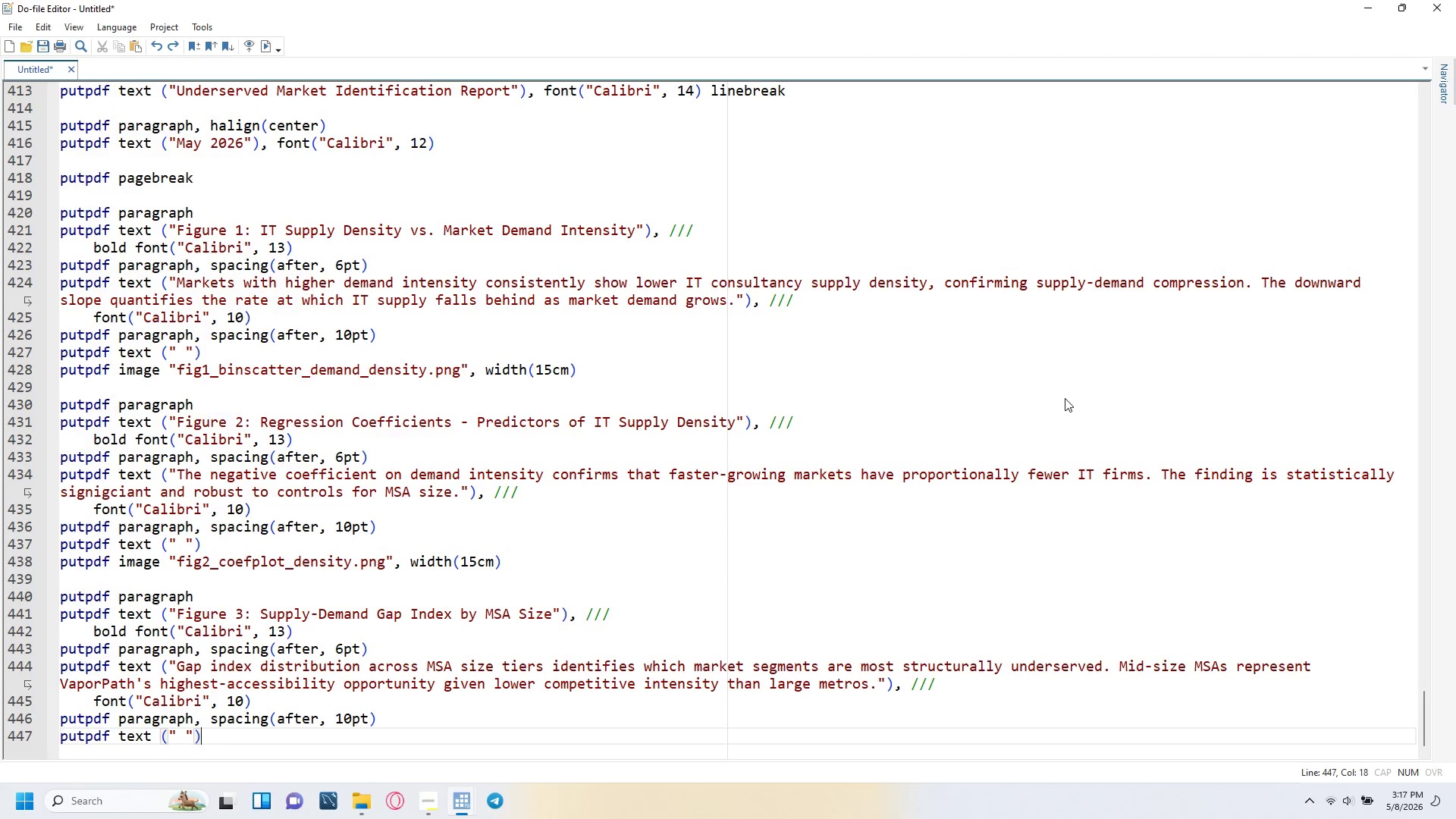 
key(ArrowRight)
 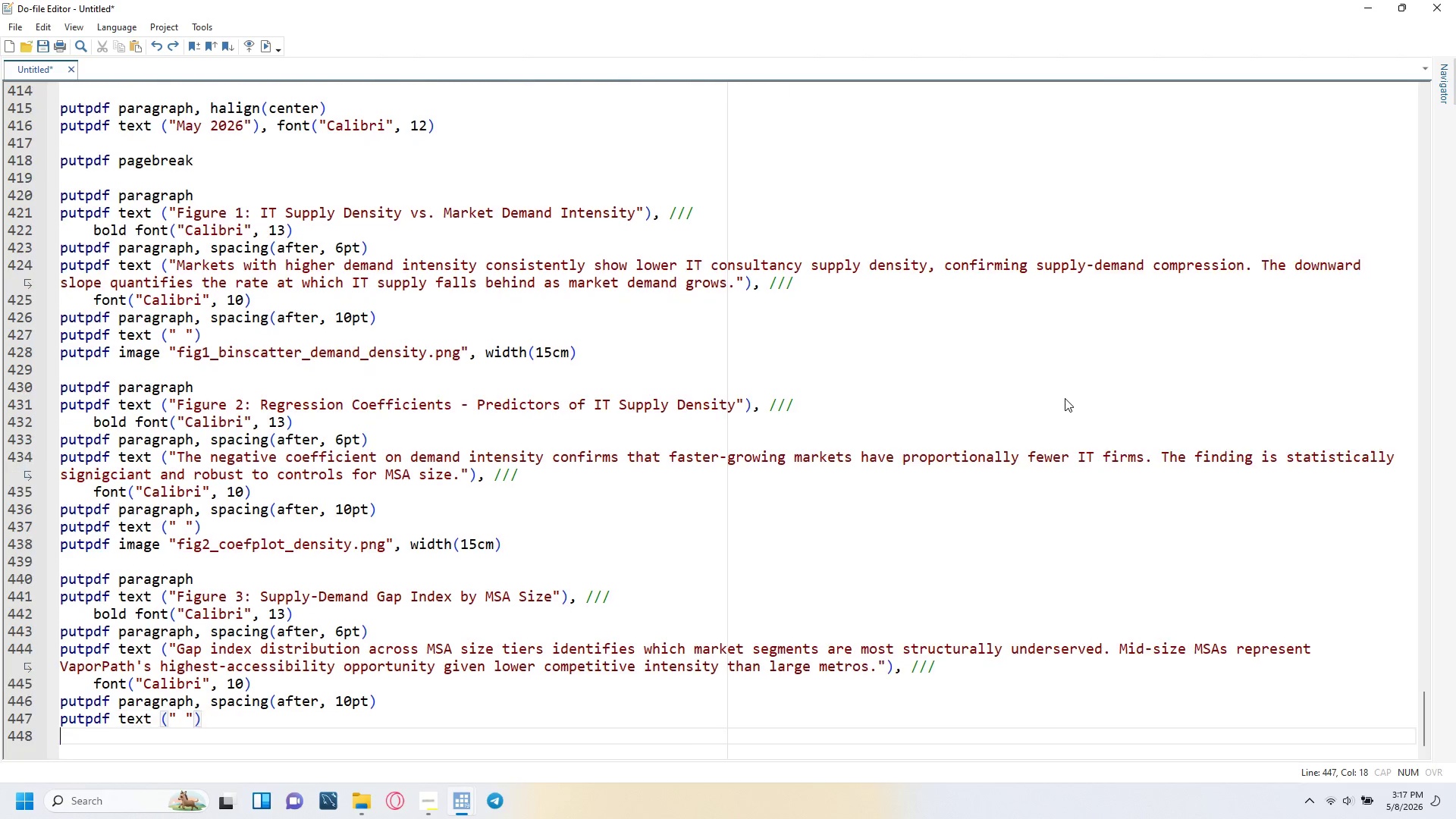 
key(Enter)
 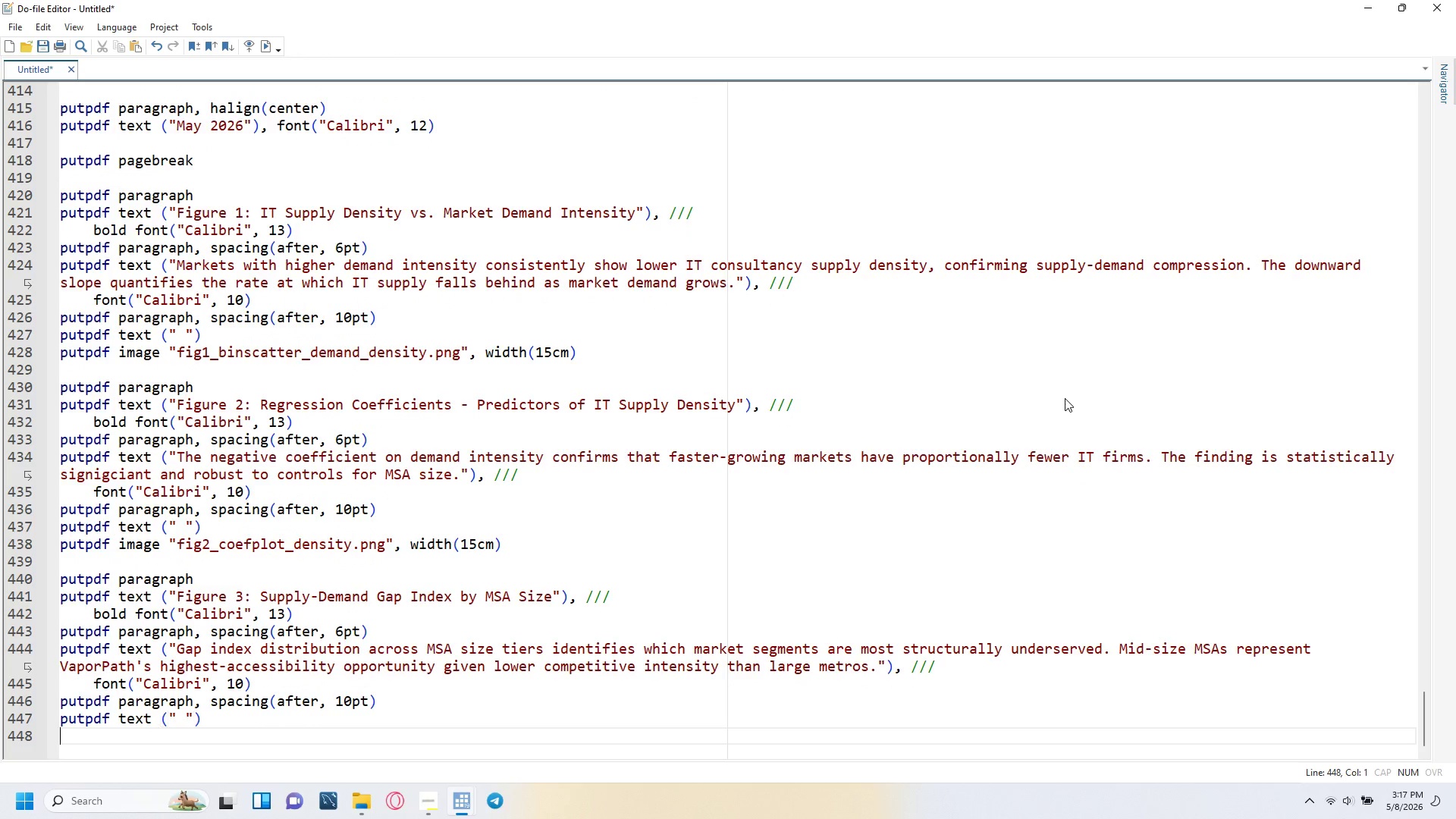 
type(putpdf image "fig)
 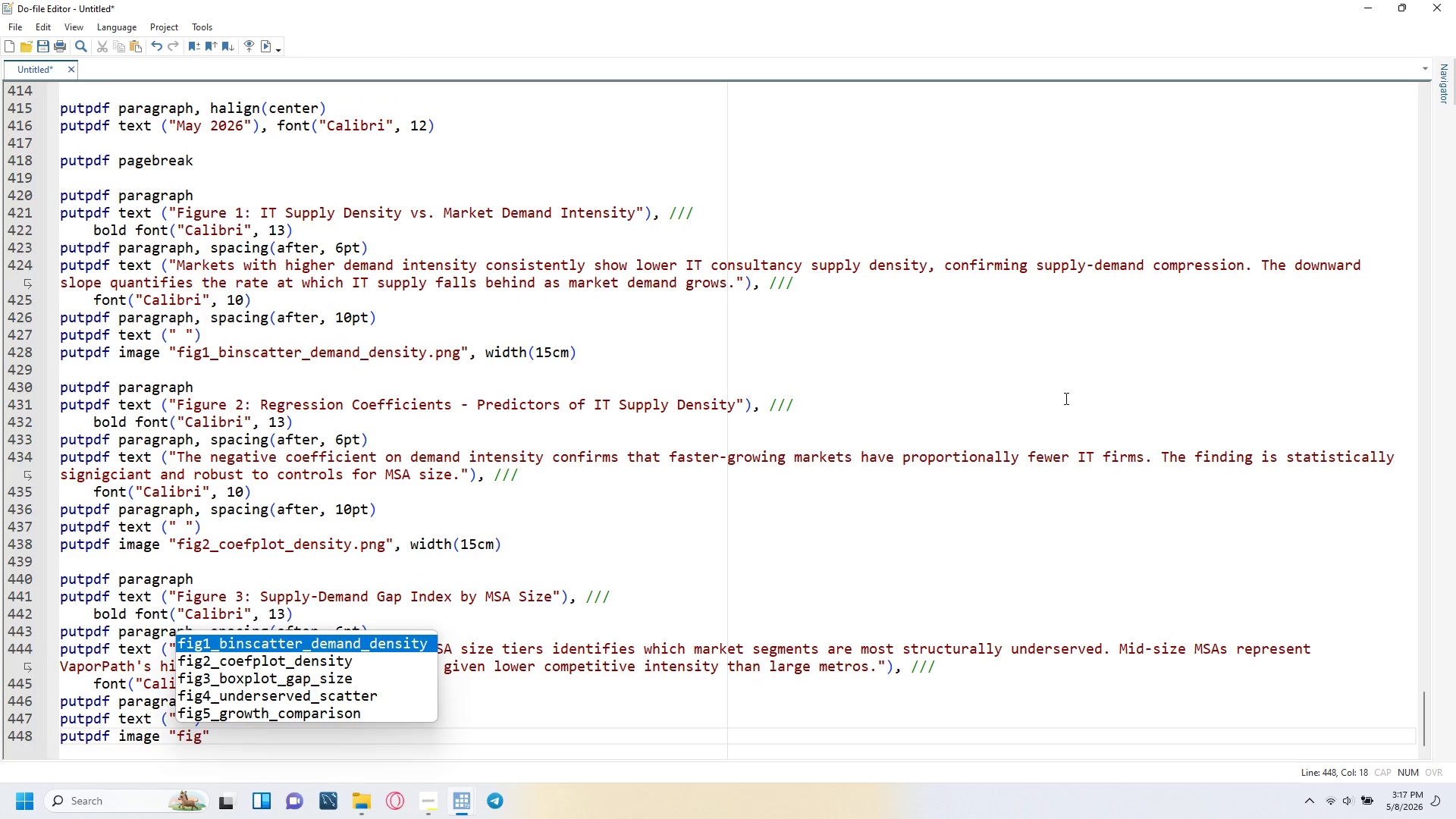 
key(ArrowDown)
 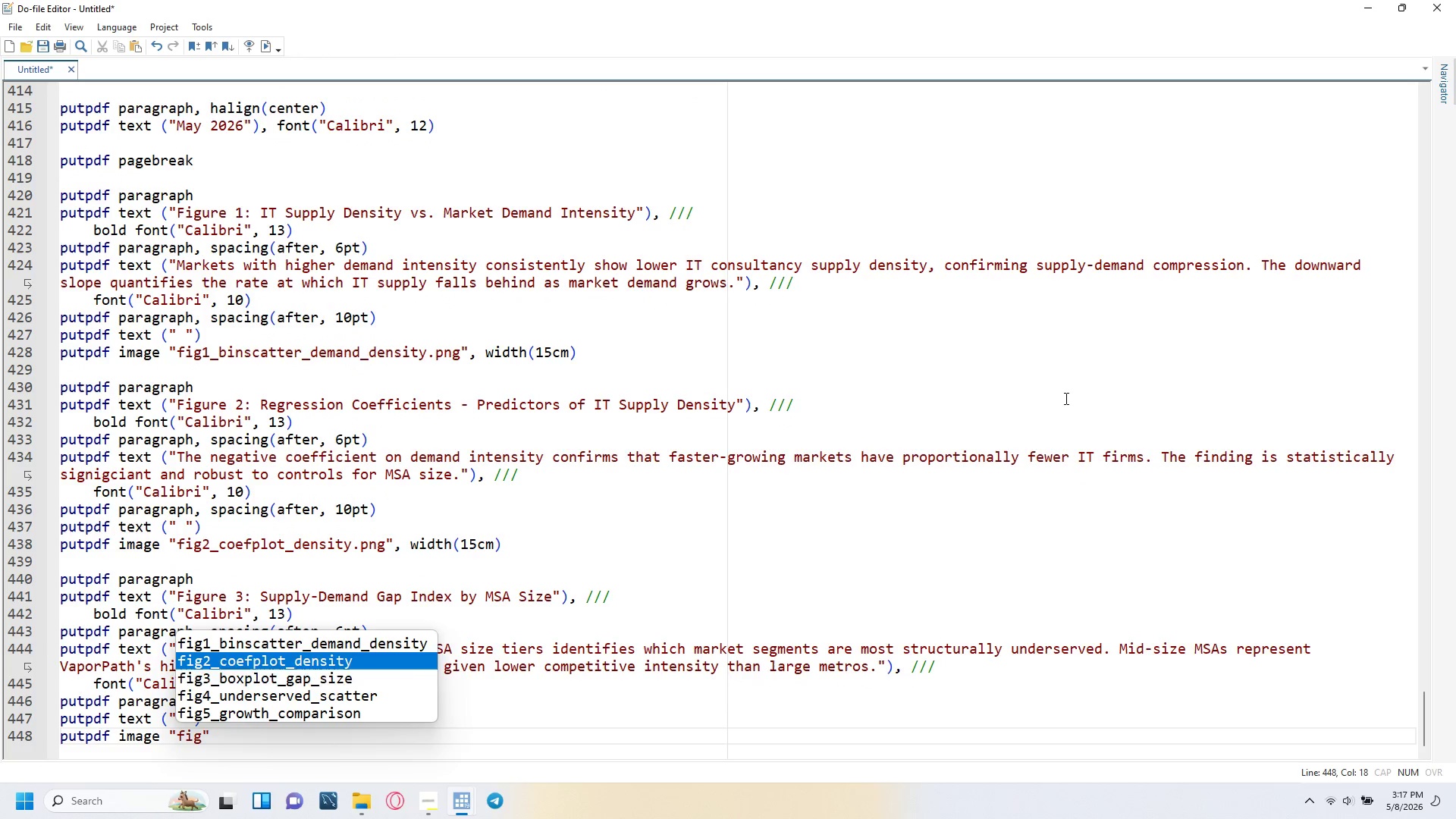 
key(ArrowDown)
 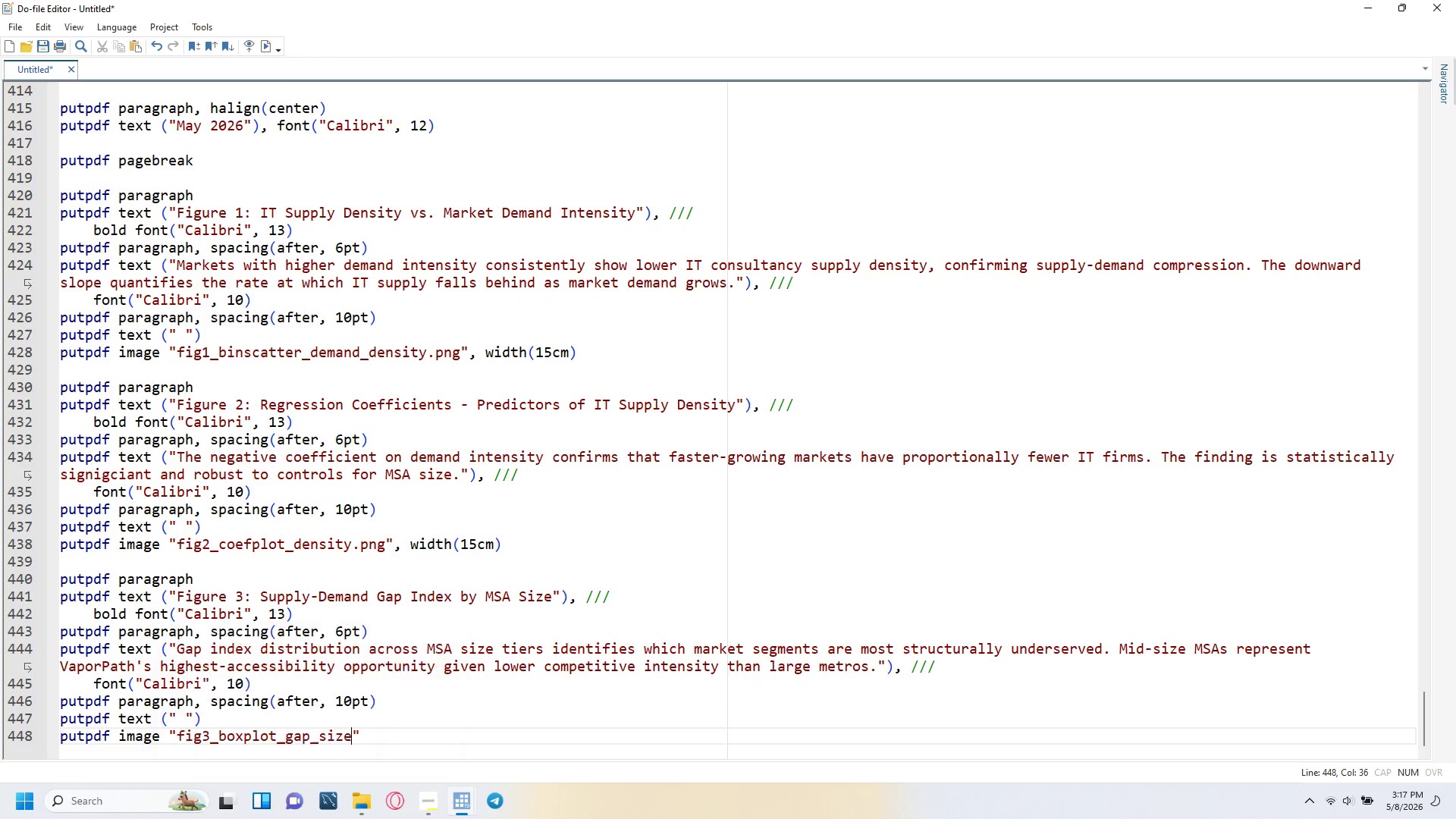 
key(Tab)
type(.png)
 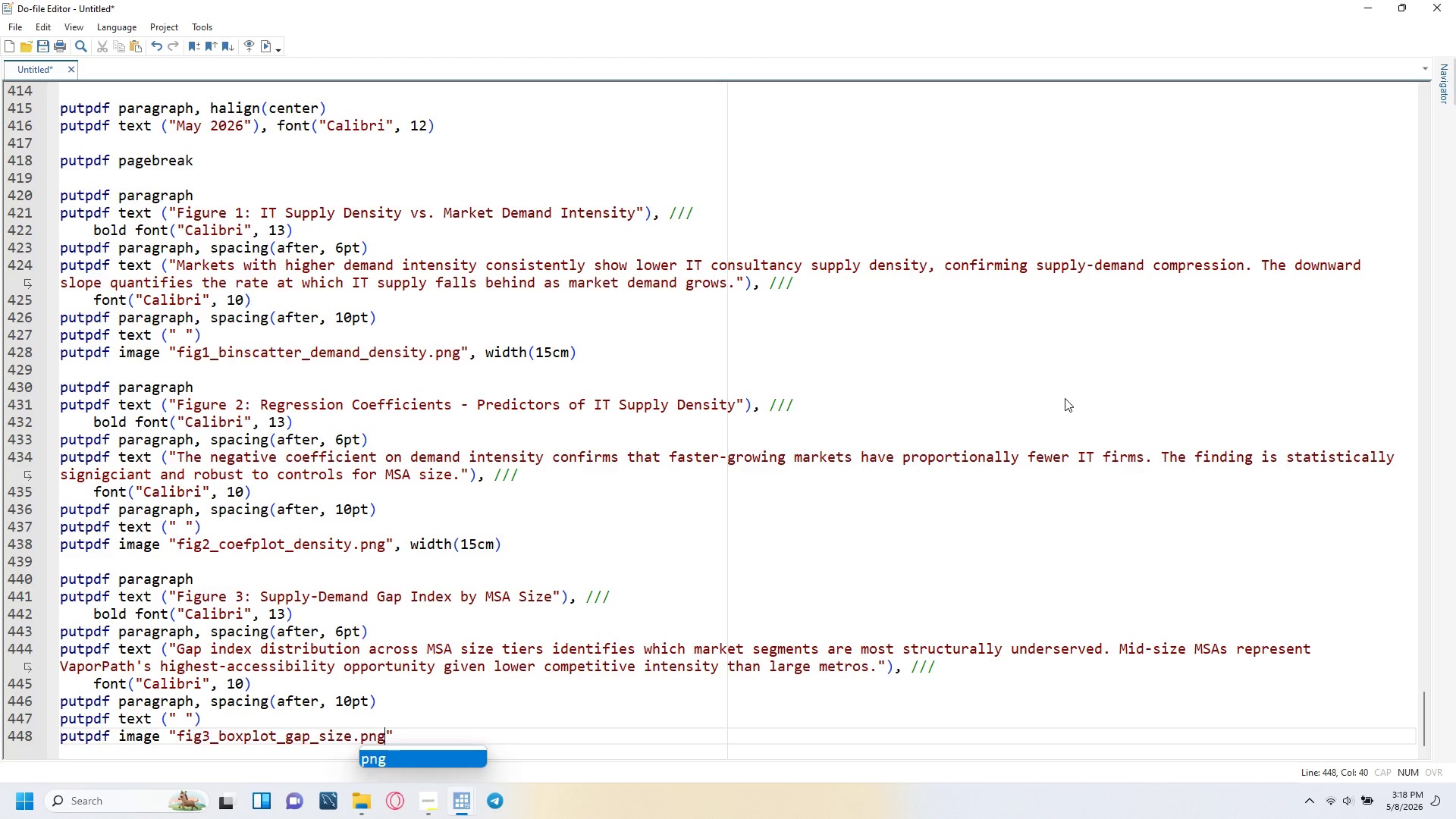 
key(ArrowRight)
 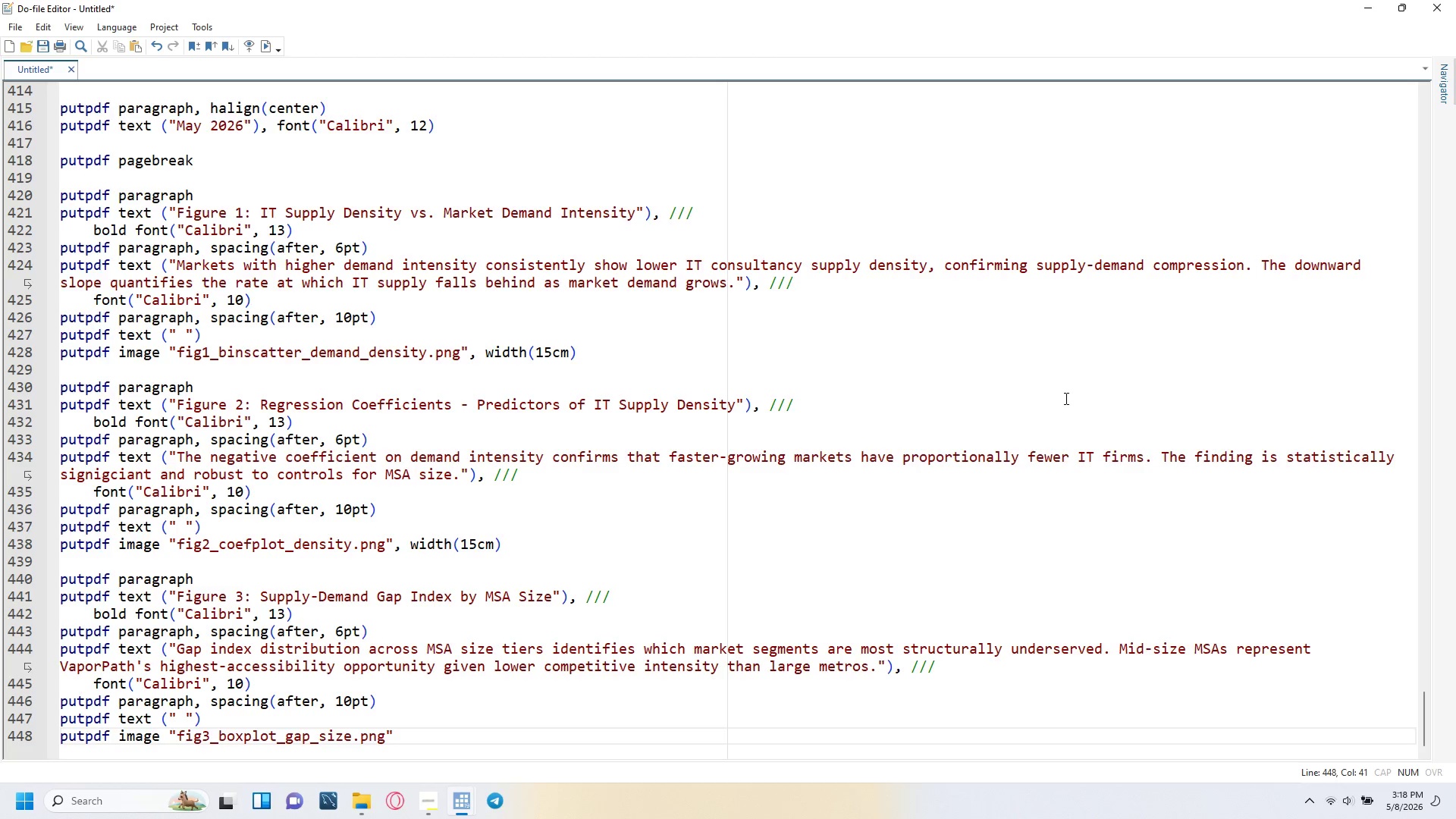 
type(, width(15cm)
 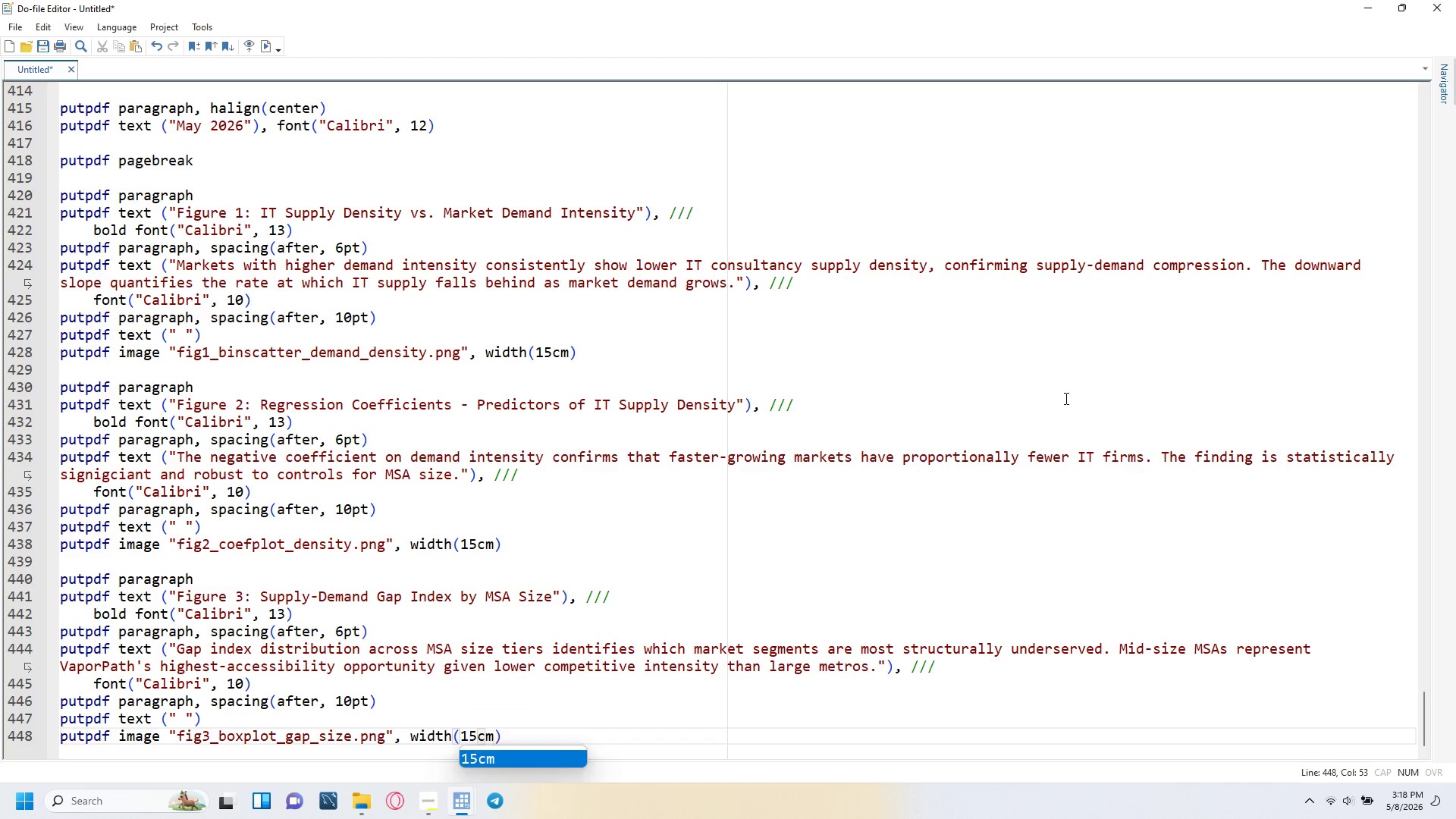 
 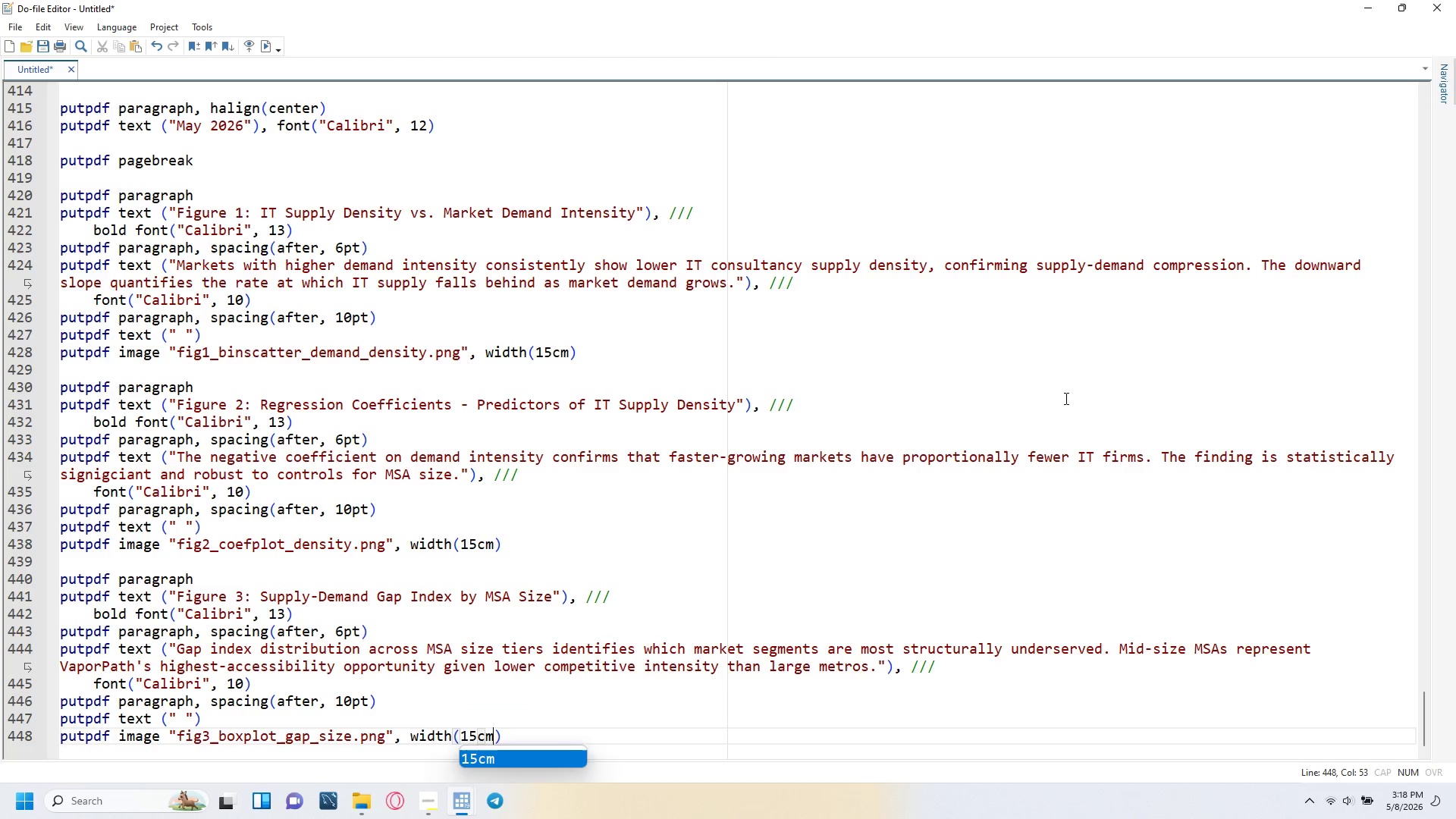 
key(ArrowRight)
 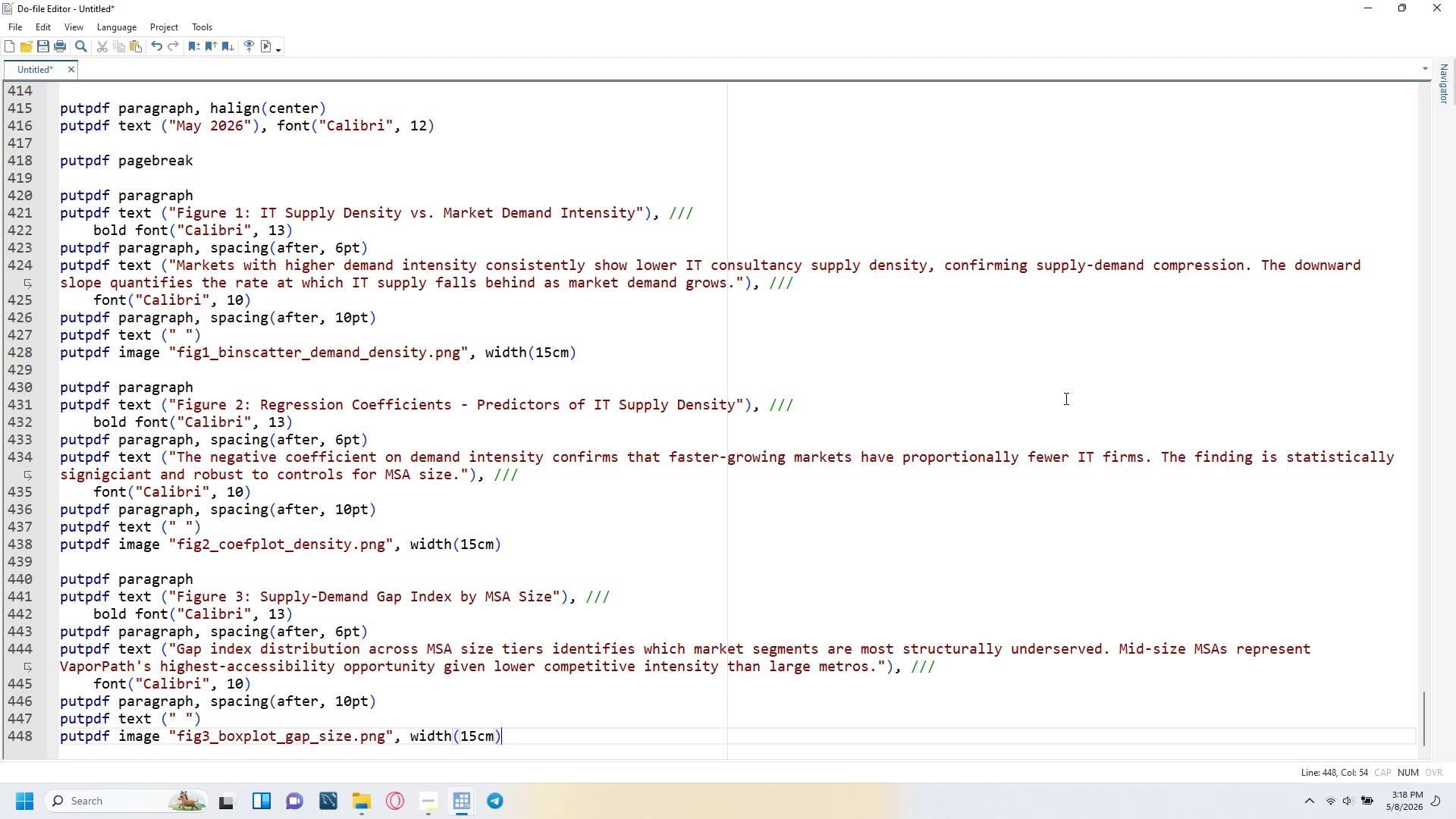 
wait(19.95)
 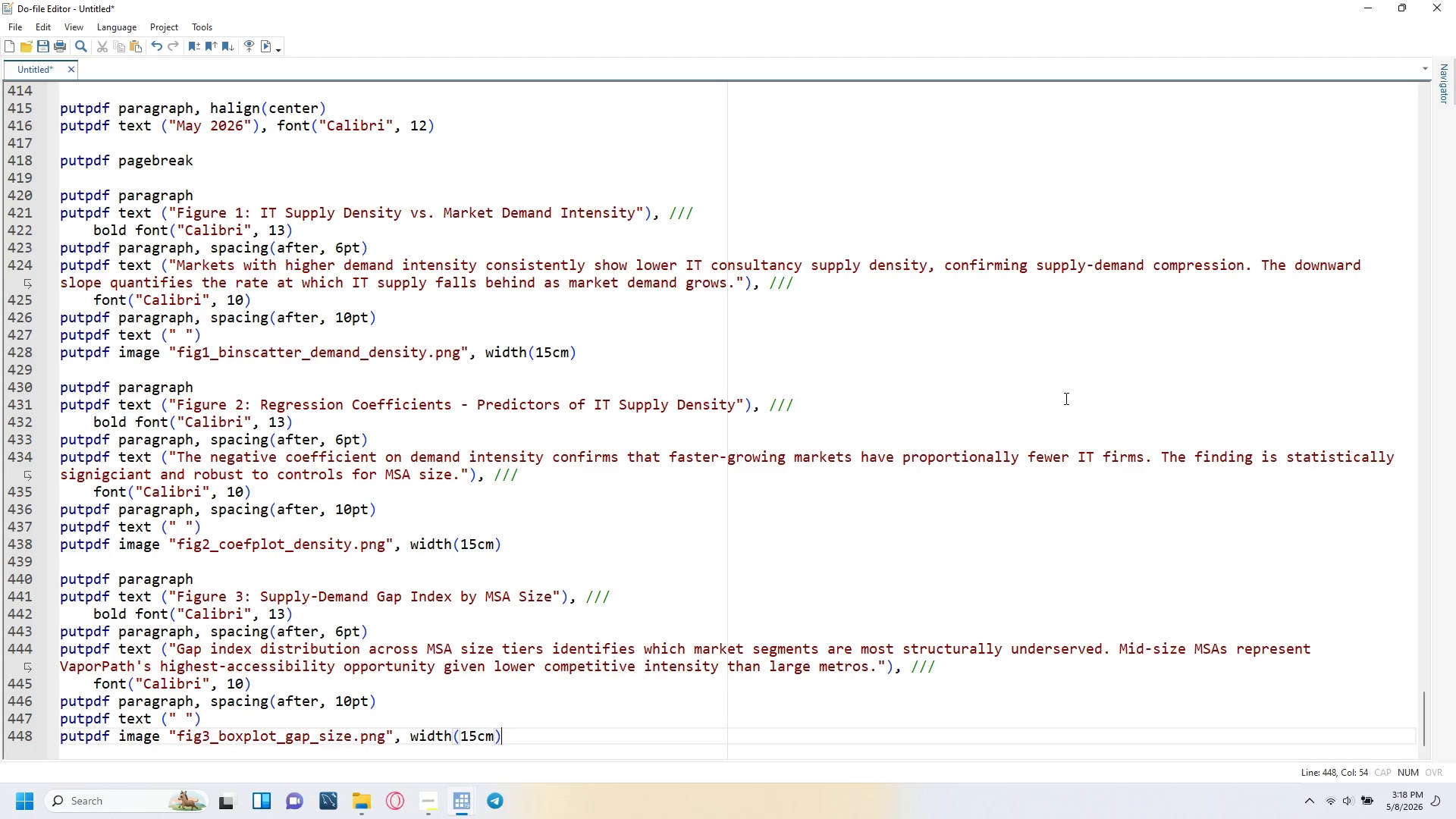 
key(Enter)
 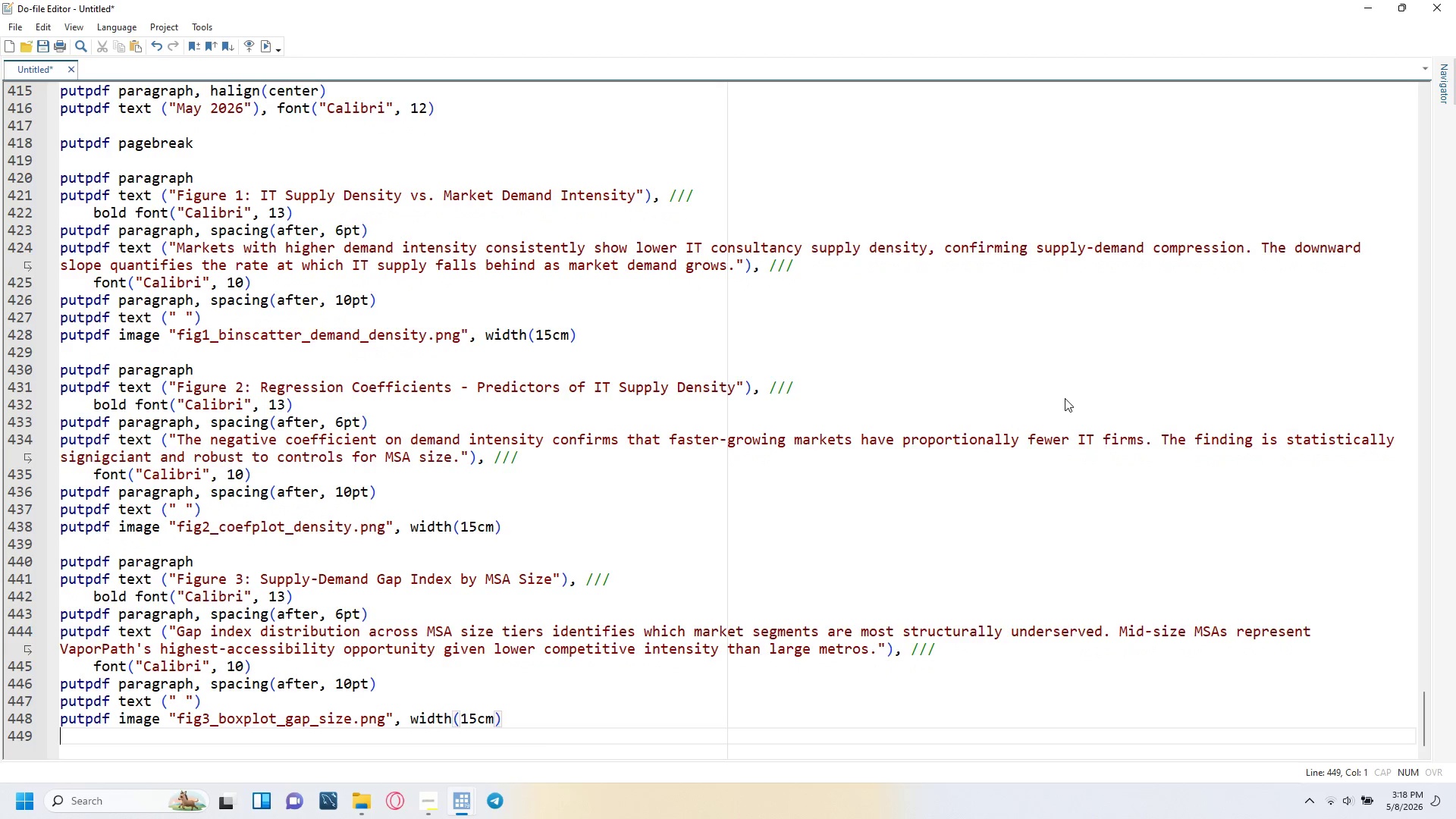 
key(Enter)
 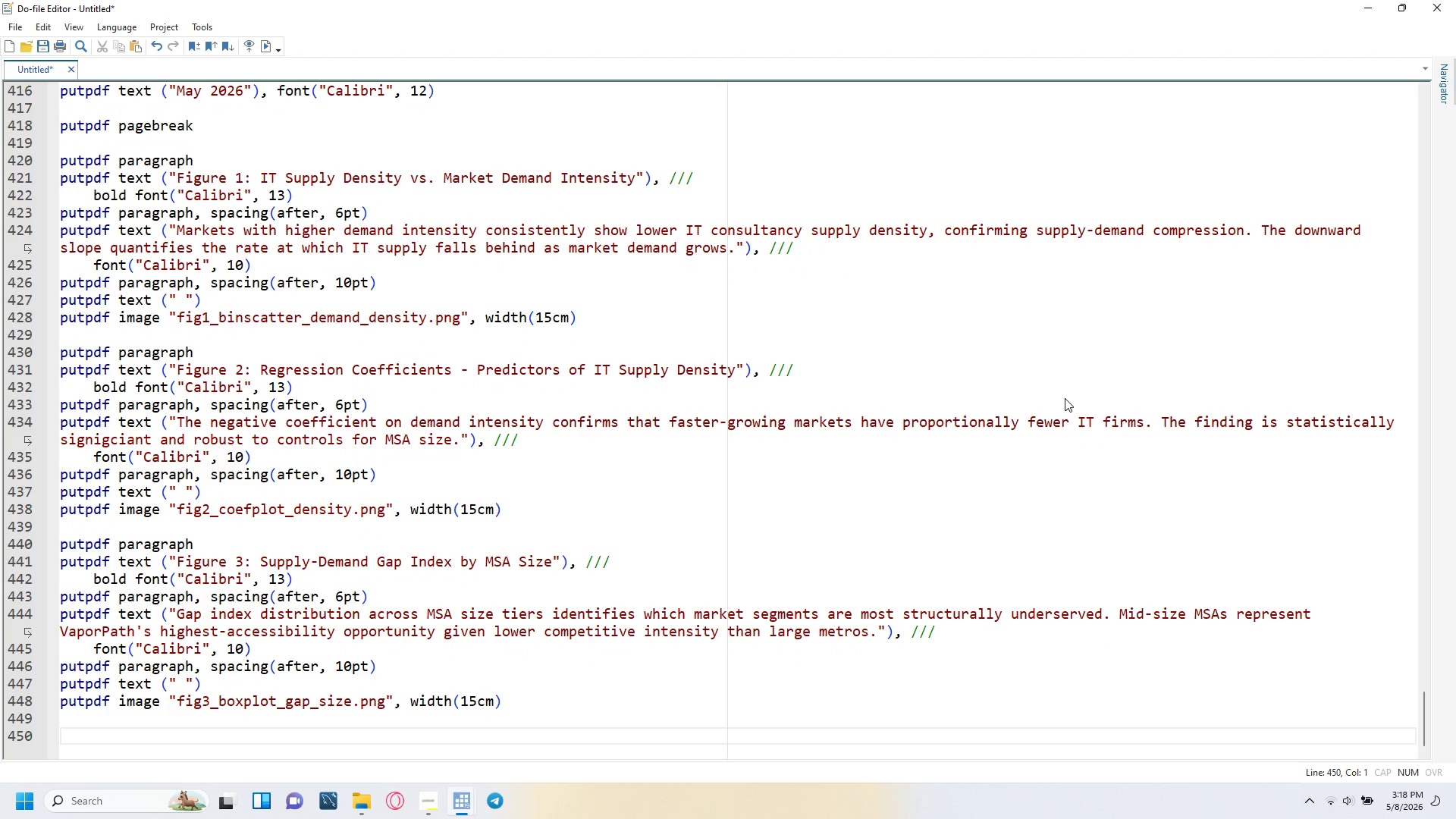 
type(putpdf paragraph)
 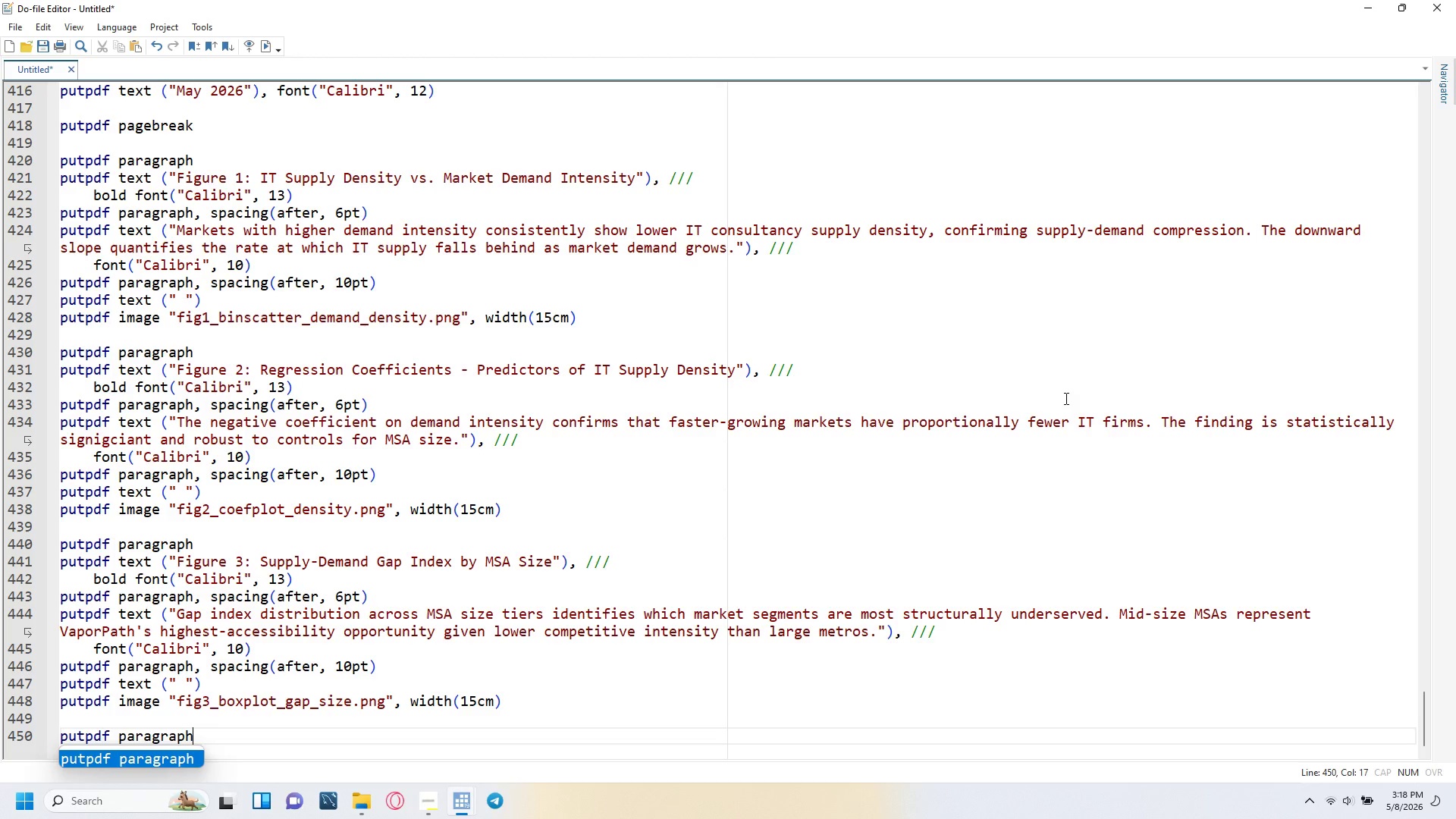 
key(Enter)
 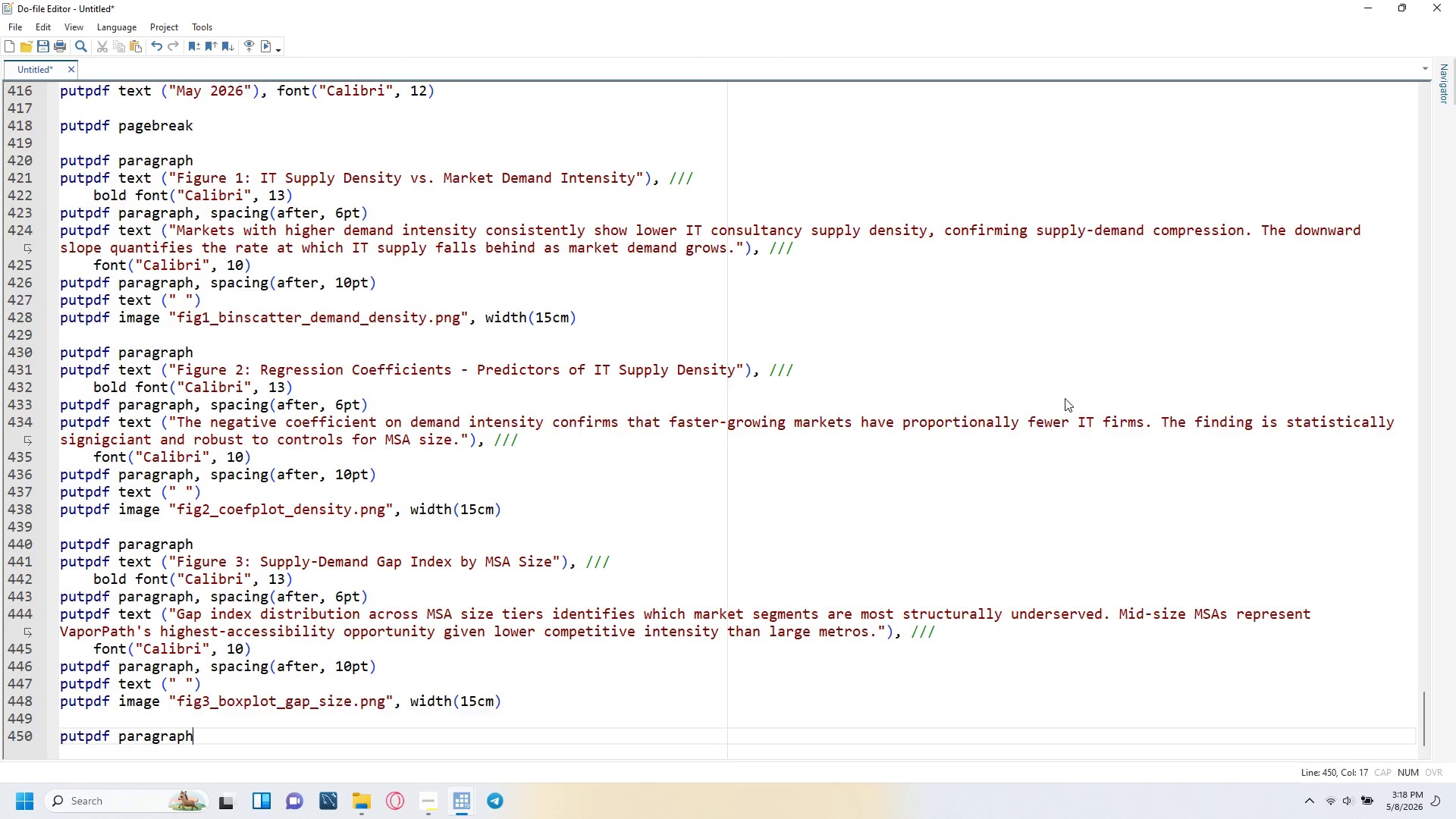 
key(Enter)
 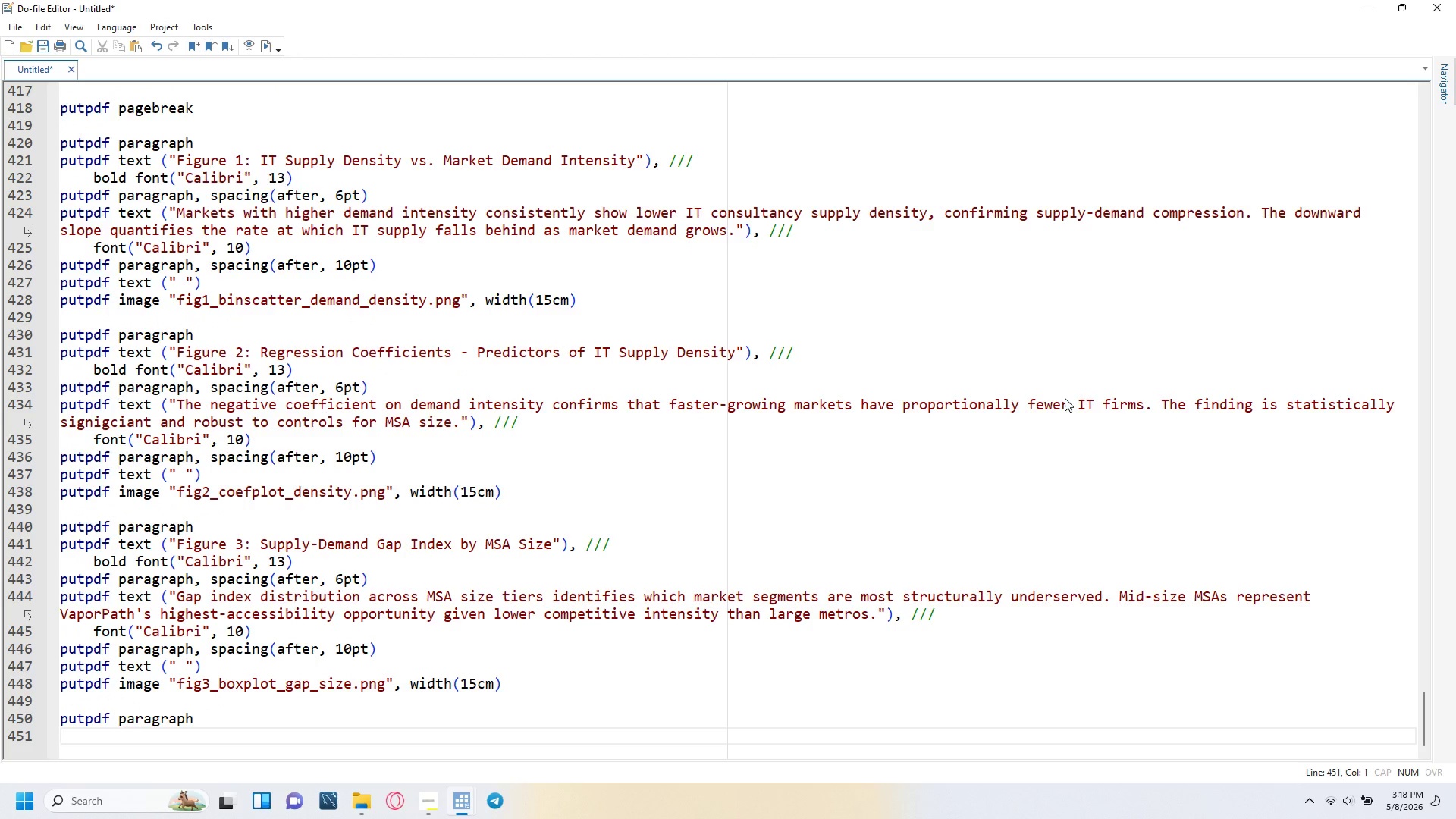 
type(putpdf text ("Figure 4)
 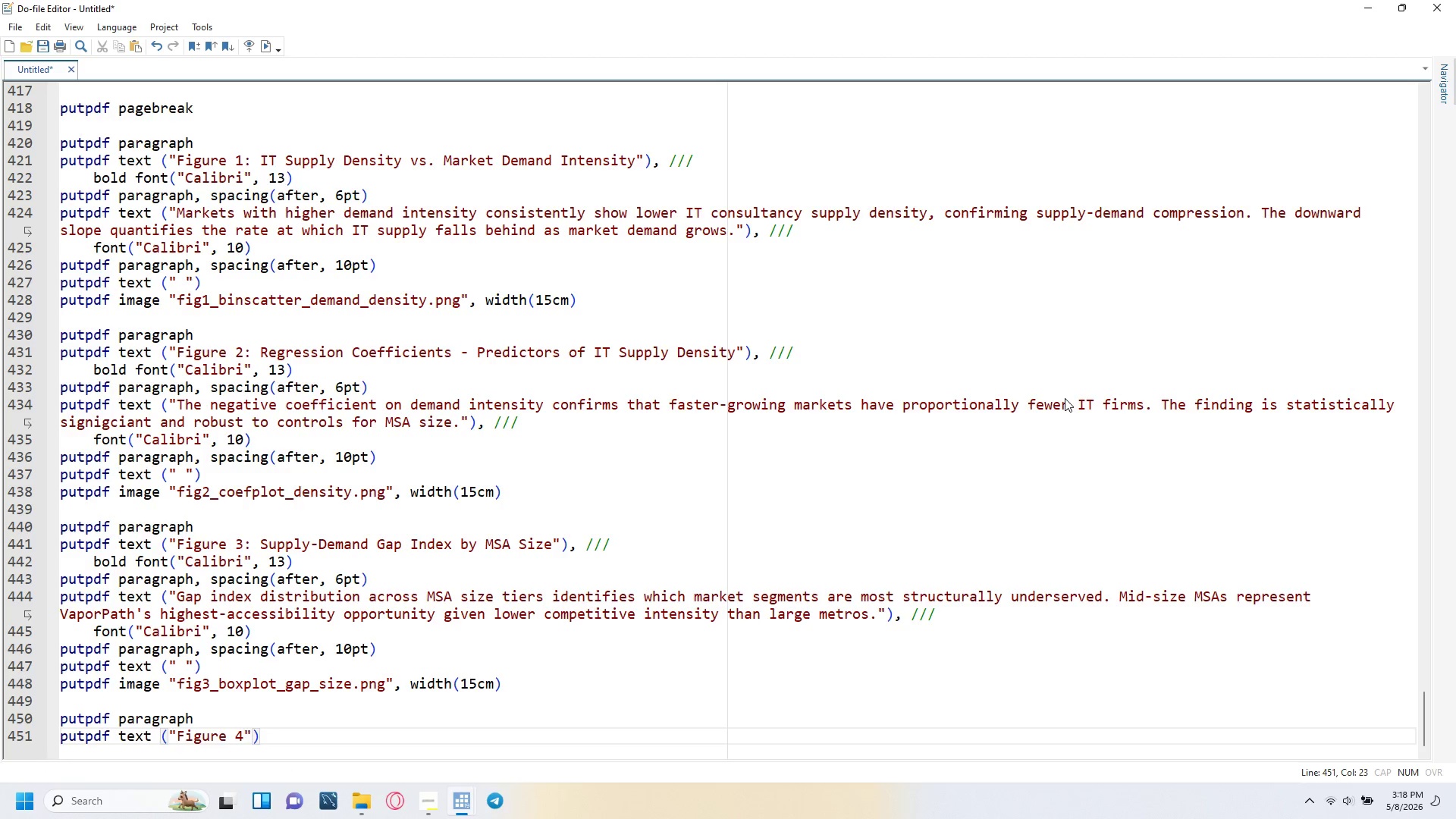 
key(ArrowRight)
 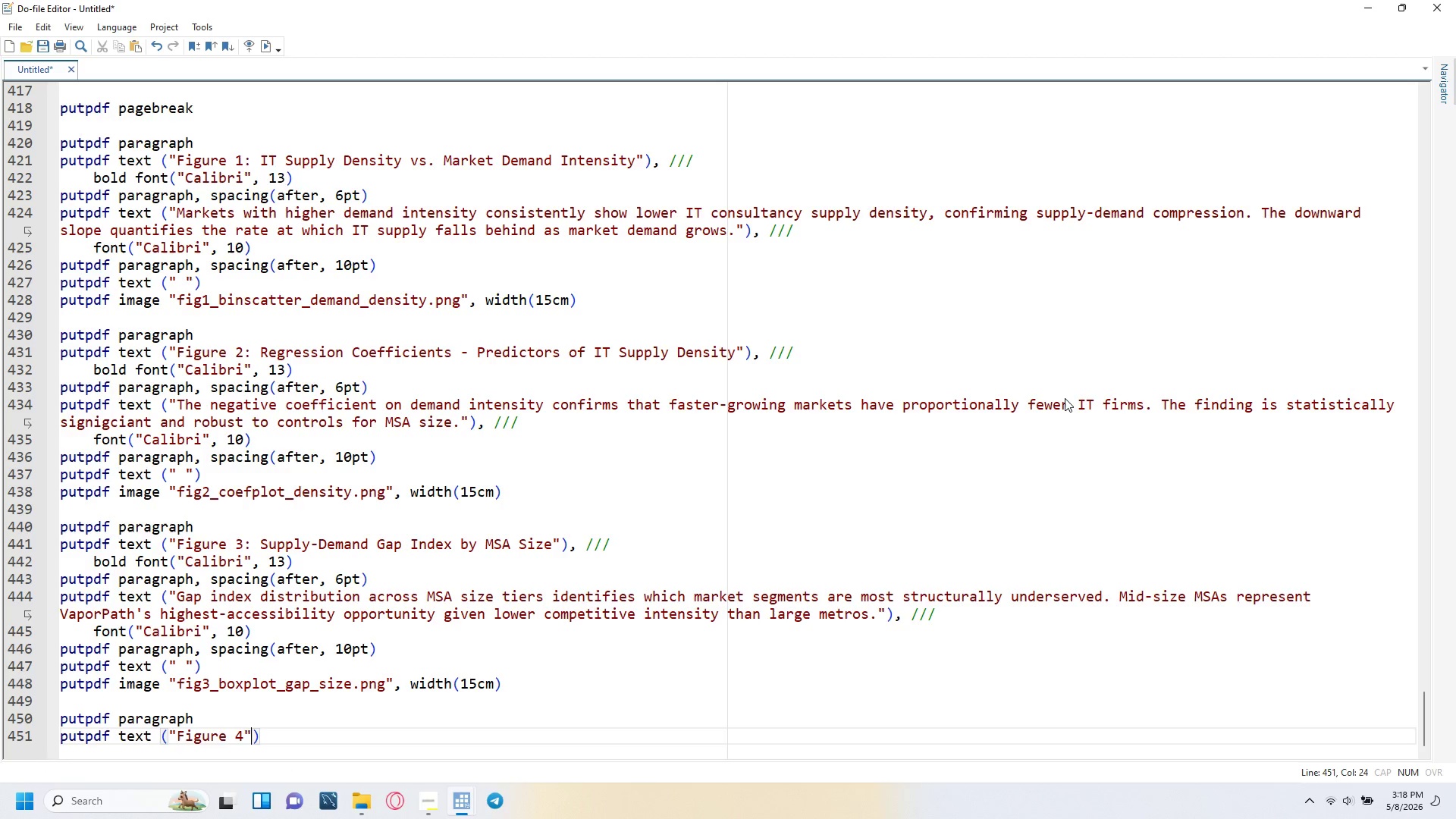 
key(Shift+ShiftLeft)
 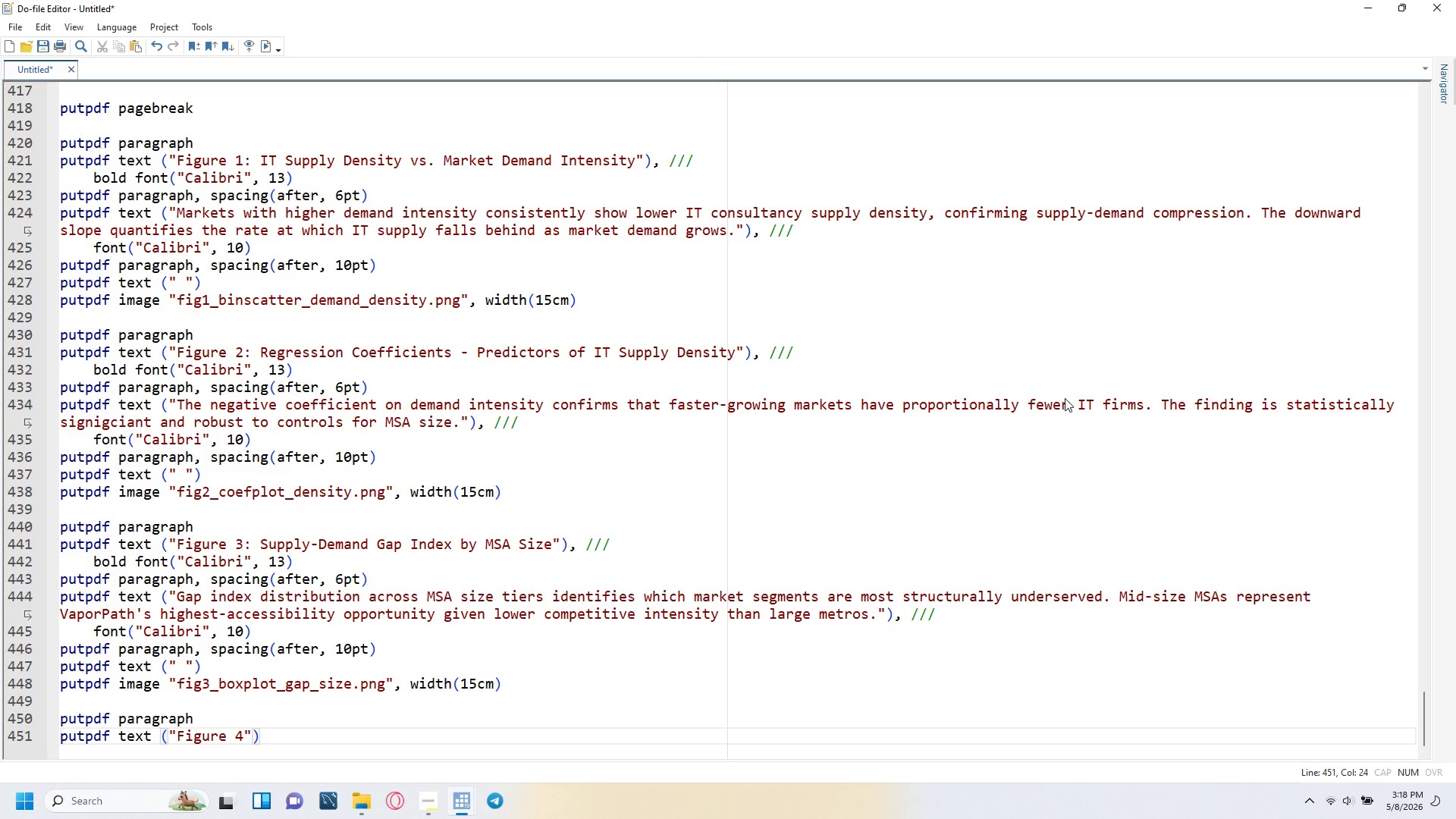 
key(ArrowLeft)
 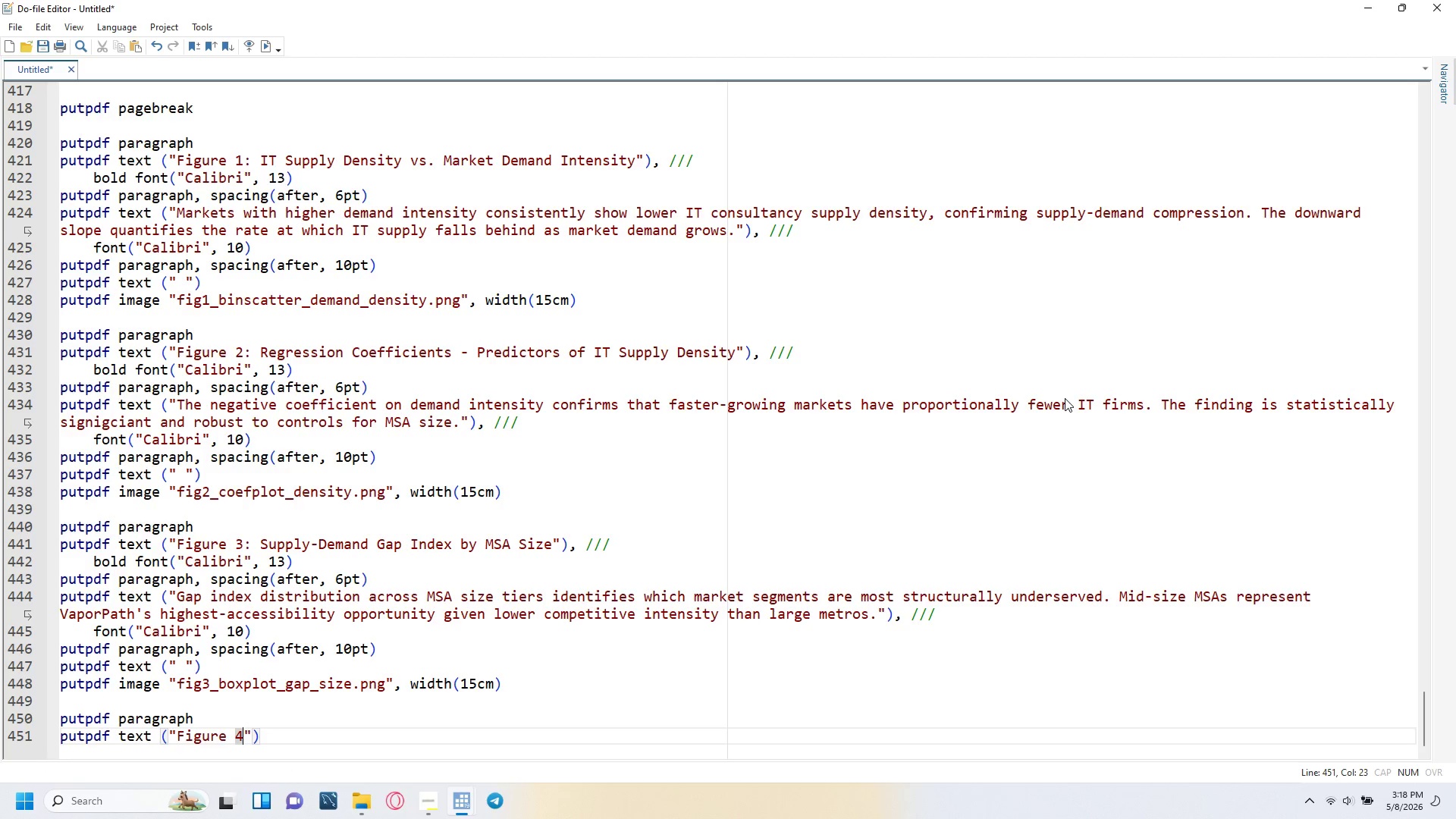 
type(: Underserved Market Map)
 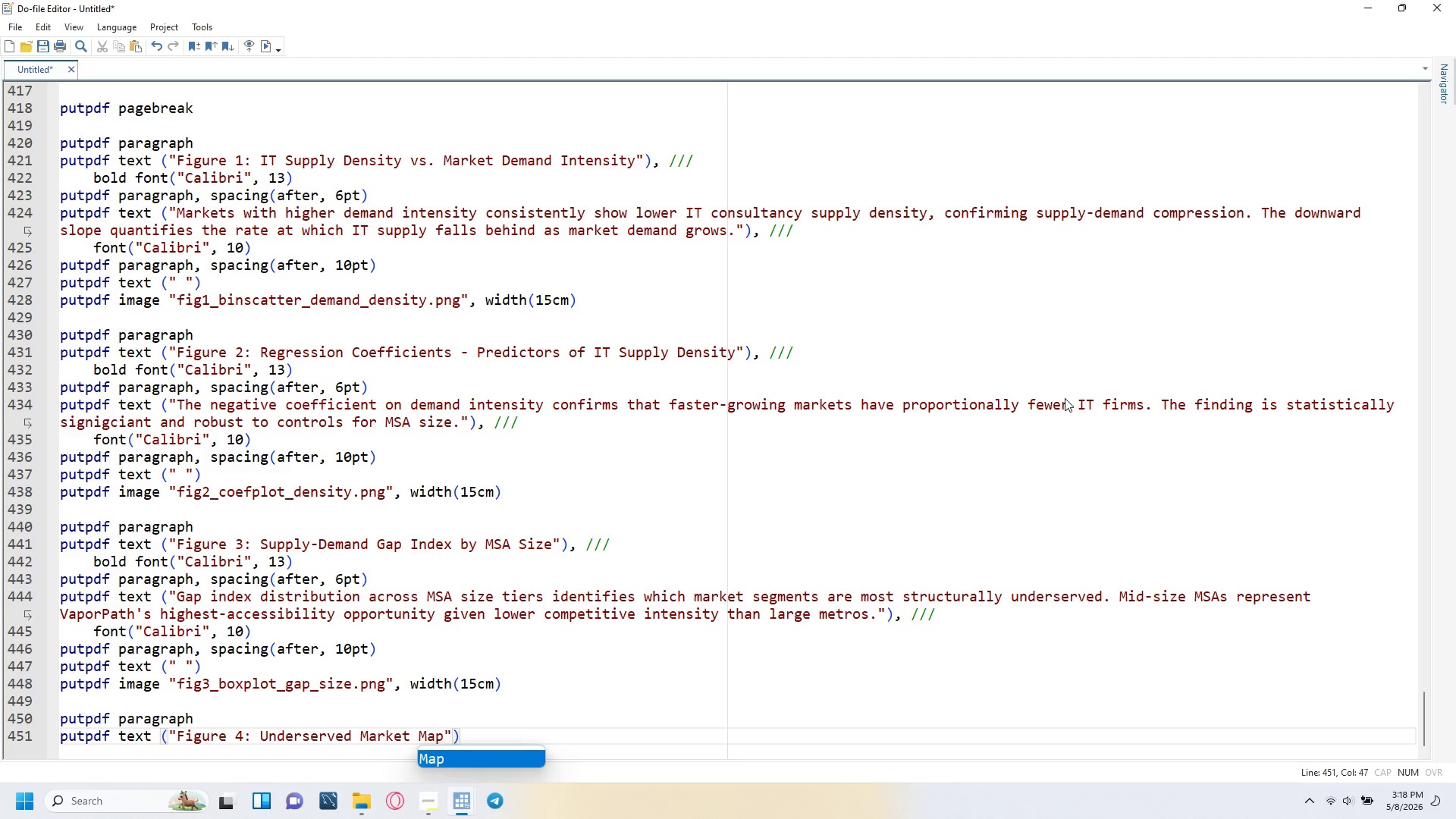 
key(ArrowRight)
 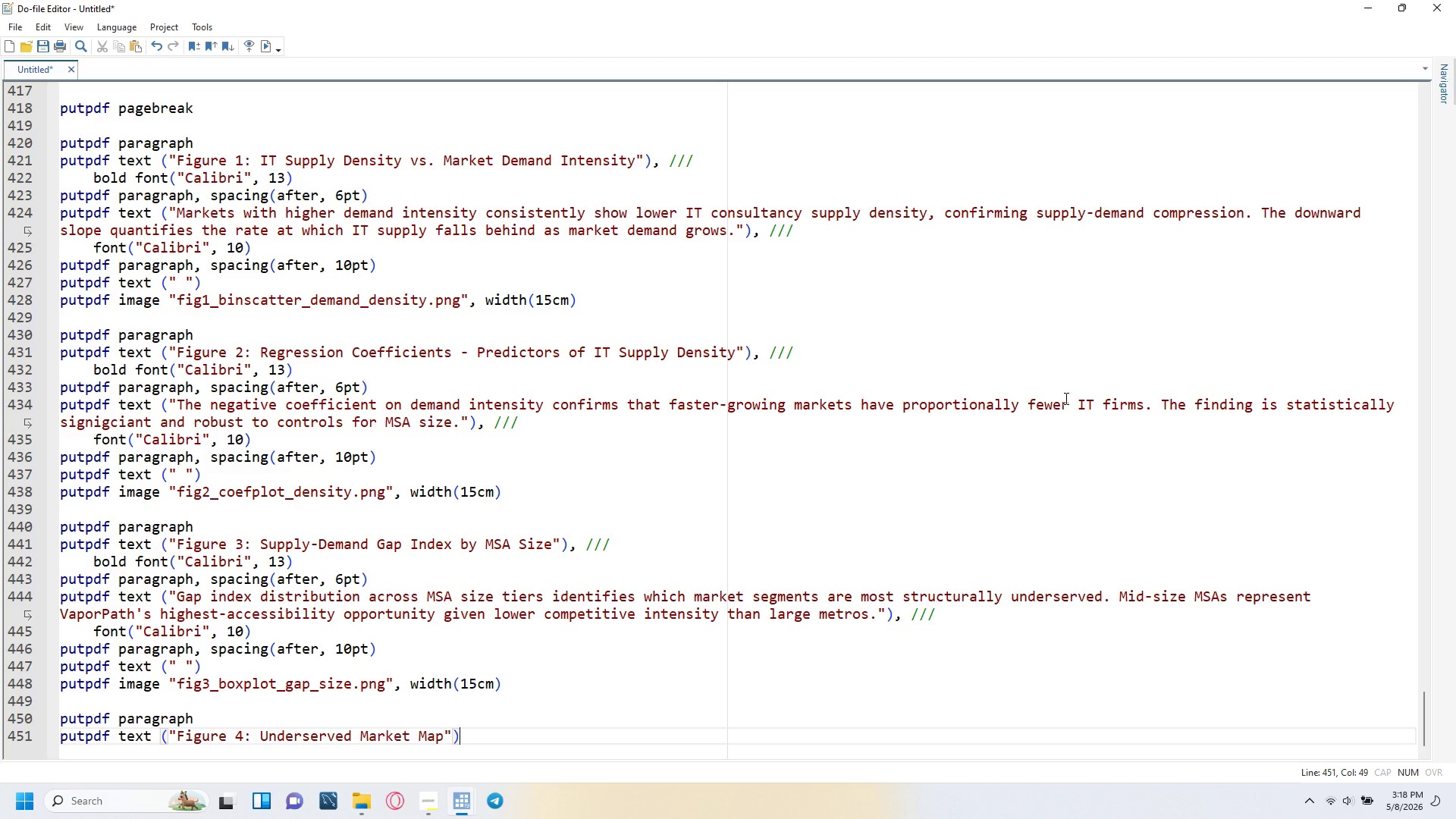 
key(ArrowRight)
 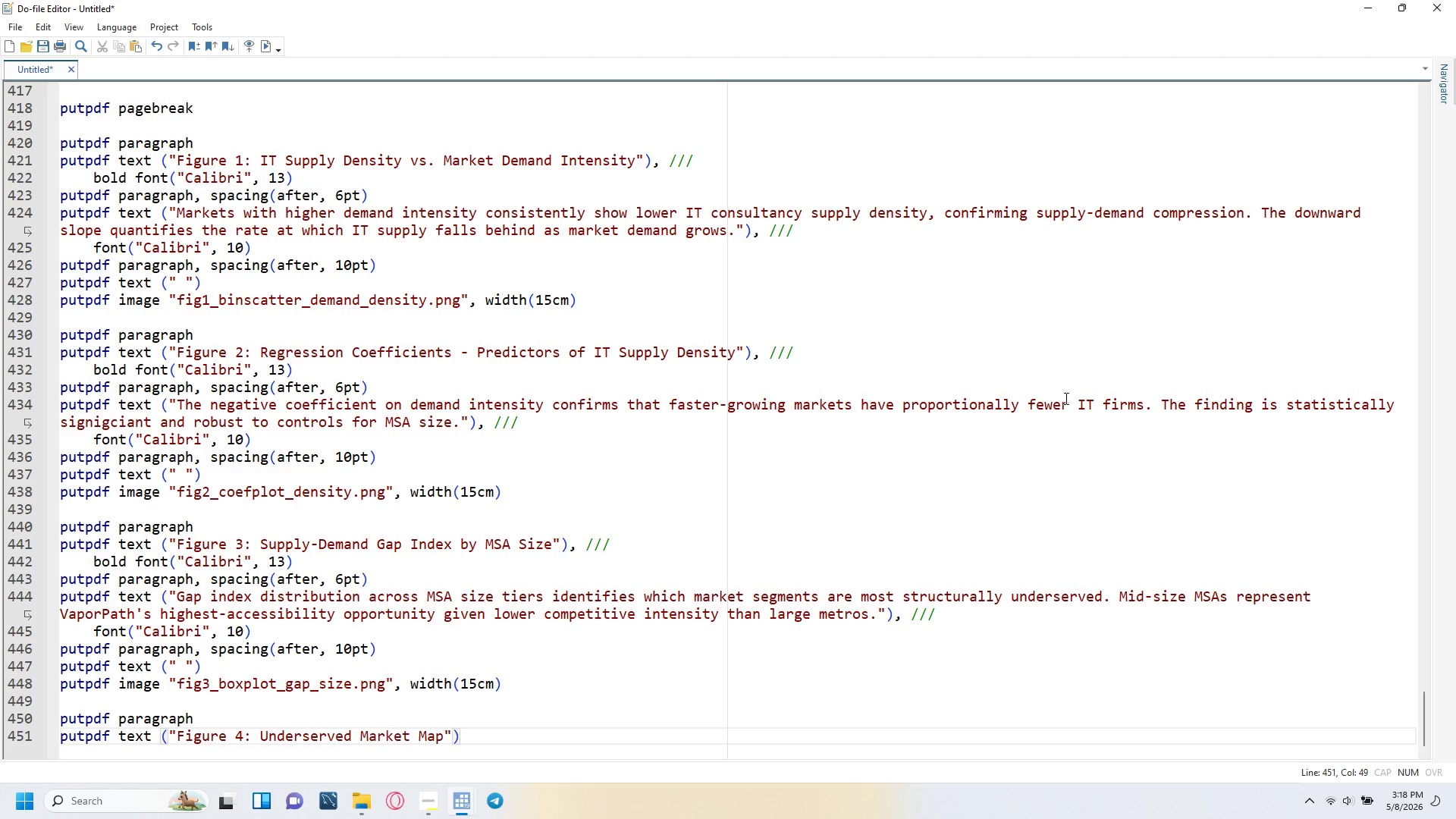 
key(Comma)
 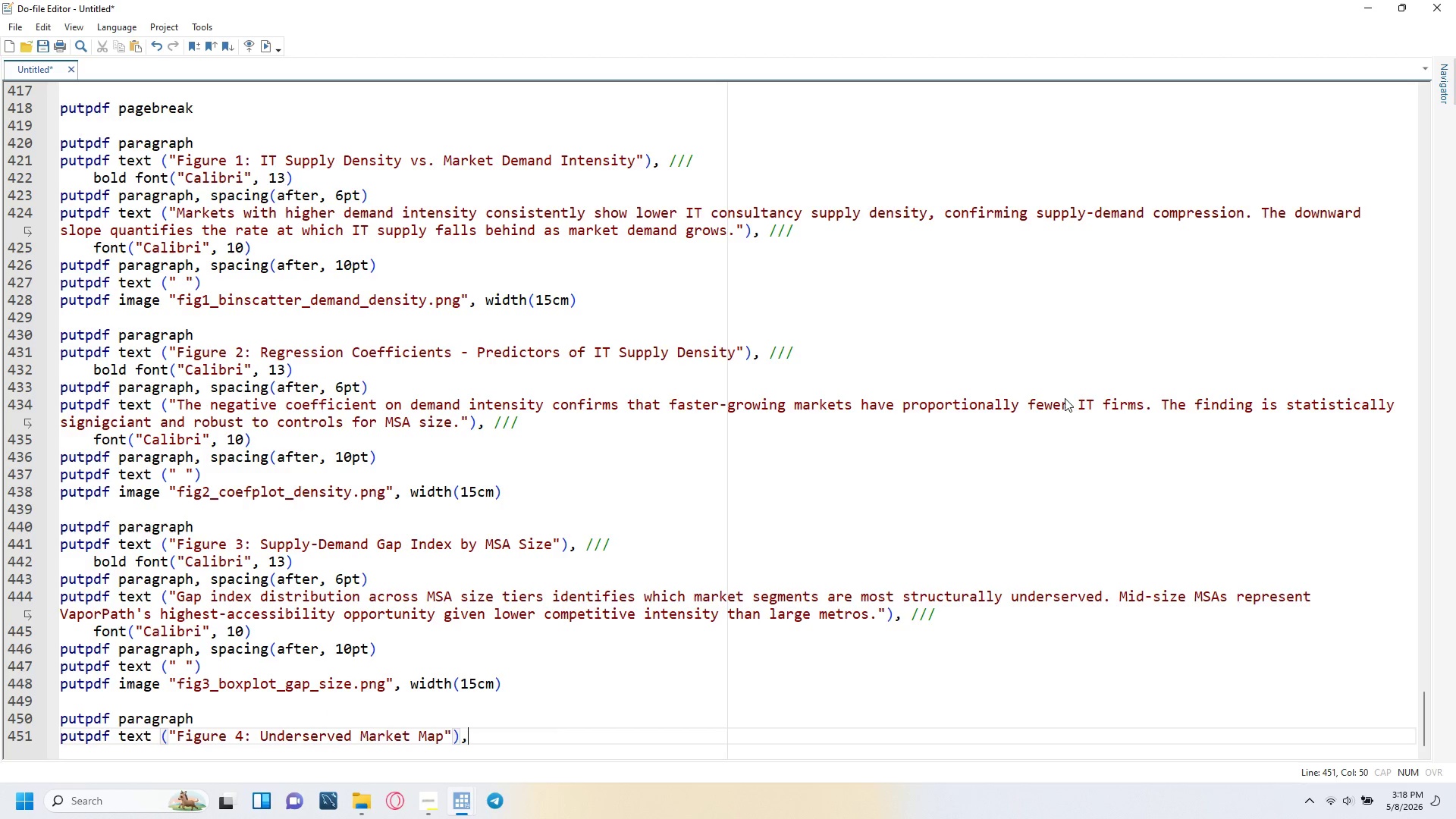 
key(Space)
 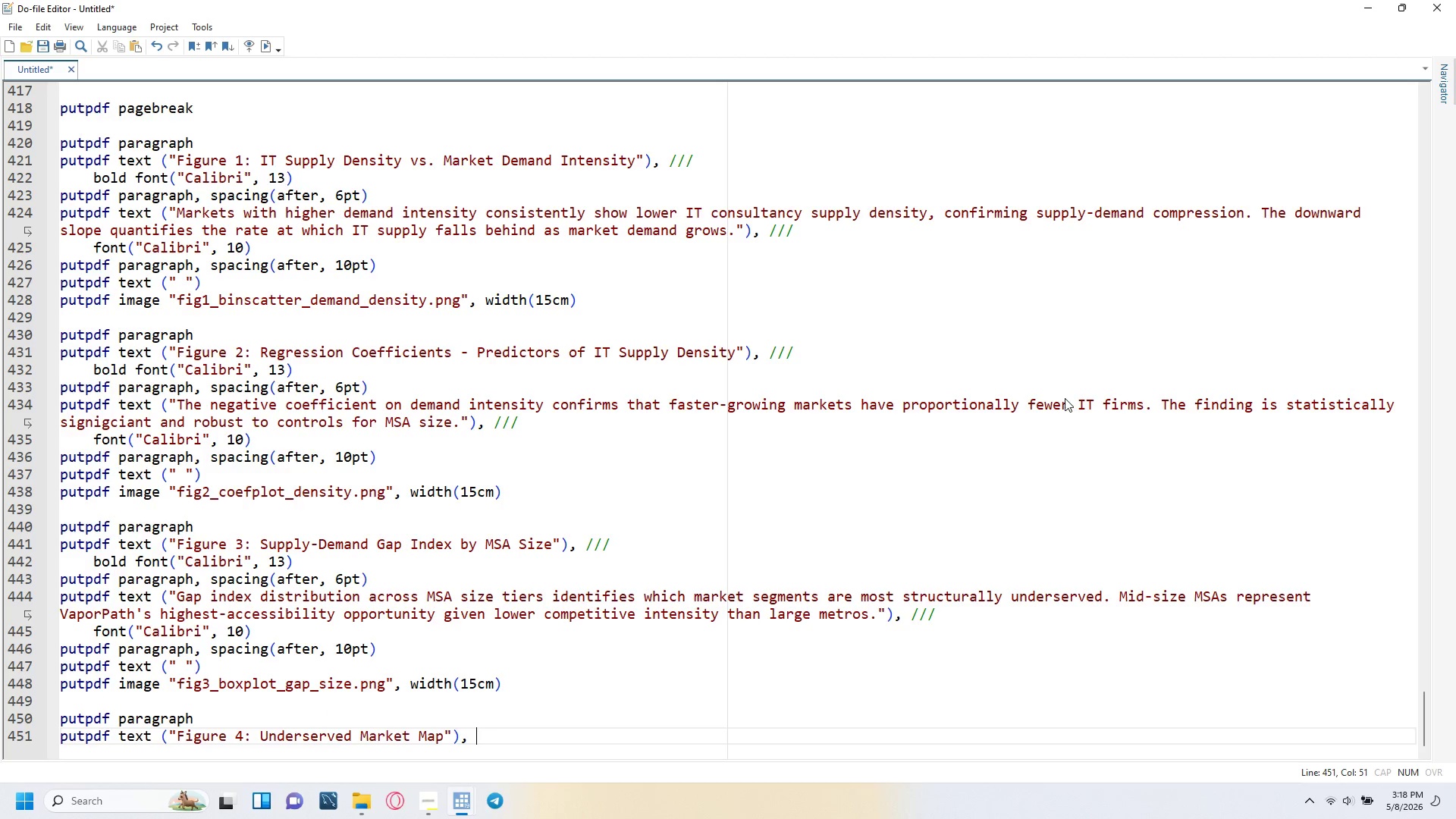 
key(Slash)
 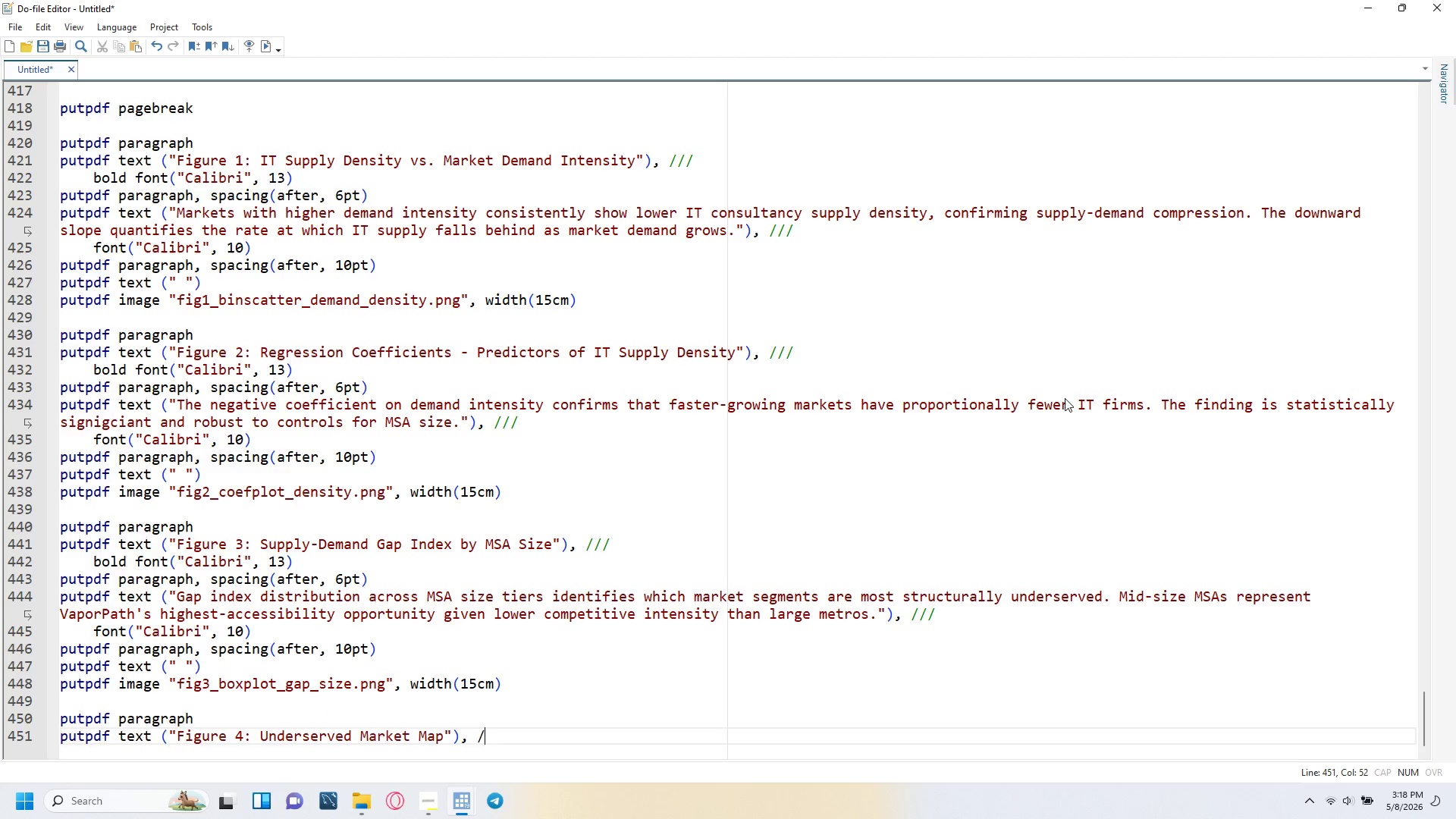 
key(Slash)
 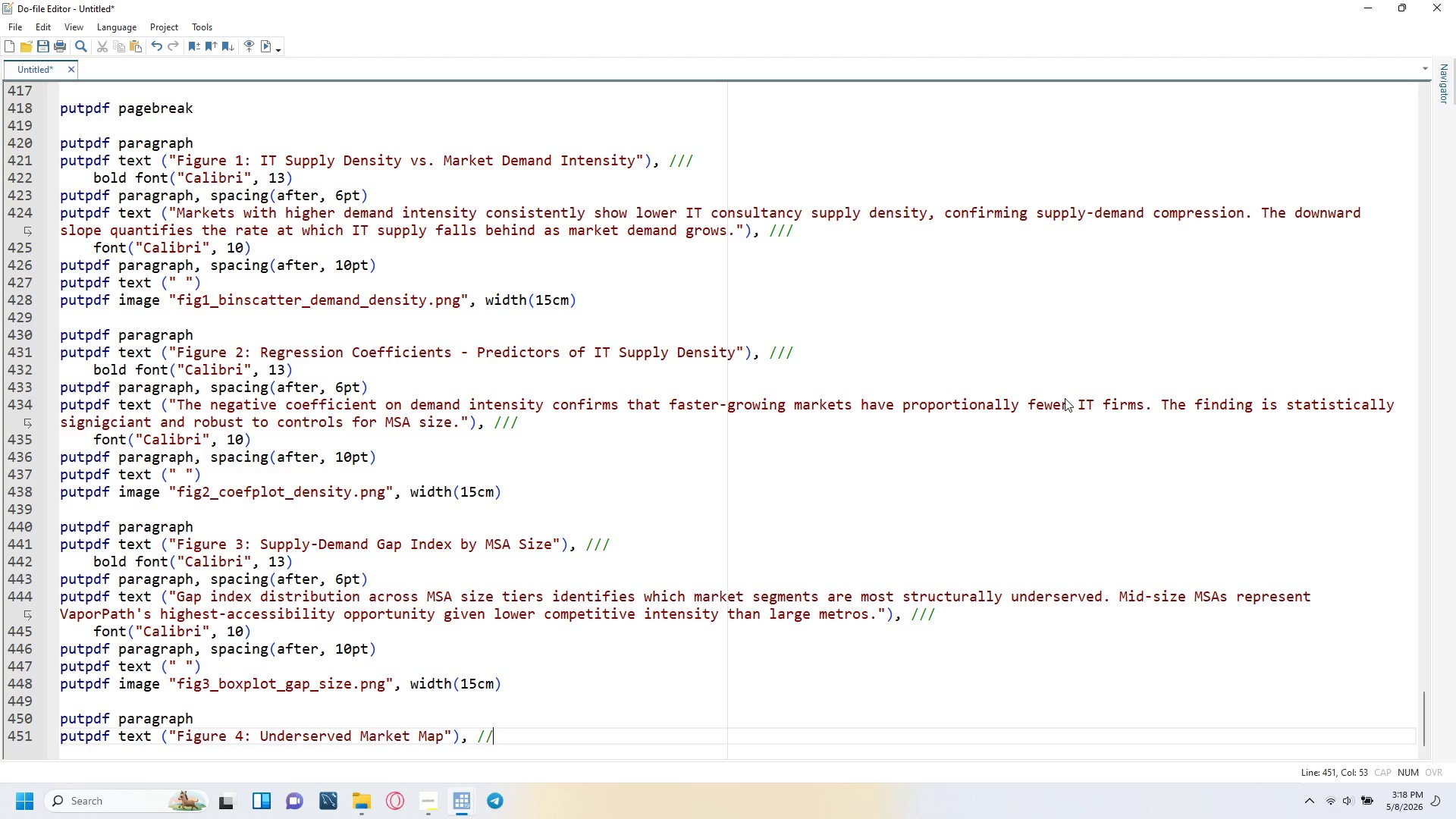 
key(Slash)
 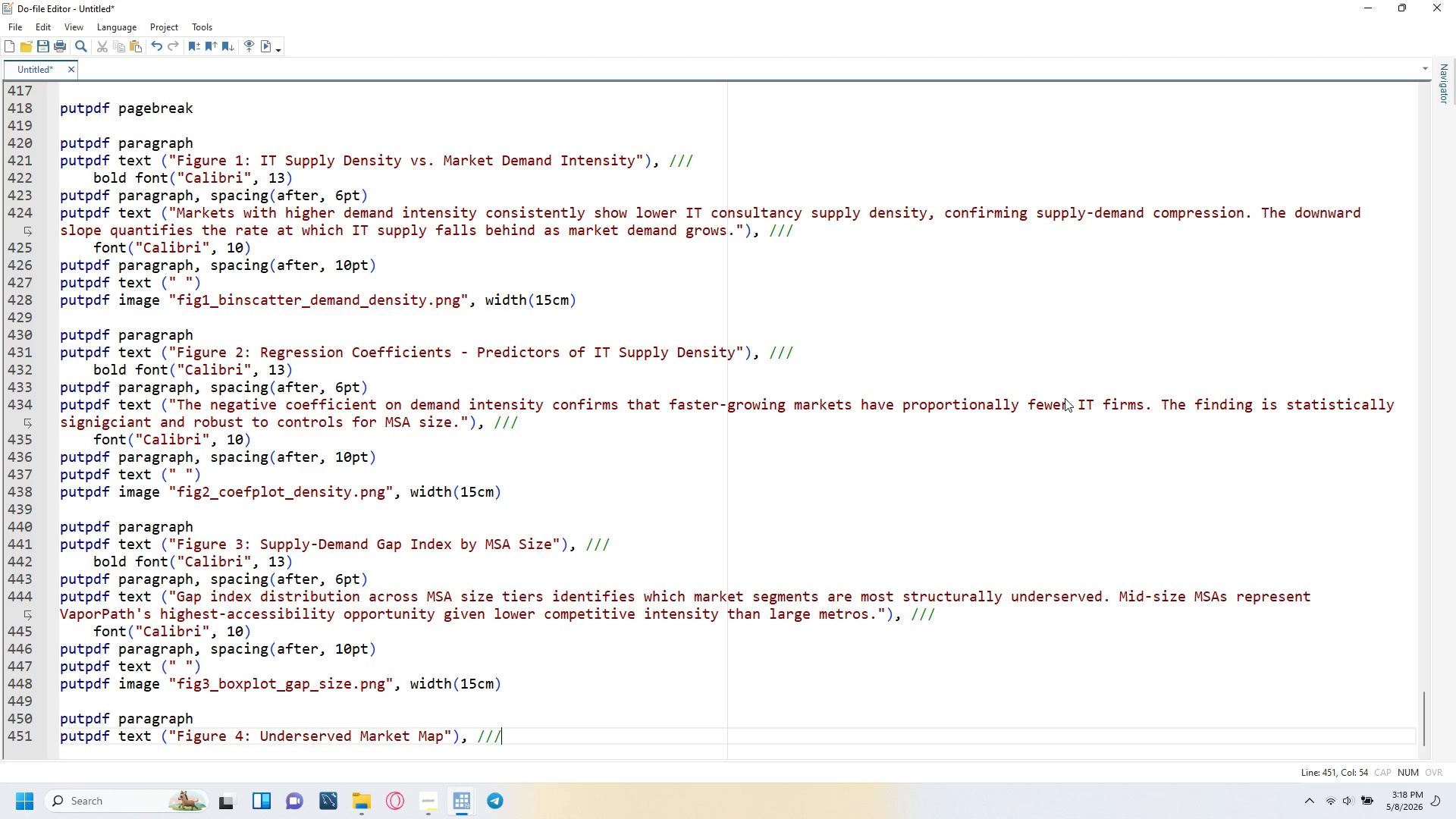 
key(Enter)
 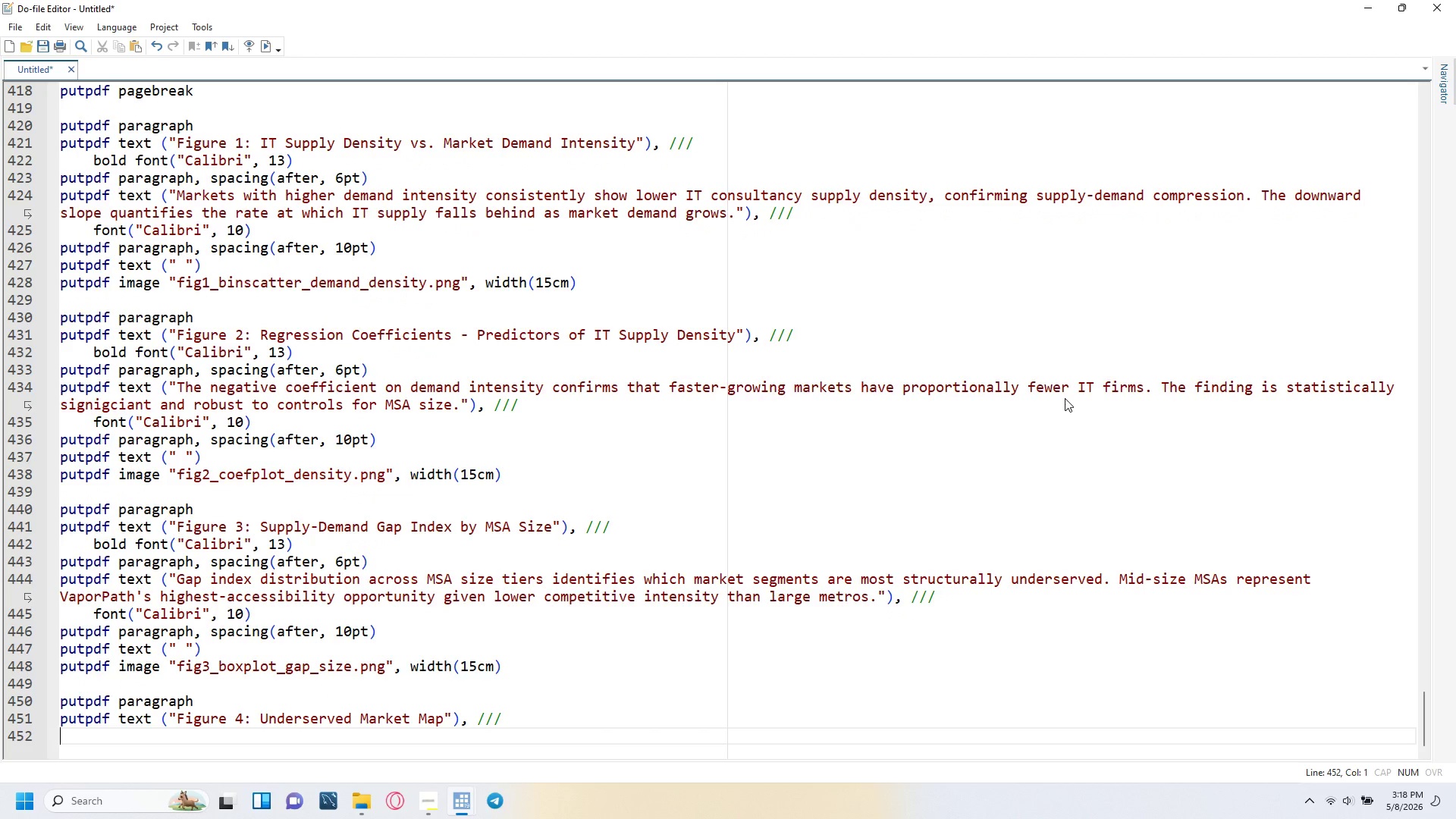 
key(Tab)
type(bold font("Calibri)
 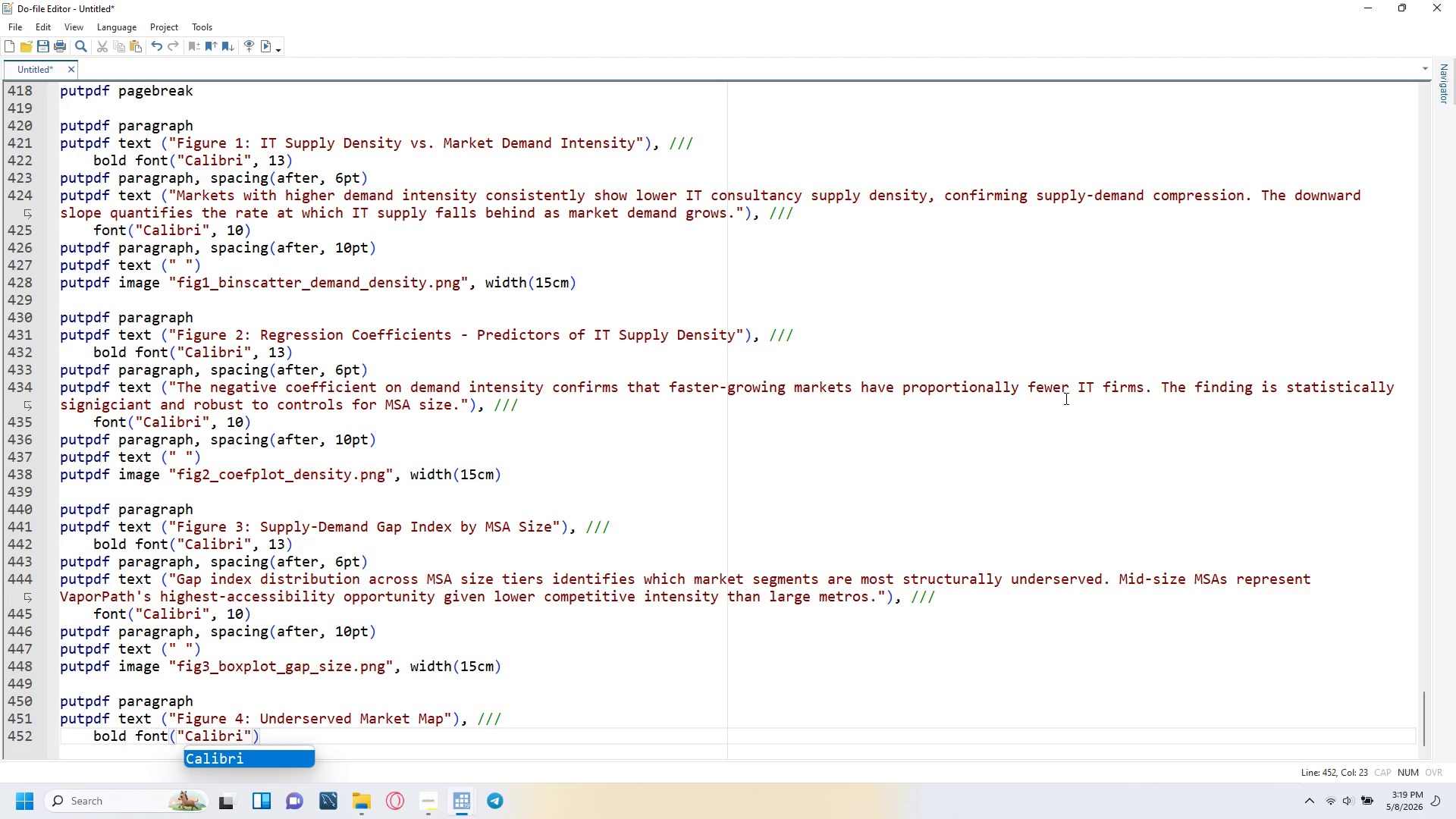 
key(ArrowRight)
 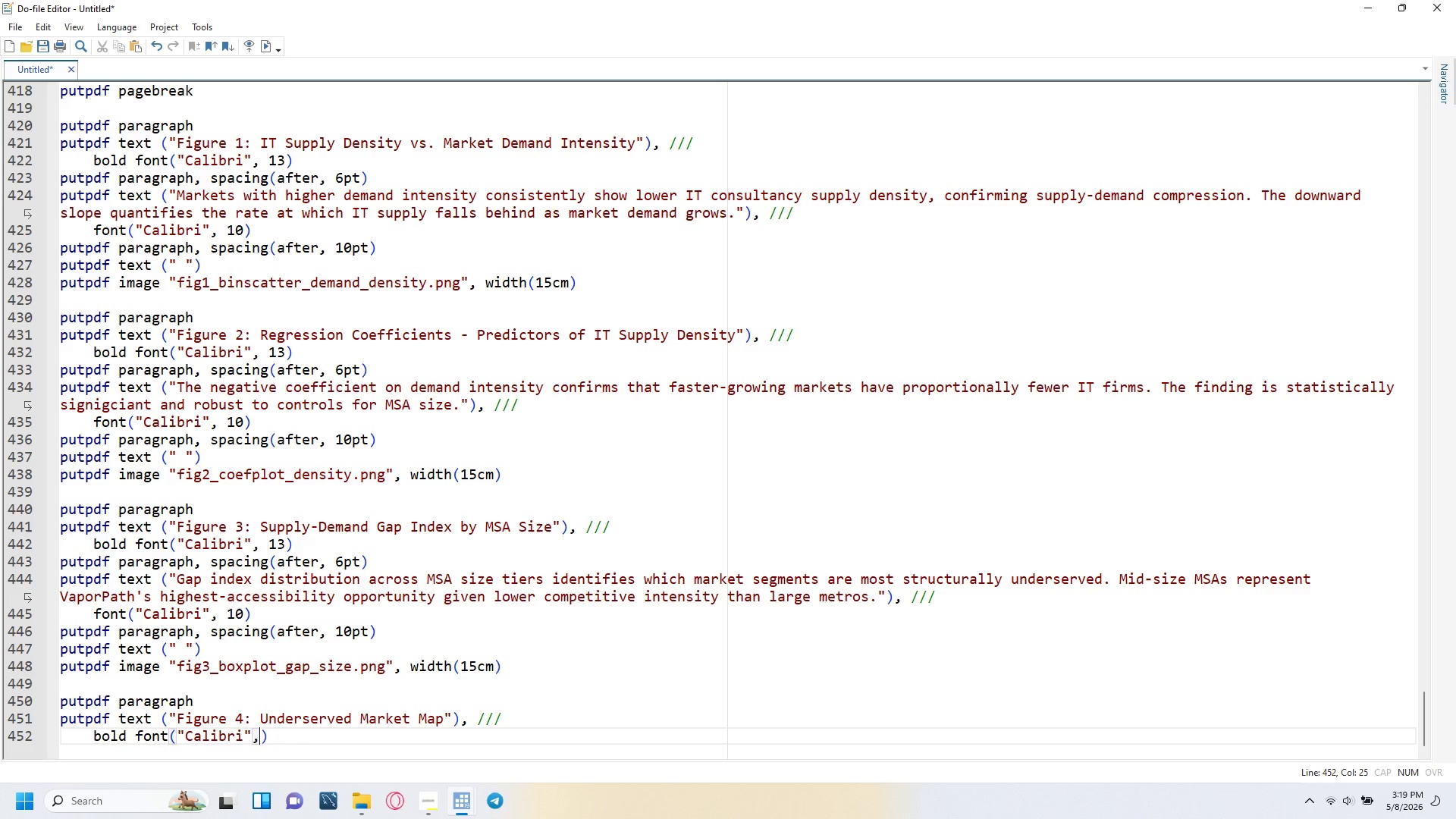 
type(, 13)
 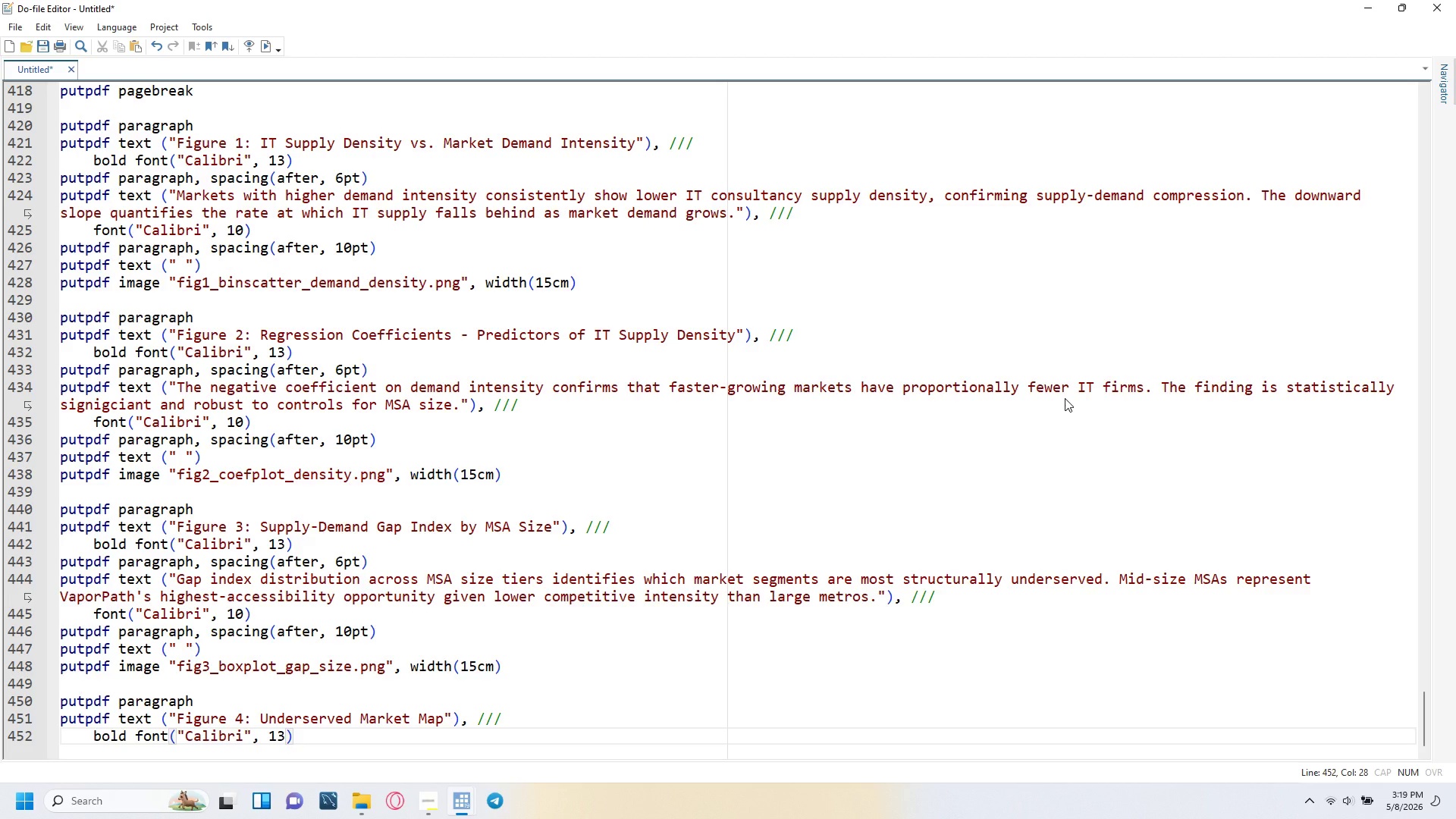 
key(ArrowRight)
 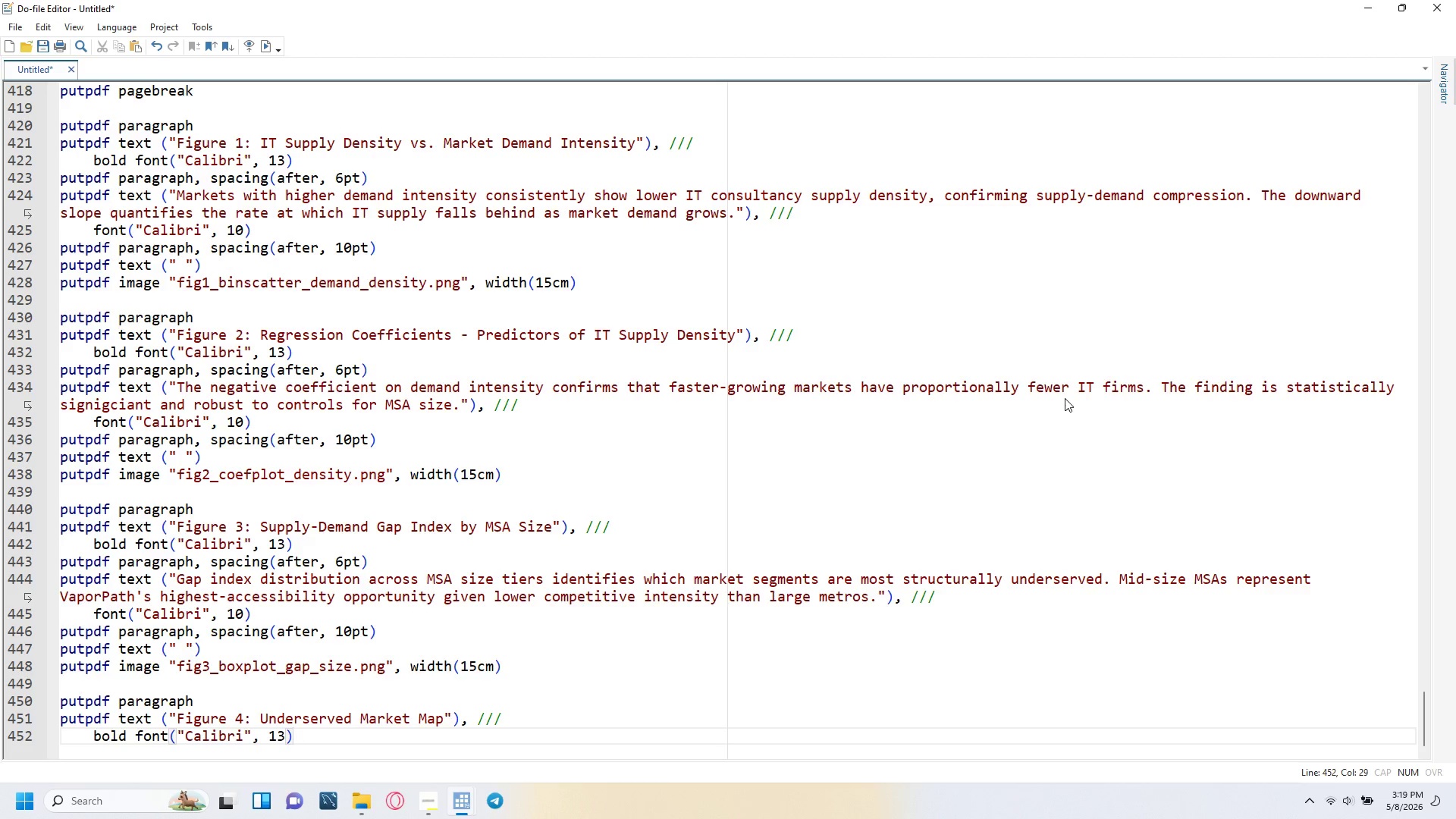 
key(Enter)
 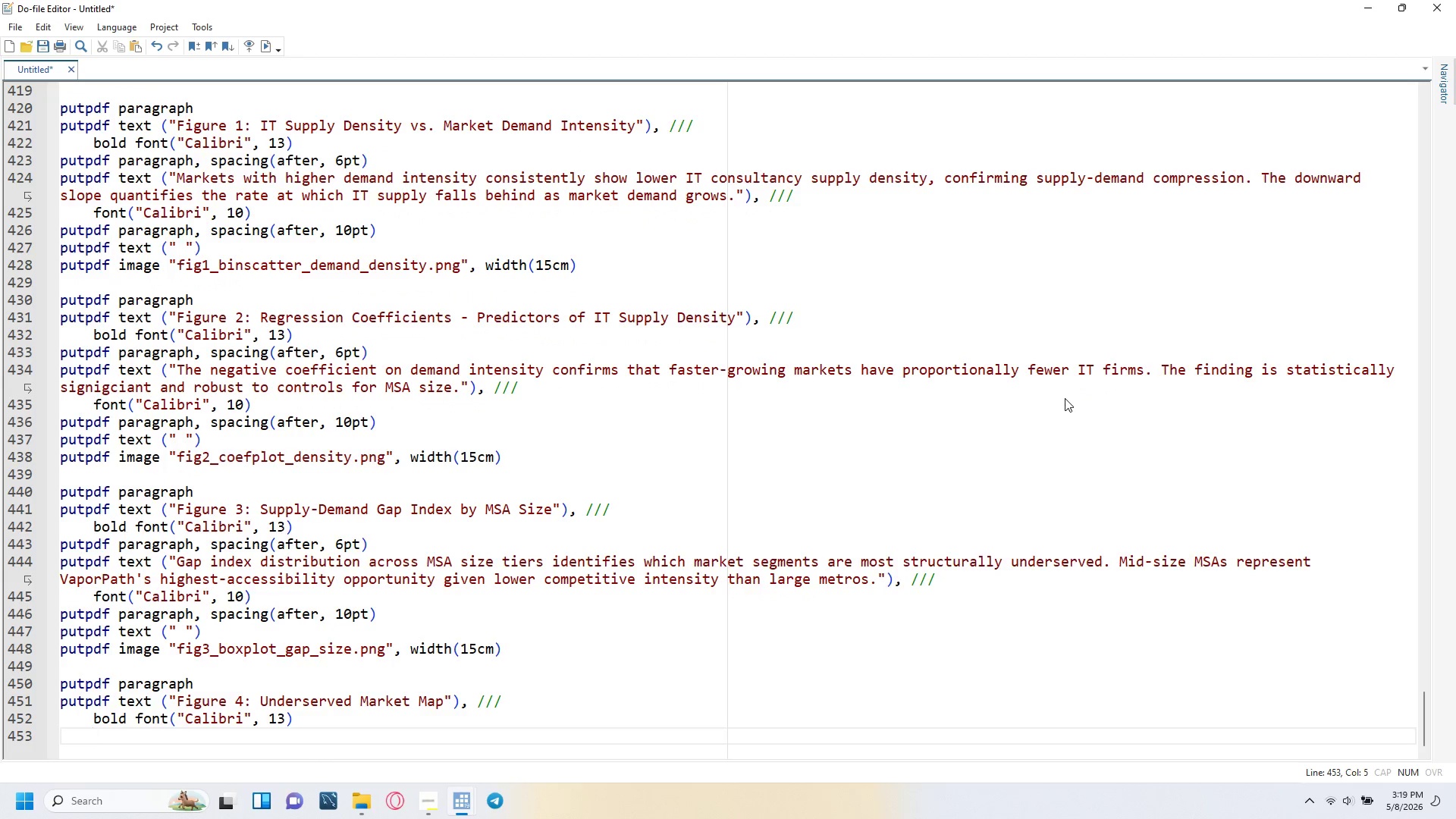 
key(Backspace)
type(putpdf paragraph, spax)
key(Backspace)
type(cing(after, 6pt)
 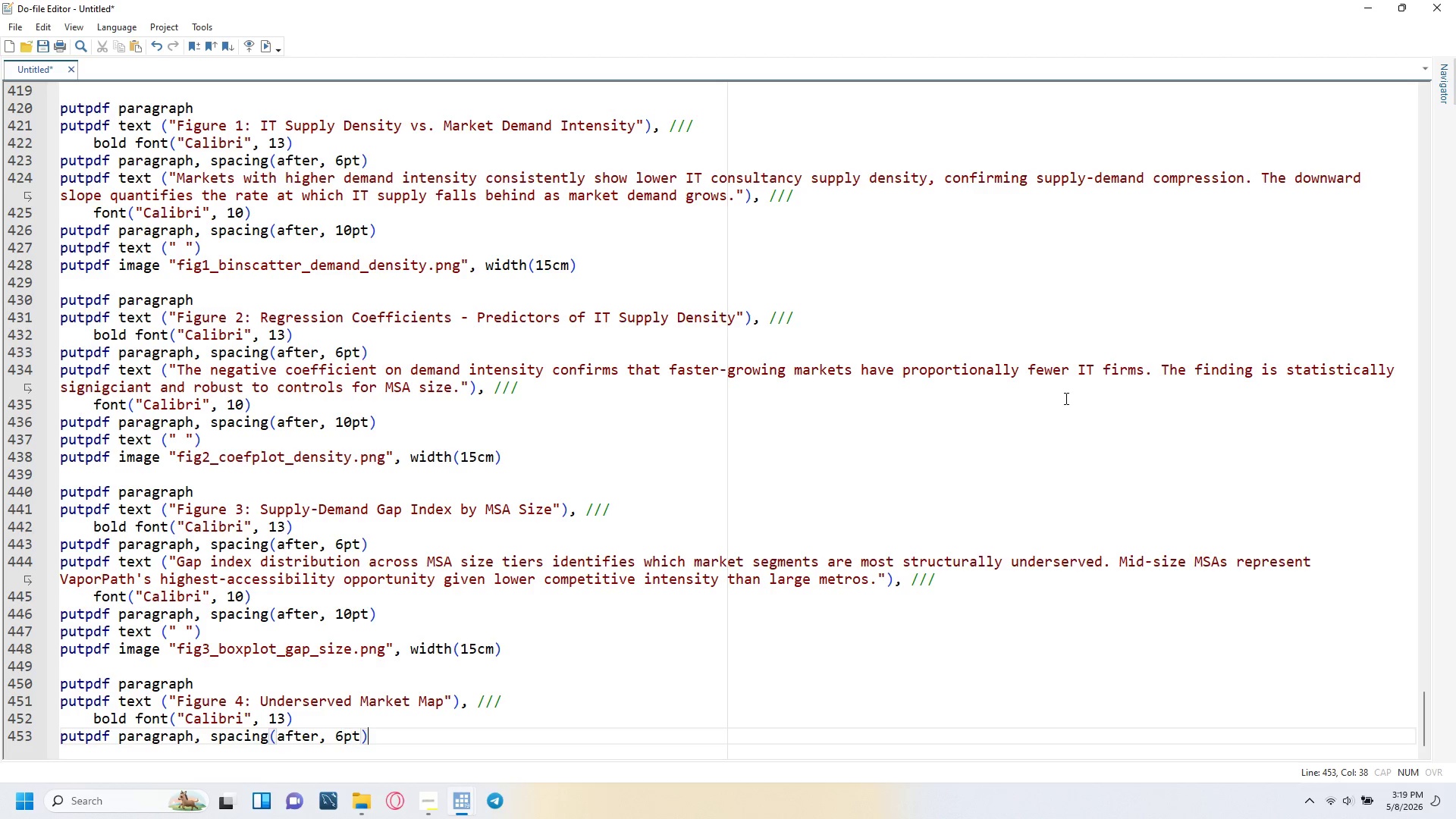 
 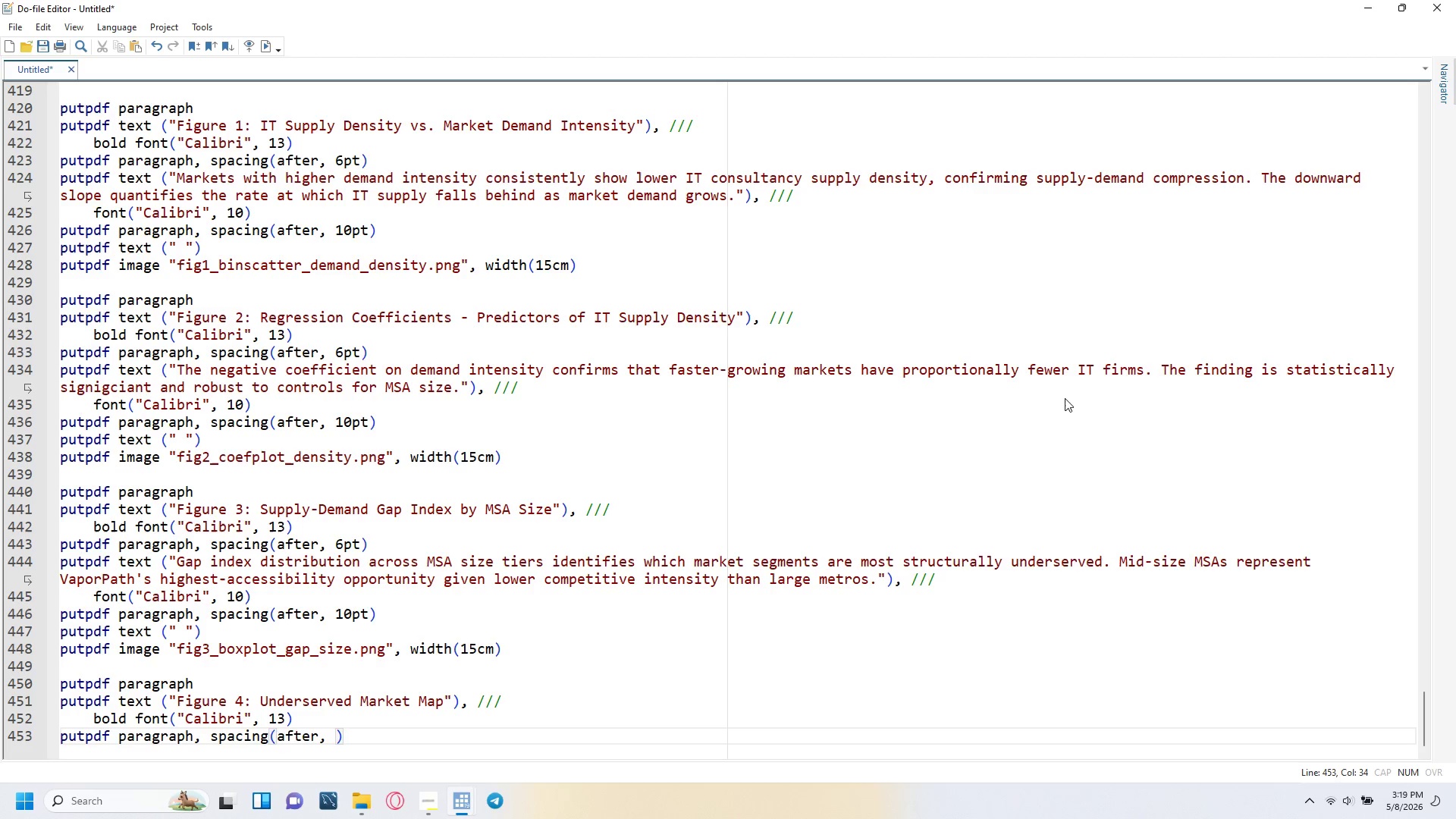 
key(ArrowRight)
 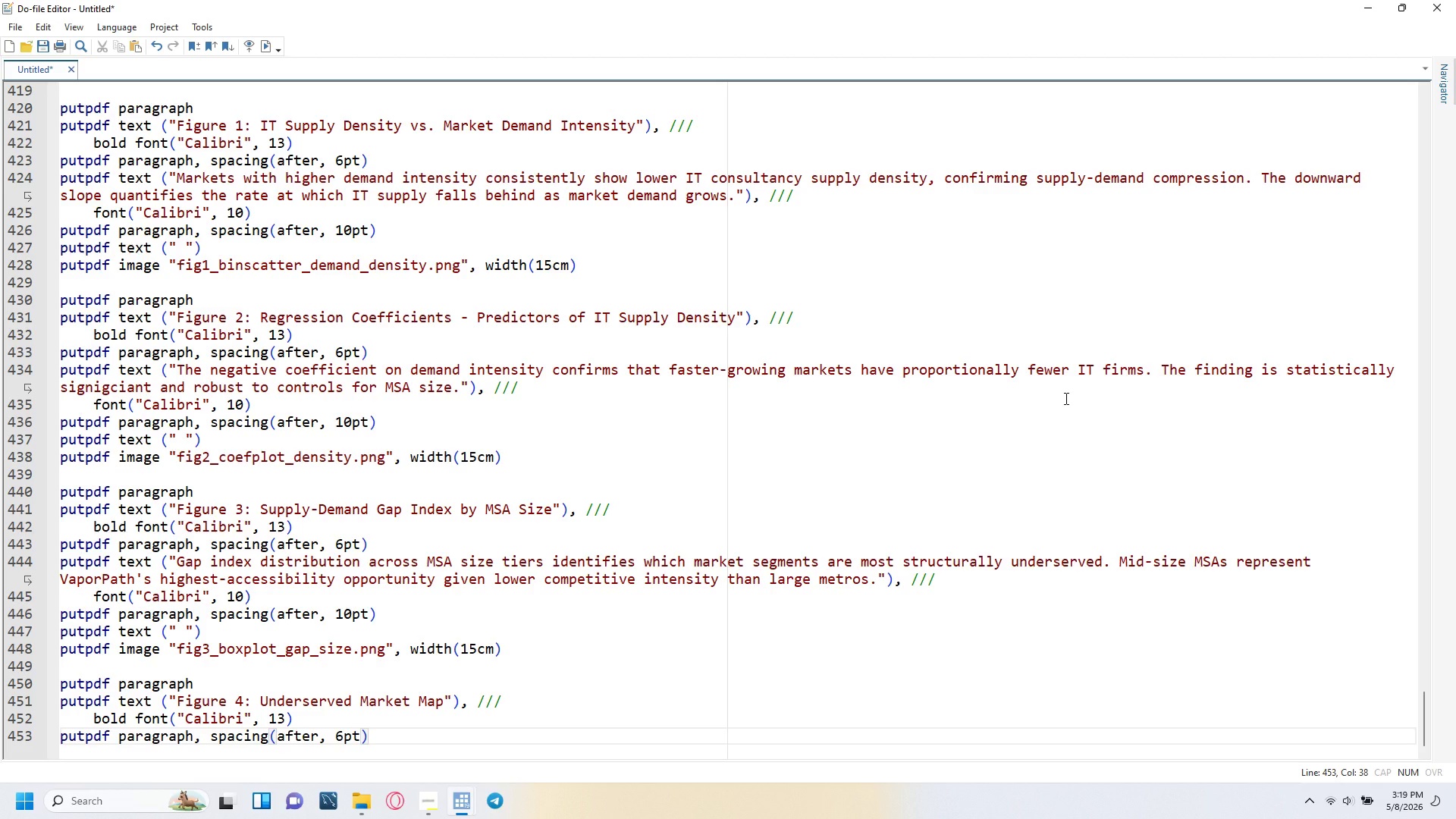 
key(Enter)
 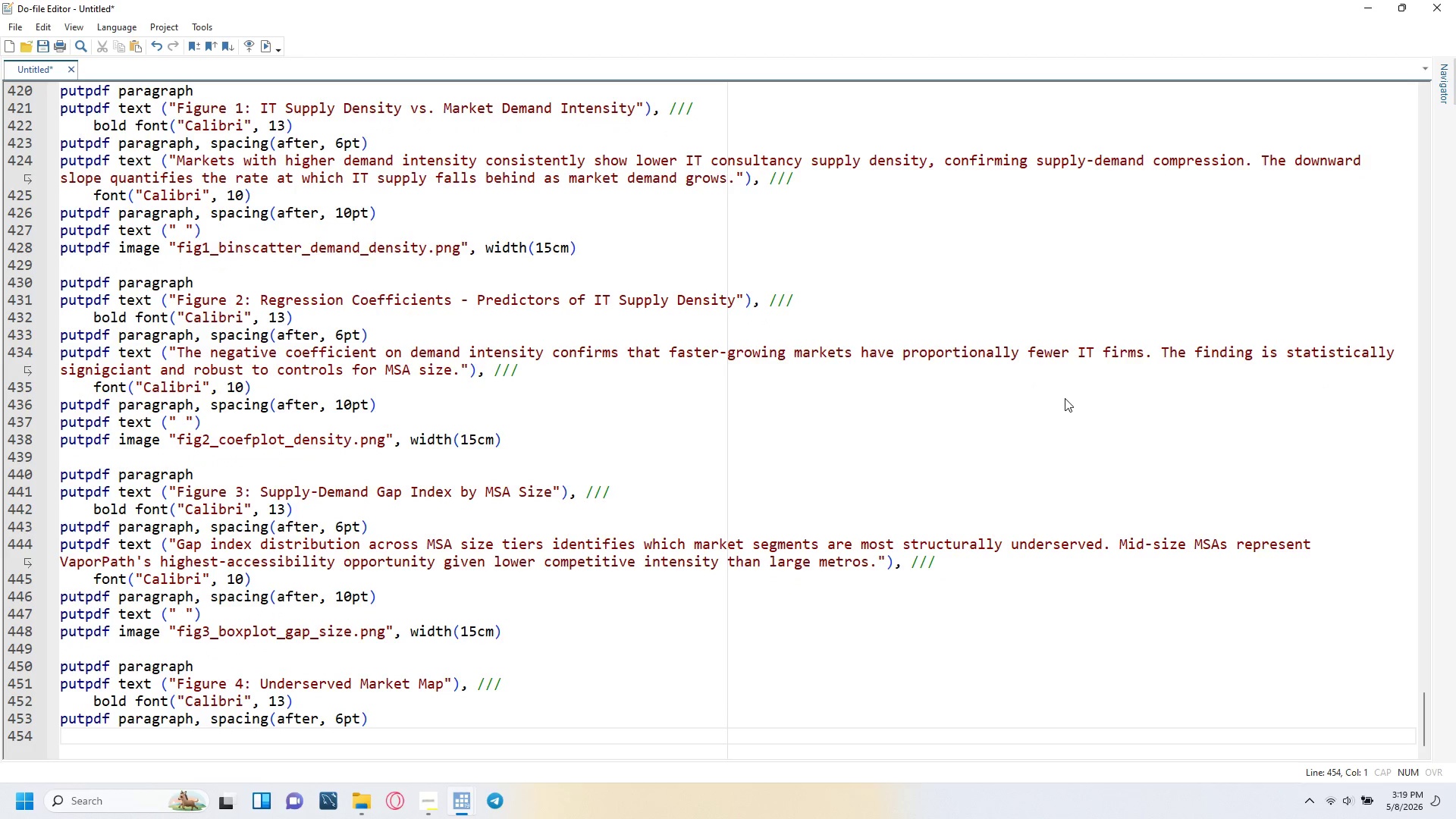 
type(putpdf text()
key(Backspace)
type( ("Alert red markers identify the statistically underserved MSAs - high business density, demonstrably low IT consultancy coverage. These represent Vapo)
 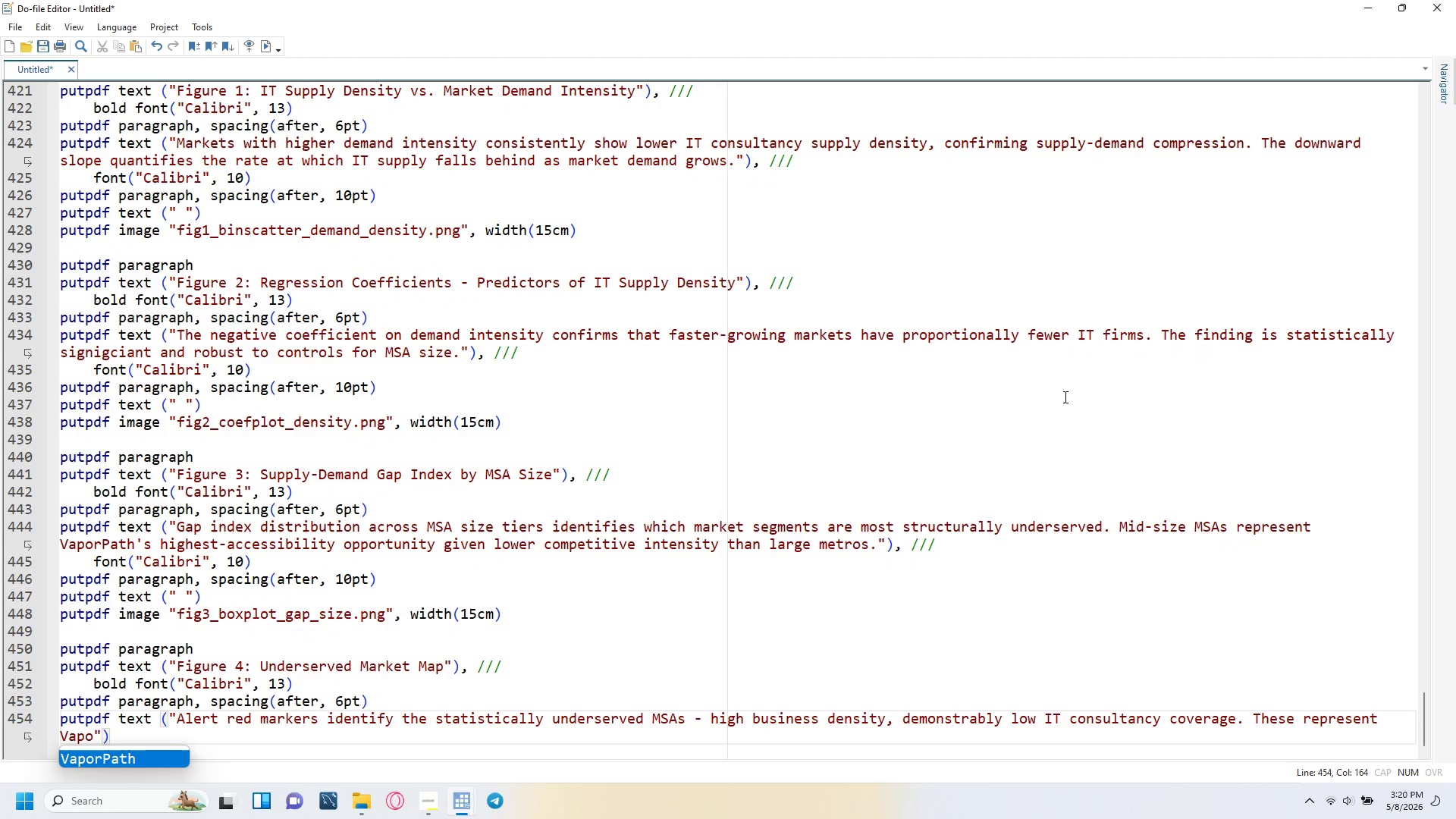 
type(rPath's highest-priority outbound marketing targets.)
 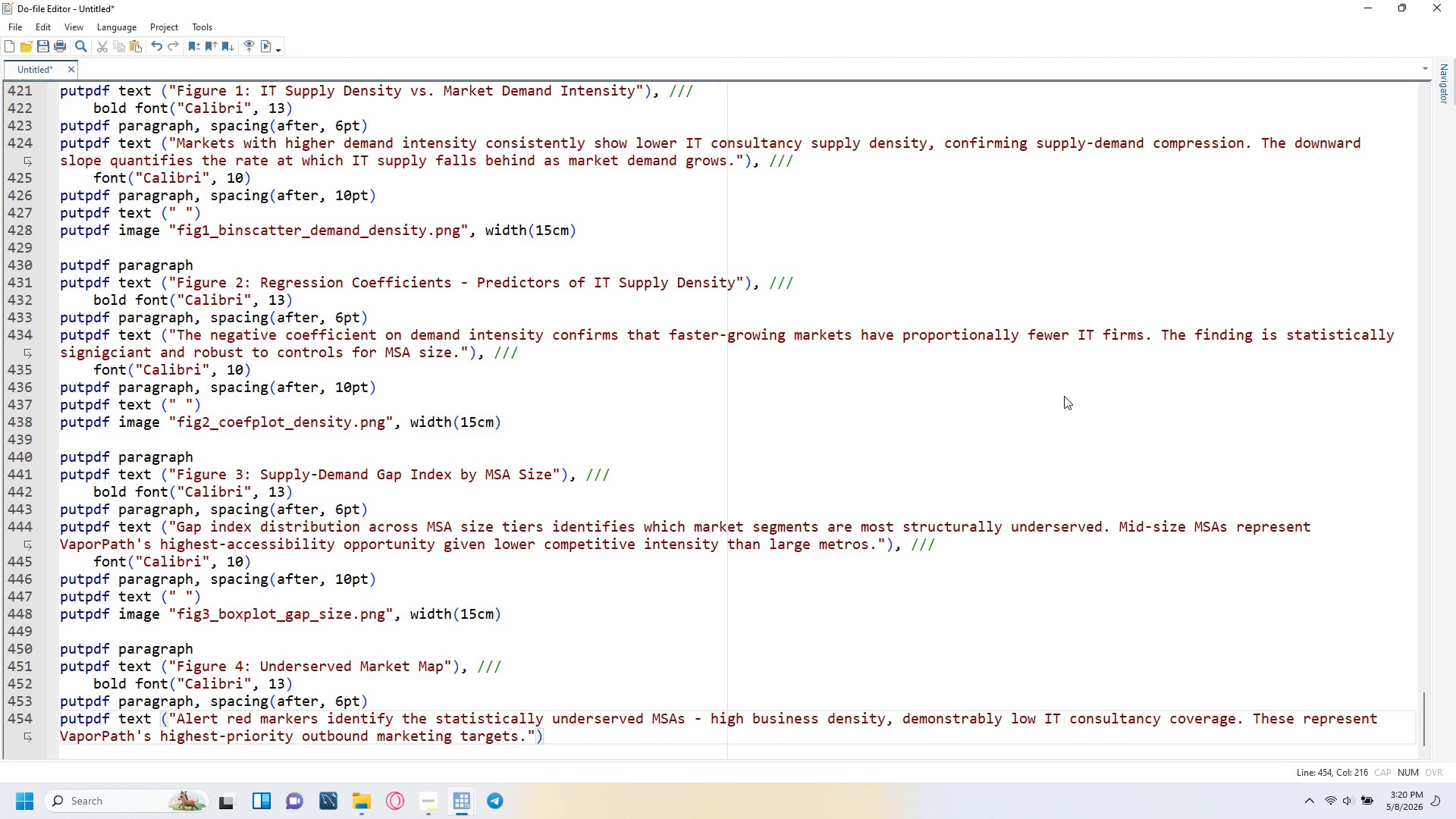 
key(ArrowRight)
 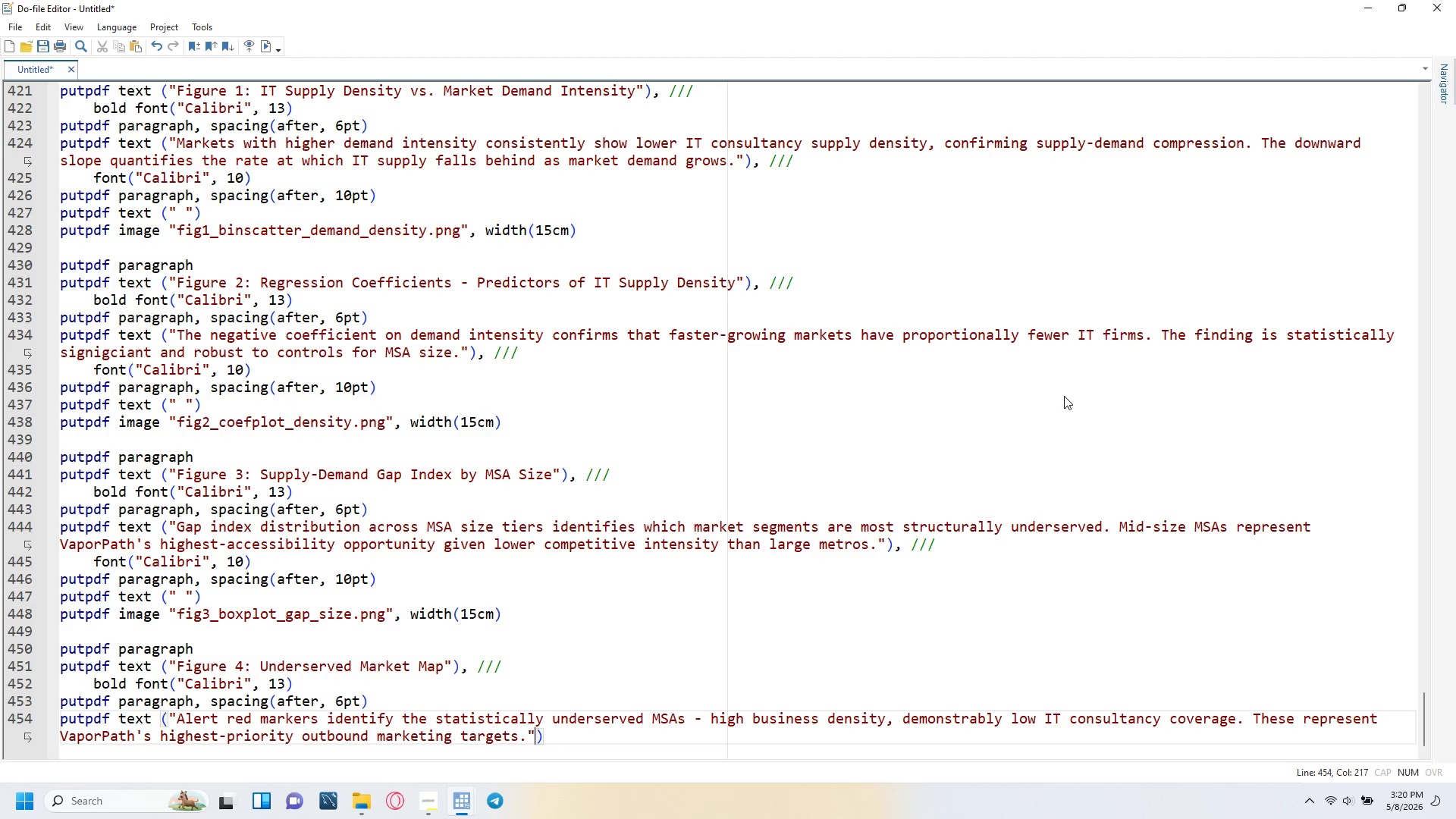 
key(ArrowRight)
 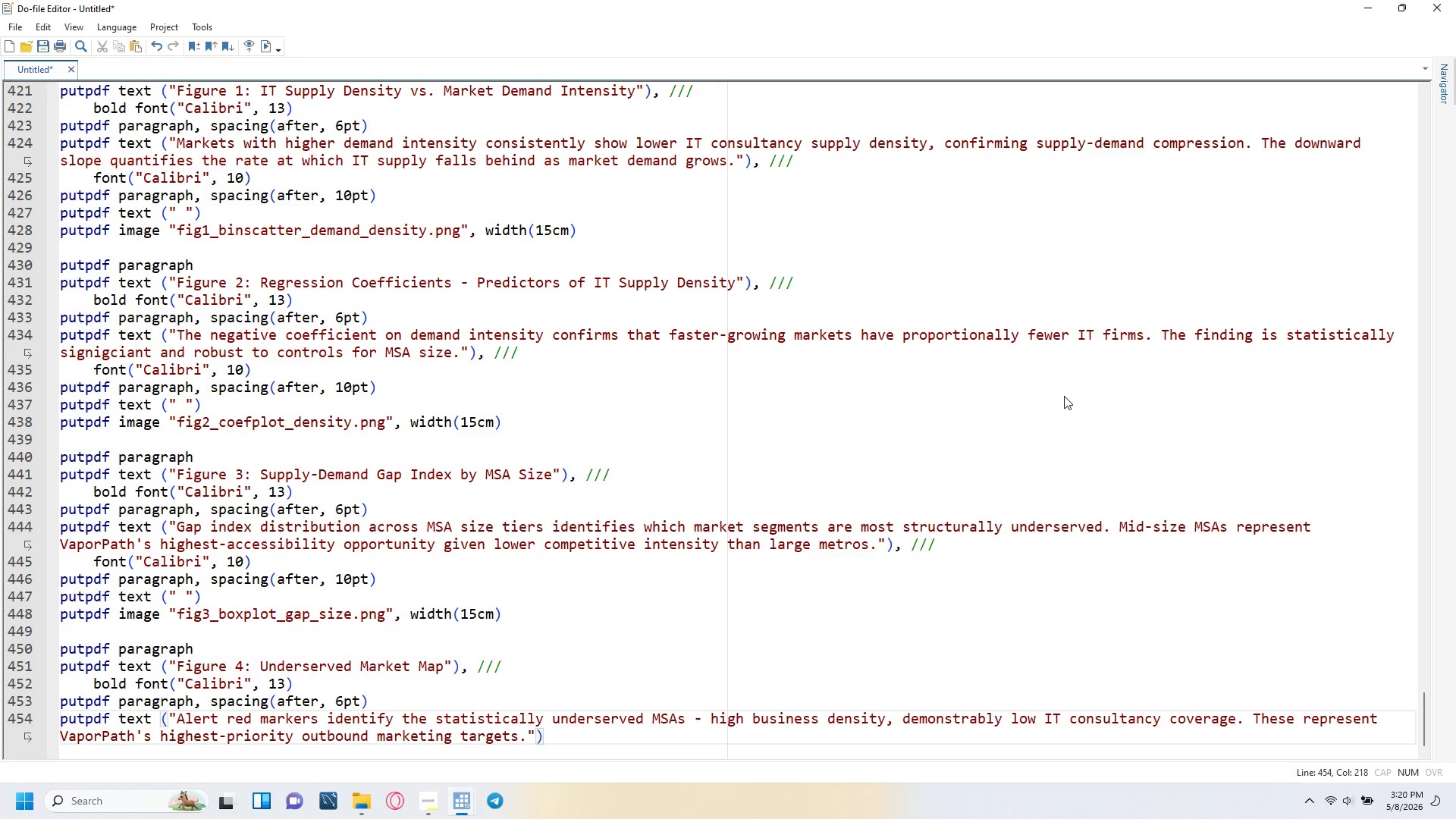 
key(Comma)
 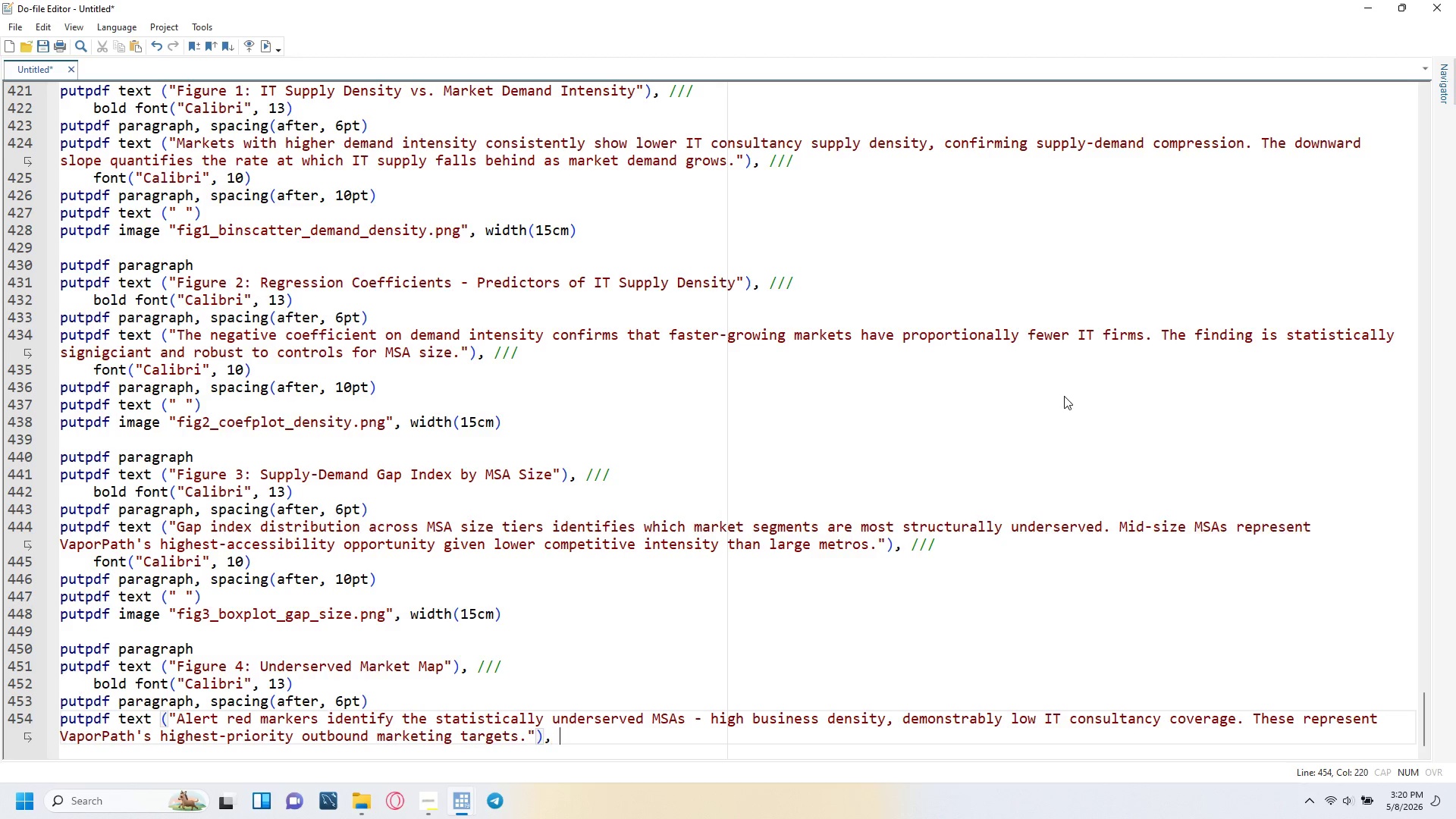 
key(Space)
 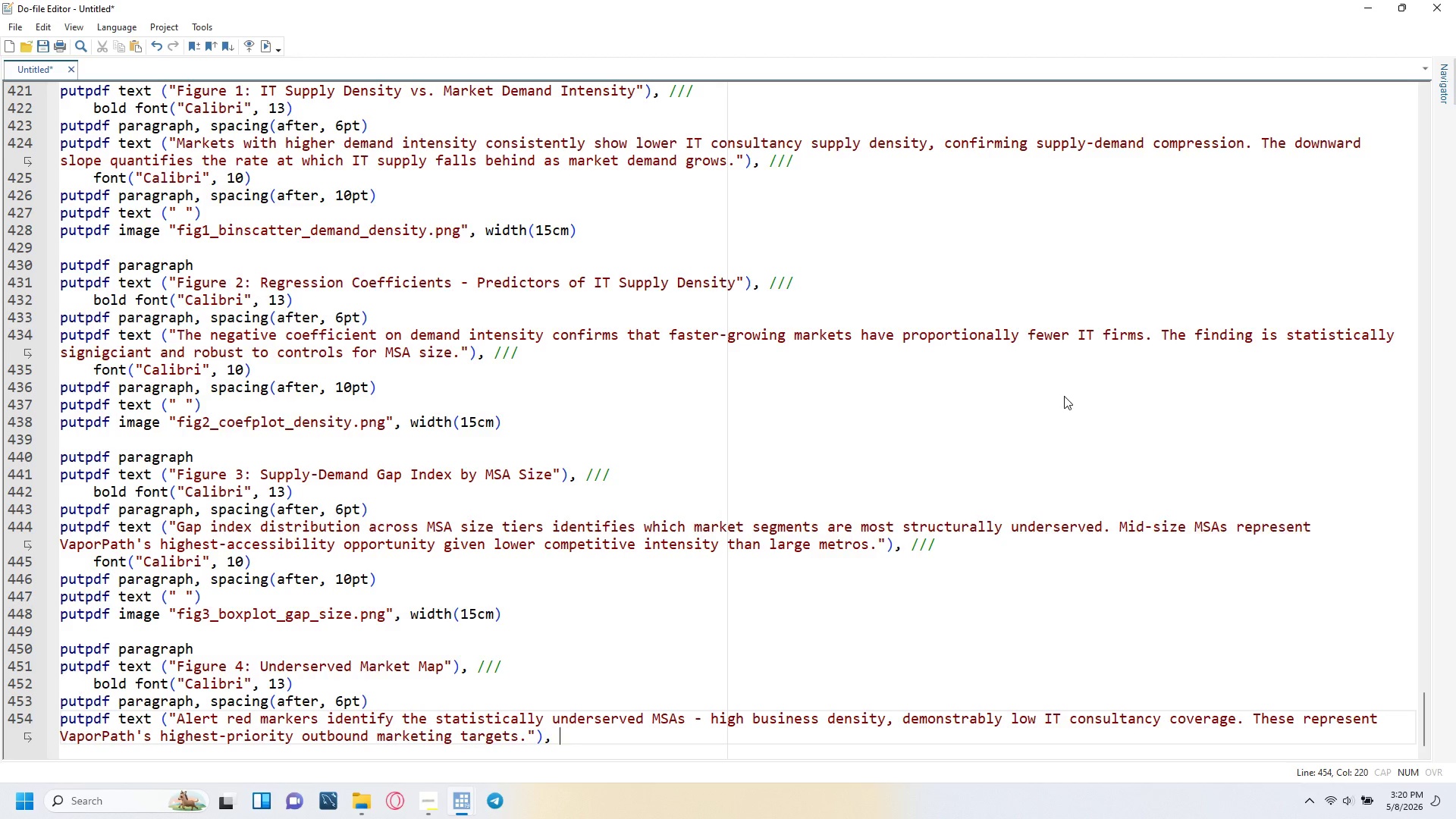 
key(Slash)
 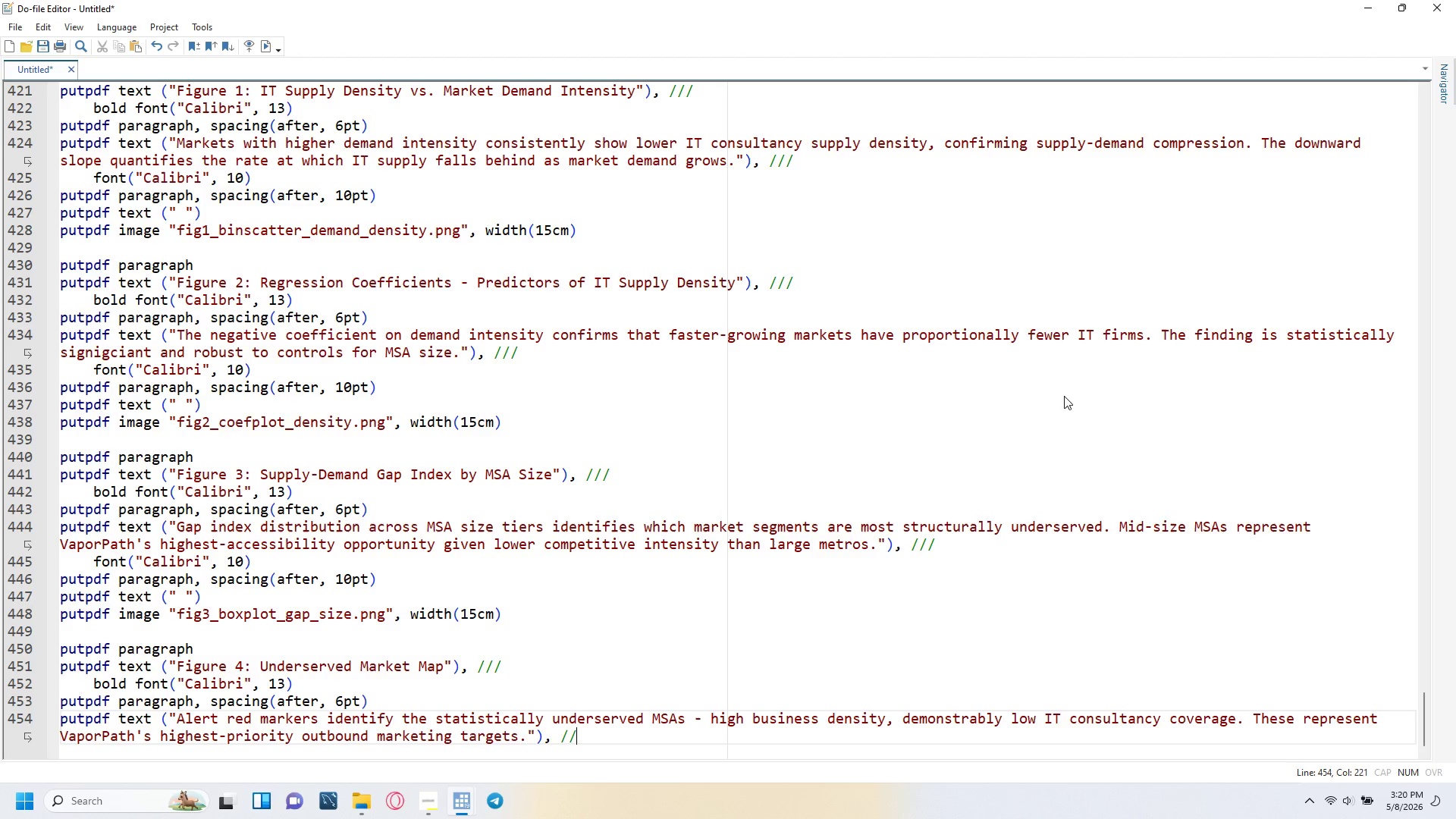 
key(Slash)
 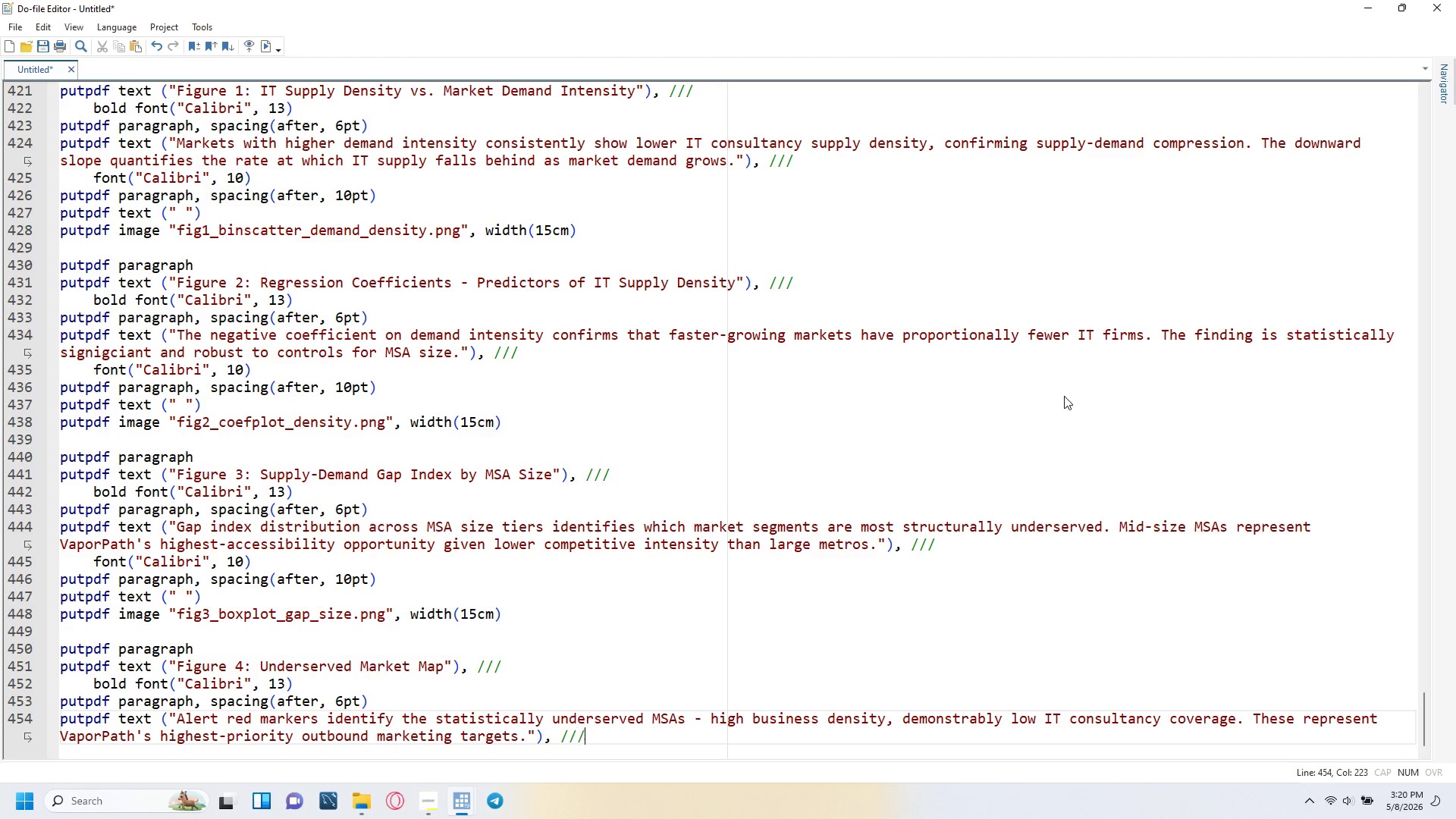 
key(Slash)
 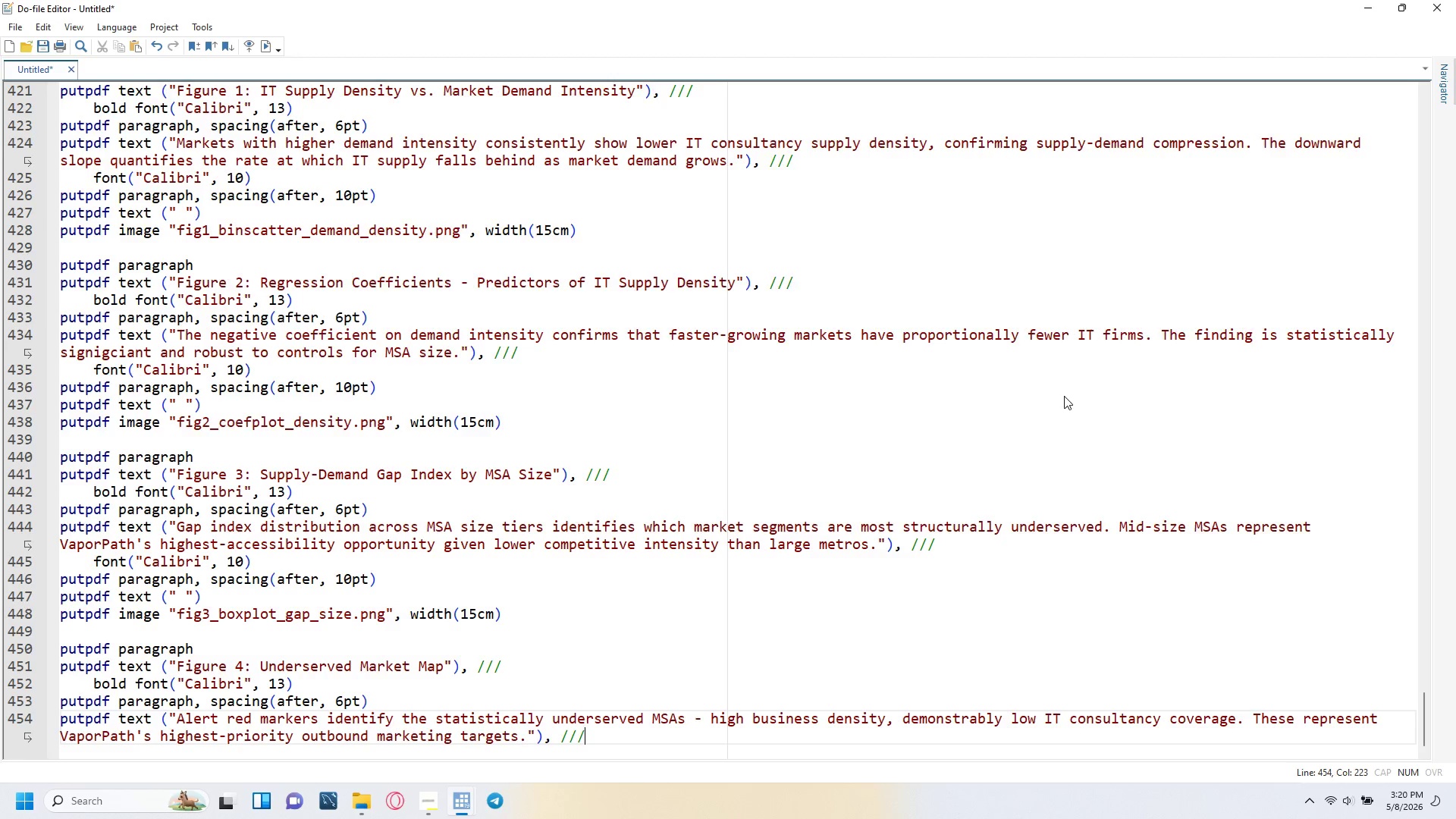 
key(Enter)
 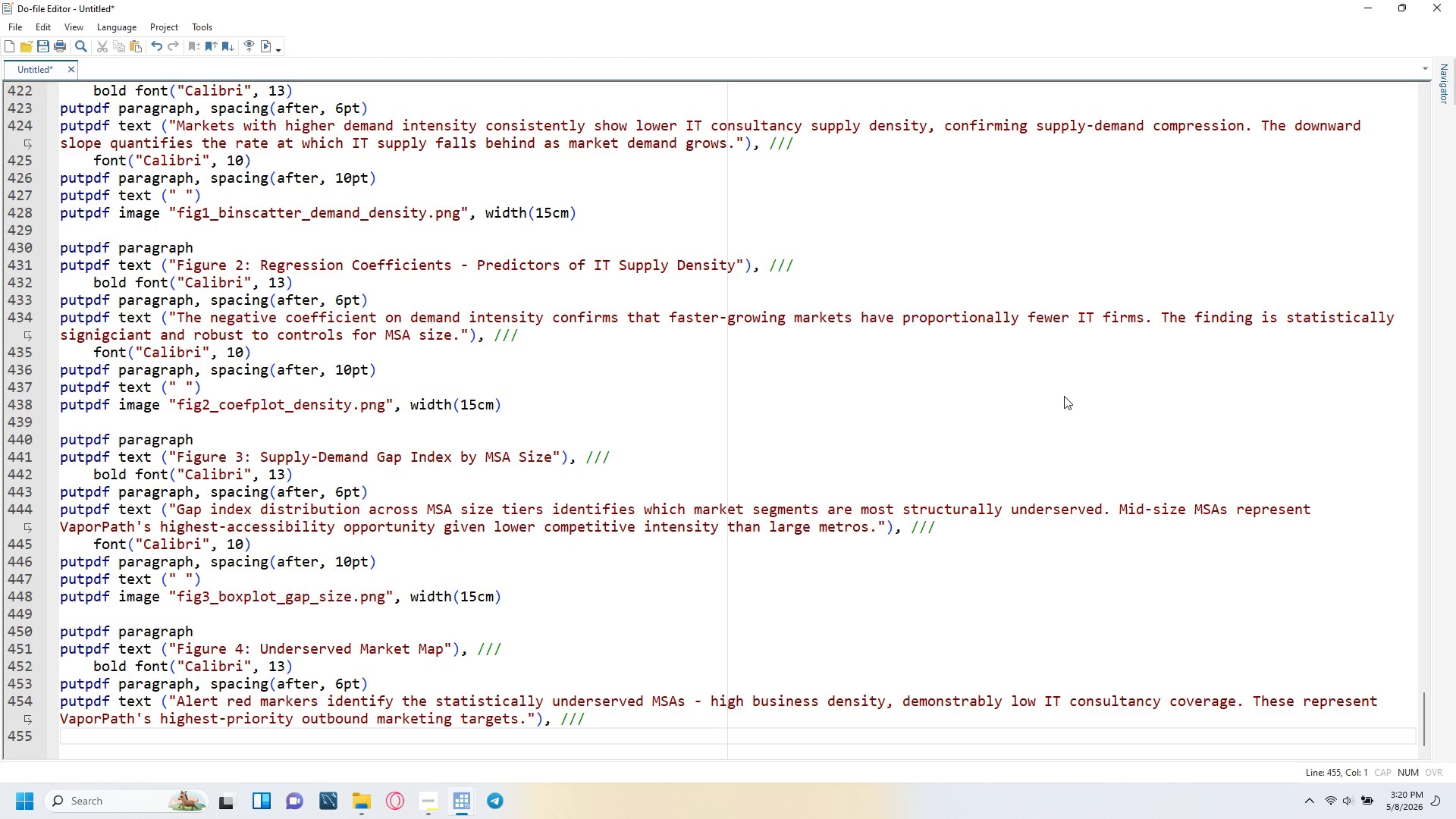 
key(Tab)
type(font("Calibri)
 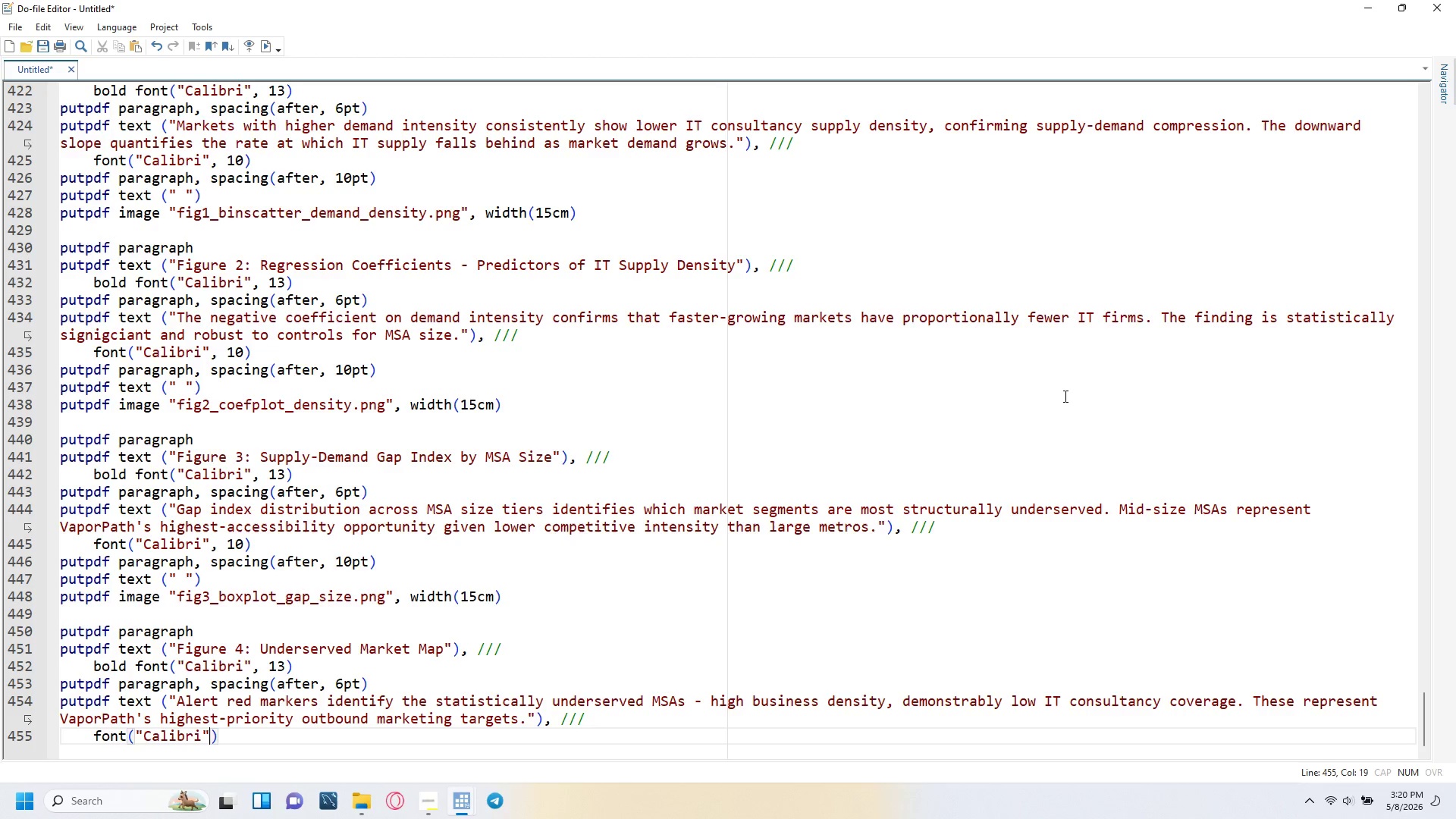 
 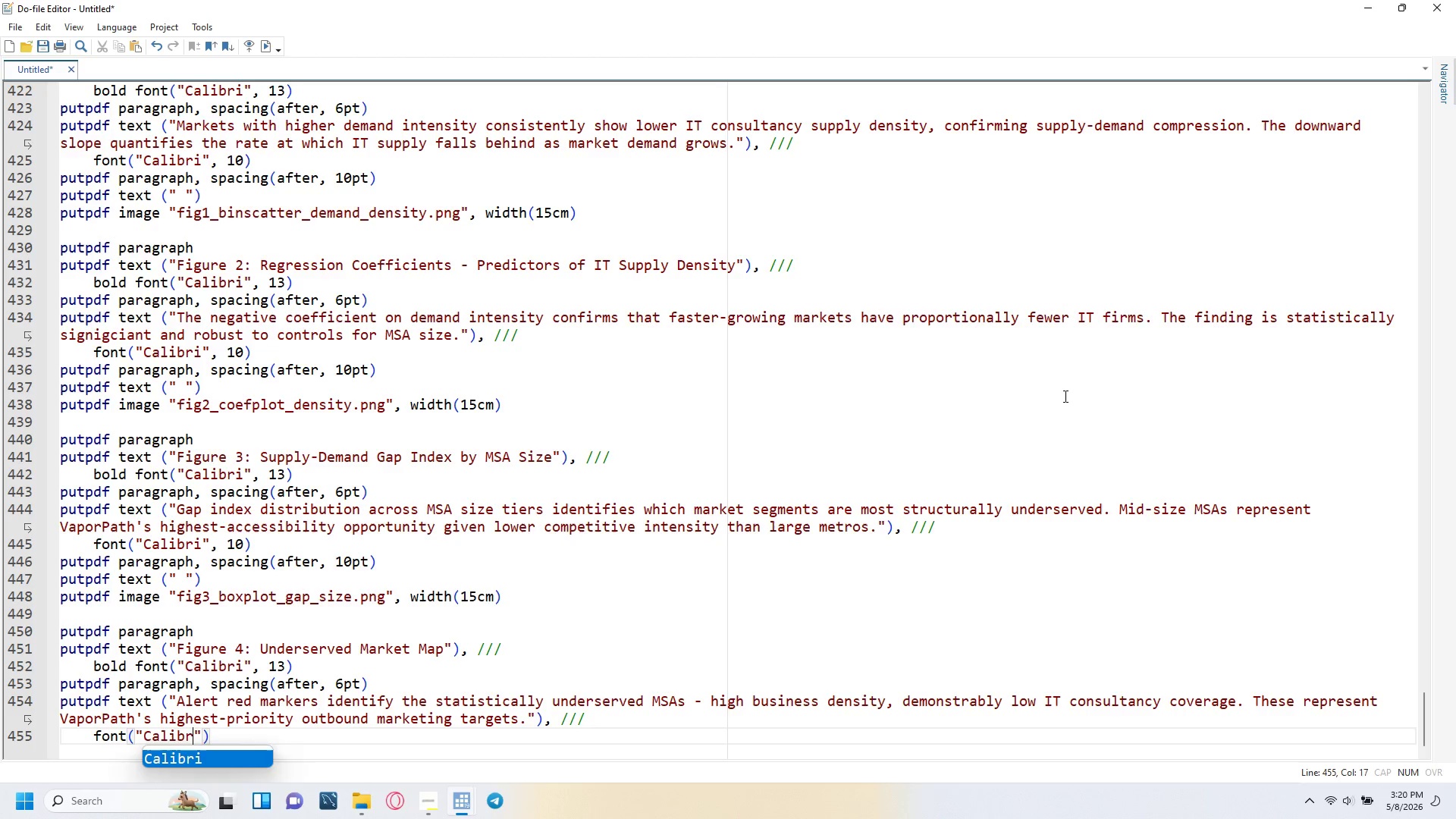 
key(ArrowRight)
 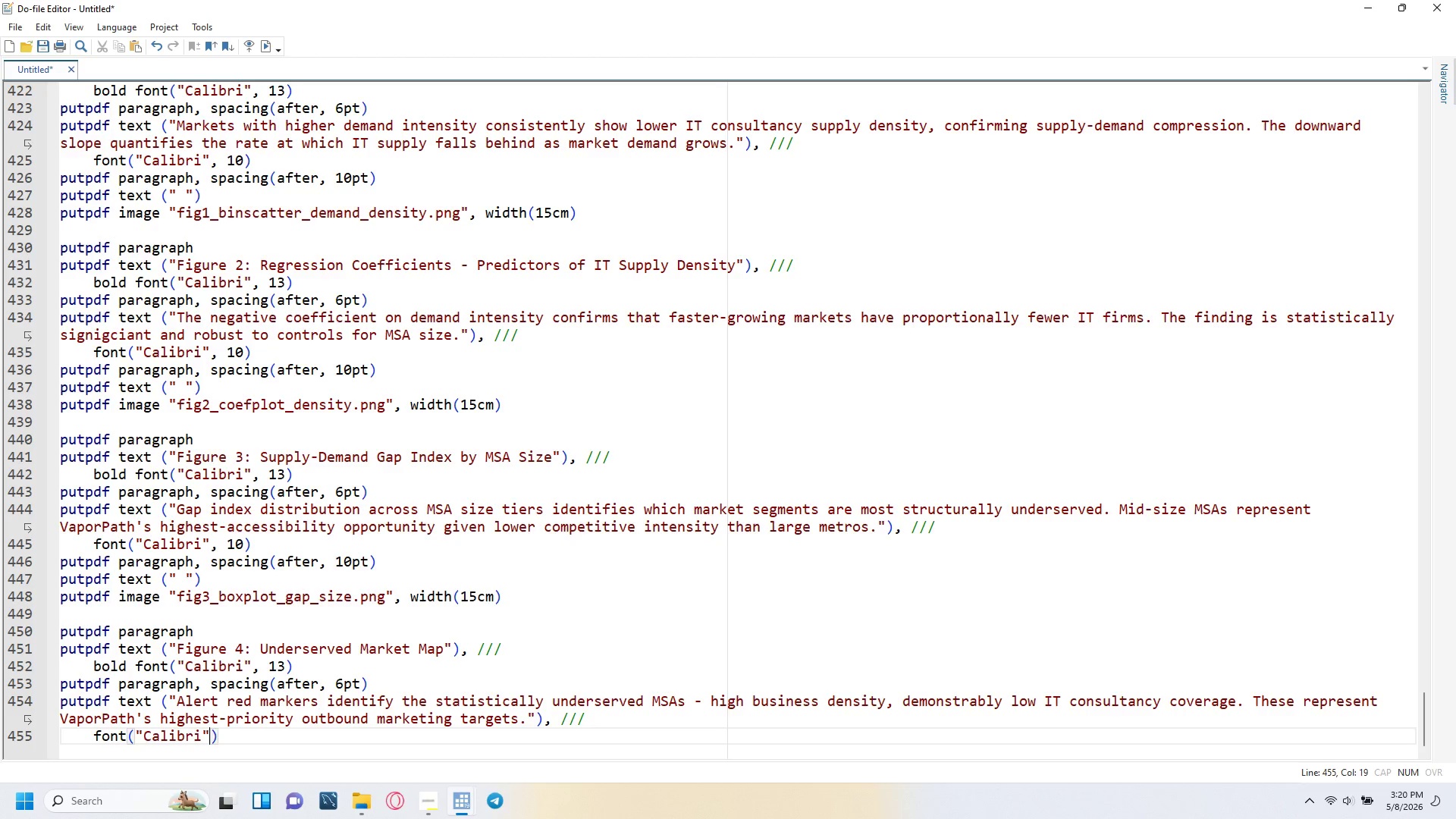 
type(, 10)
 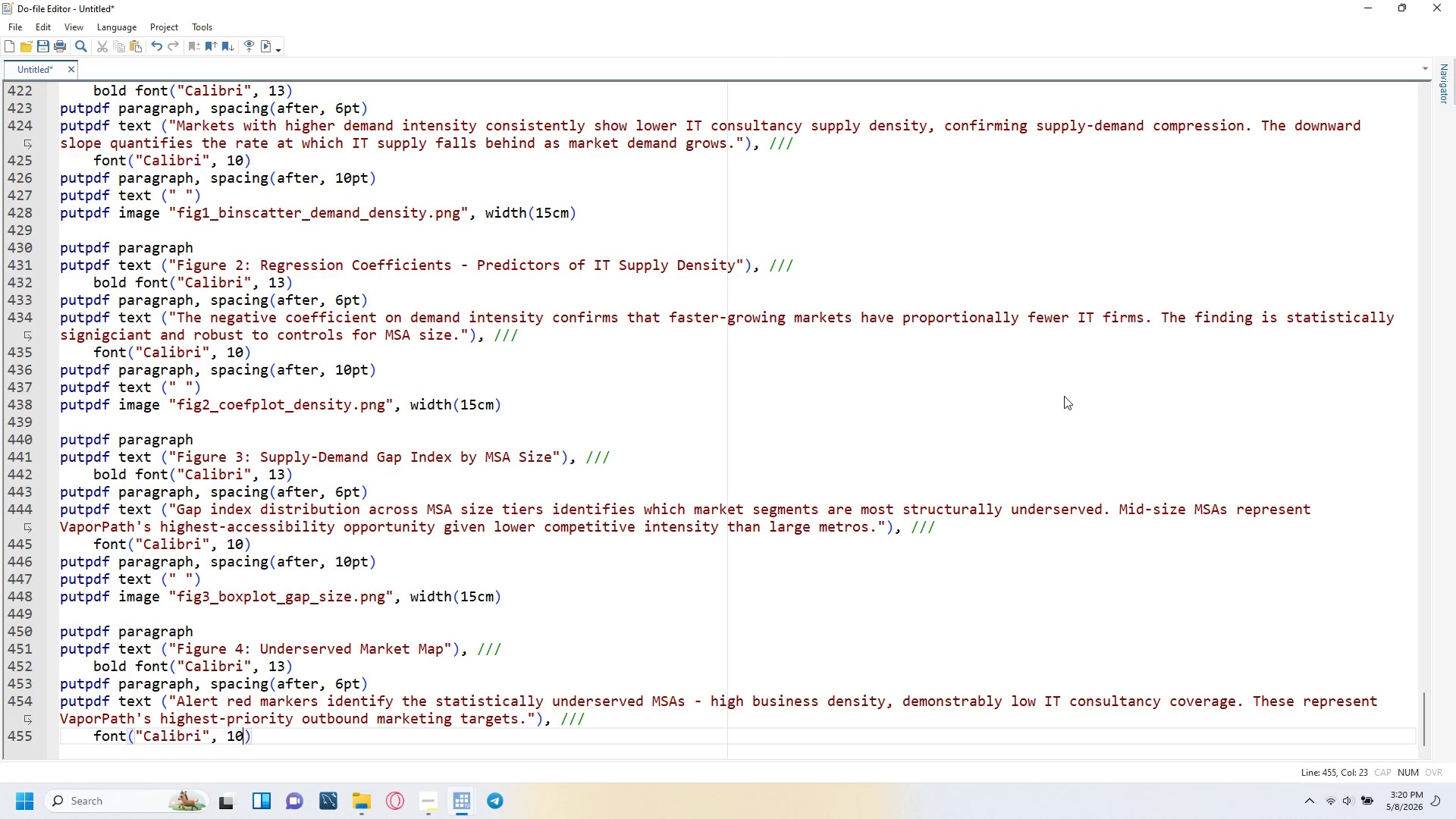 
key(ArrowRight)
 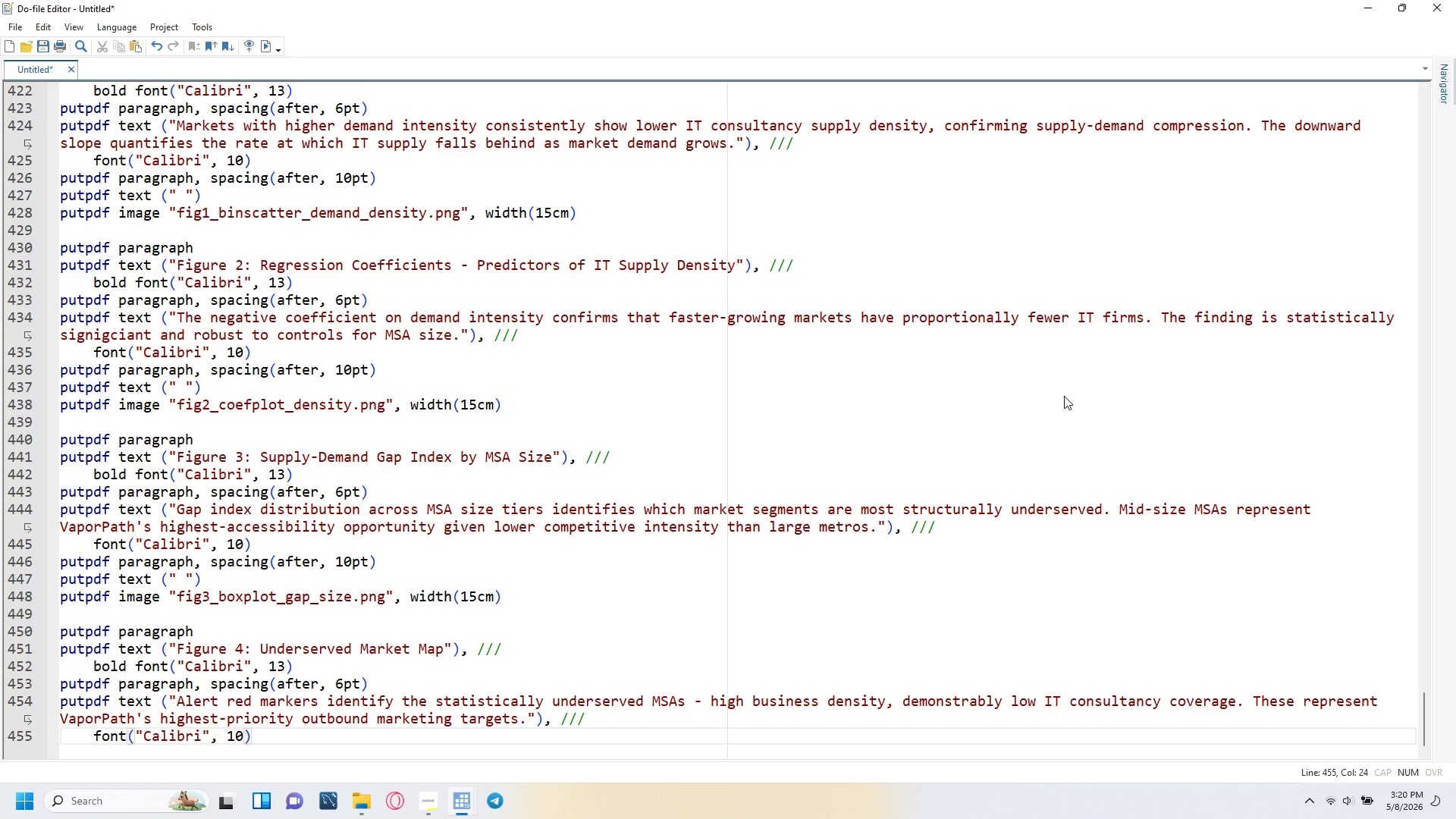 
key(Enter)
 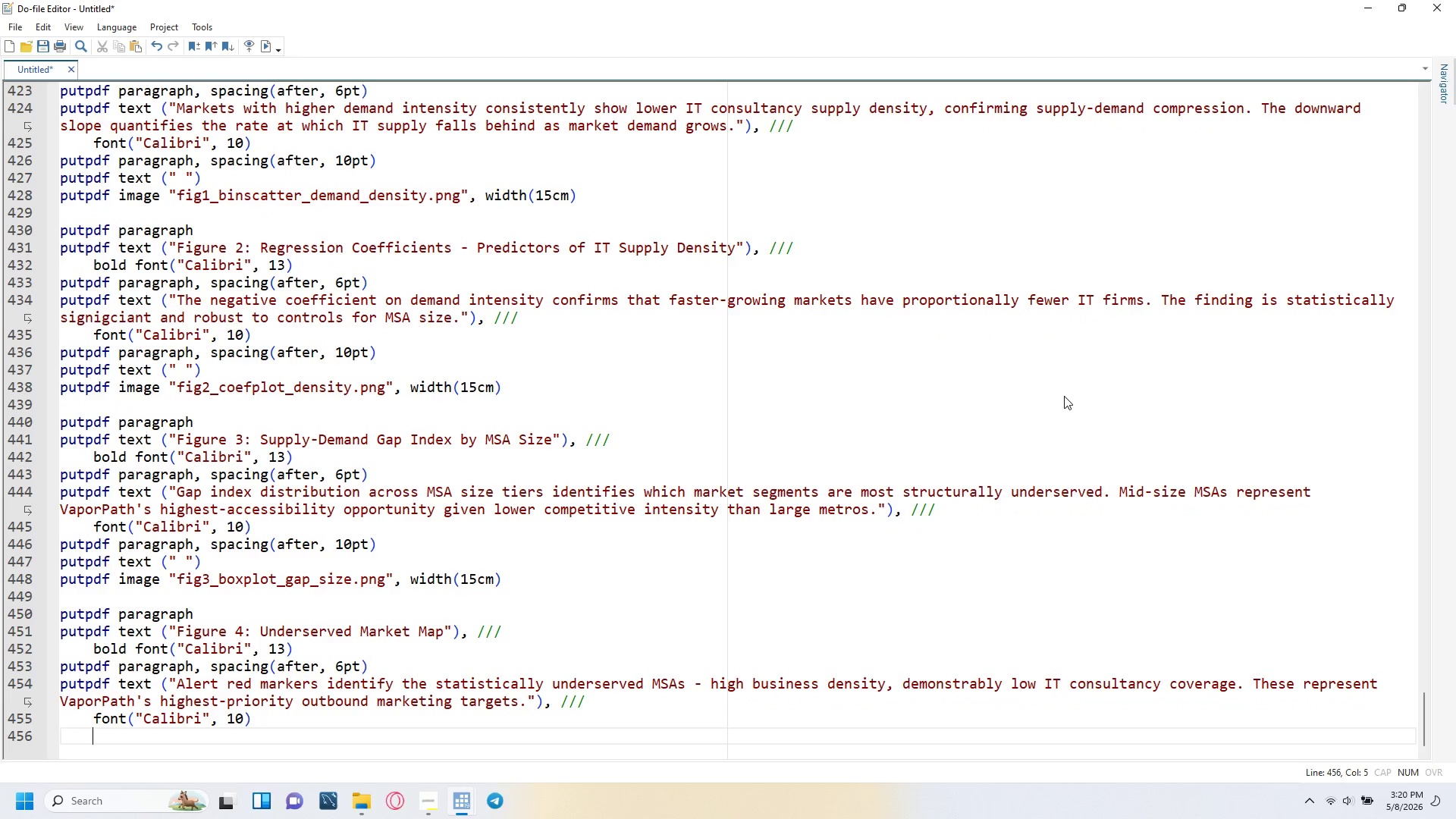 
key(Backspace)
type(putpdf paragraph, spacing(after, 1pt)
key(Backspace)
key(Backspace)
type(0pt)
 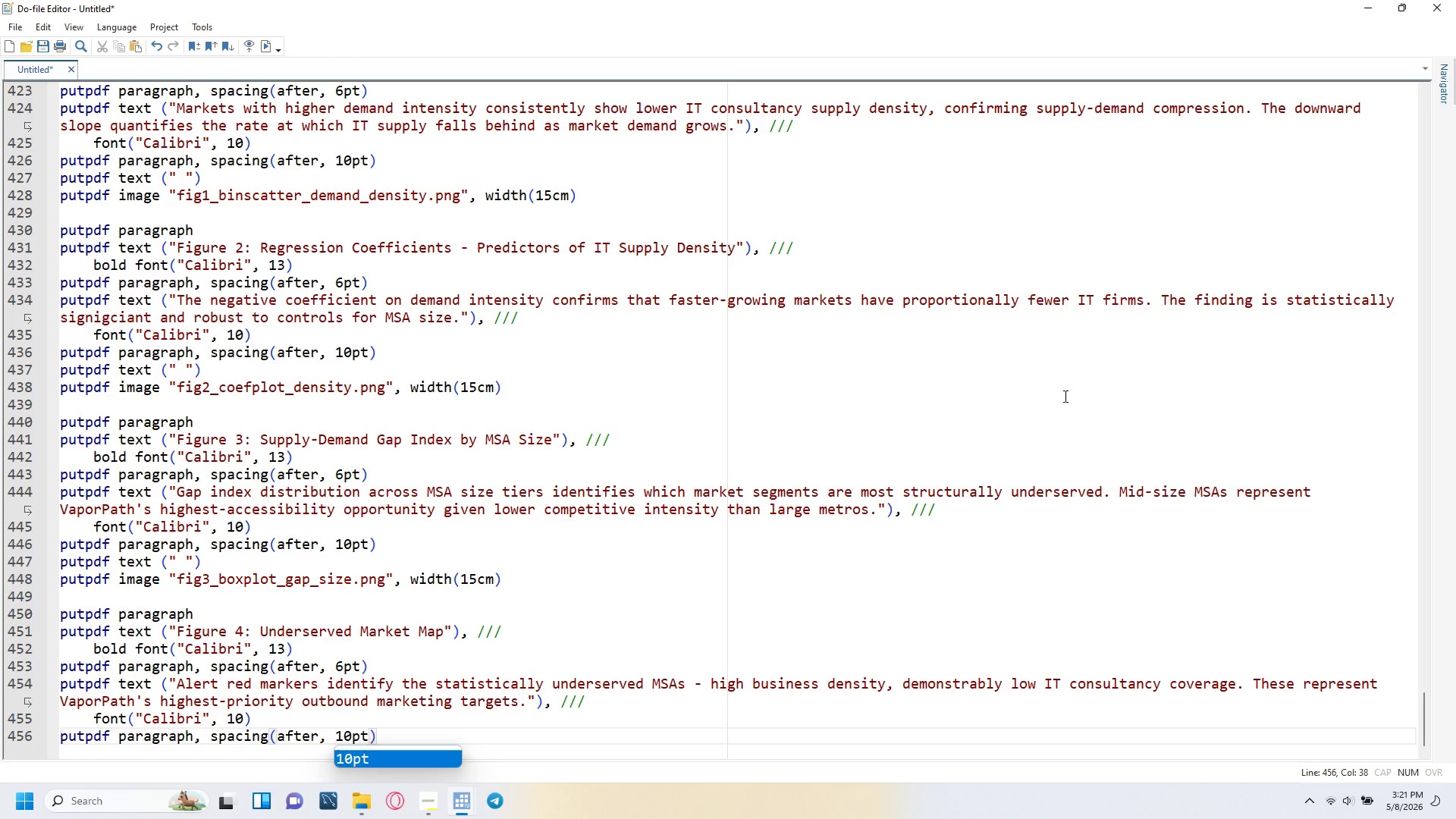 
key(ArrowRight)
 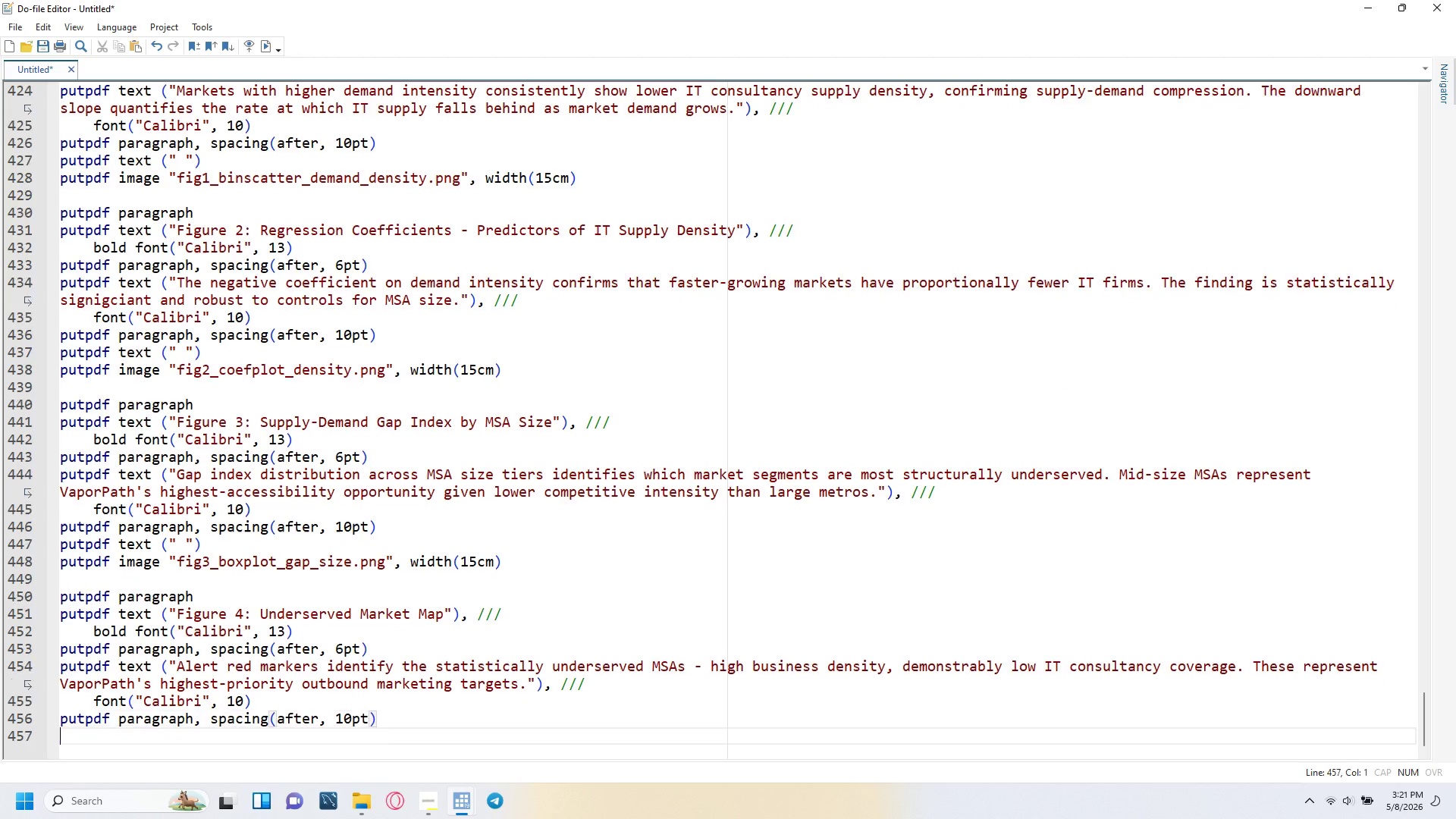 
key(Enter)
 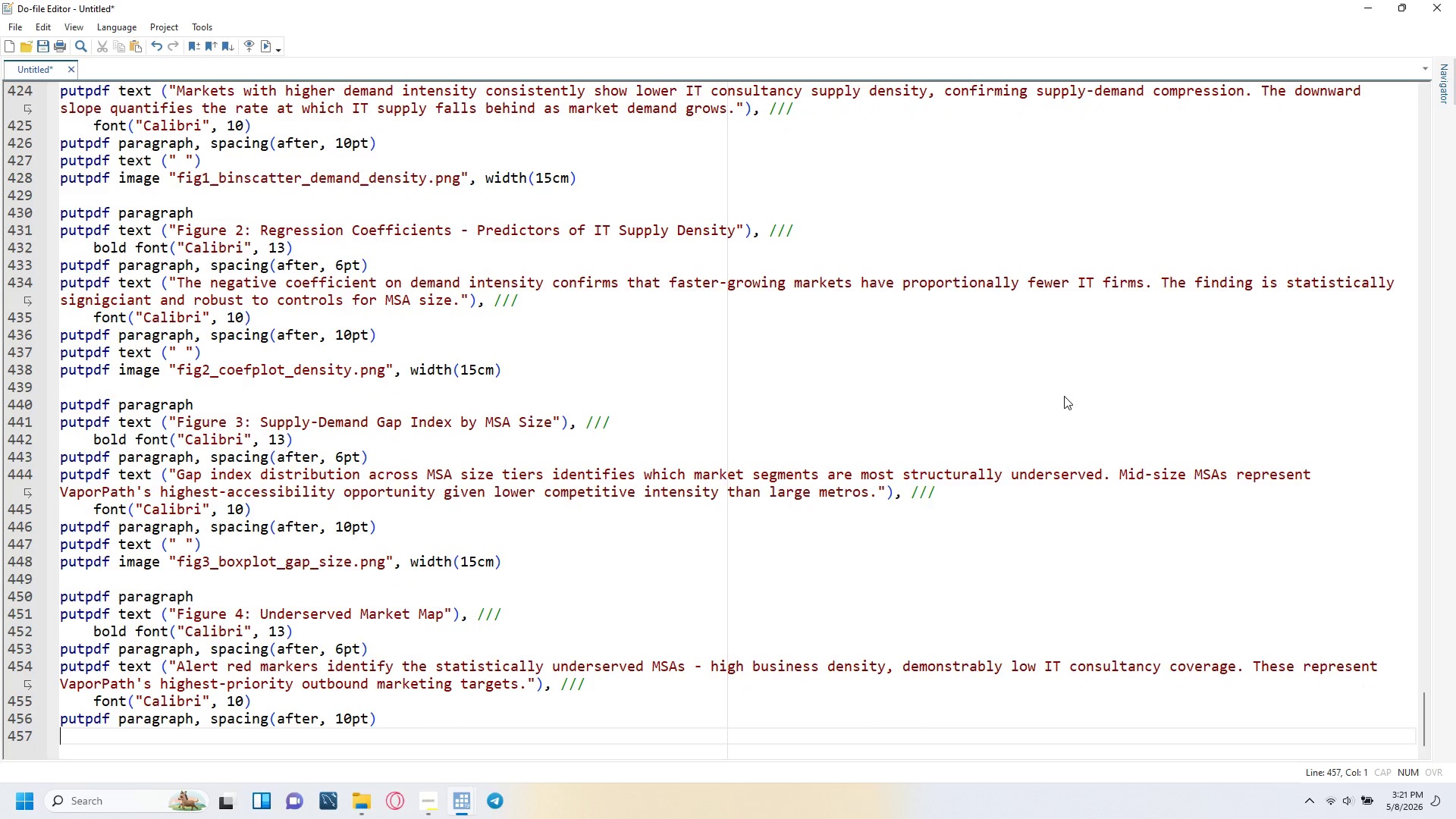 
type(putpdf text (" )
 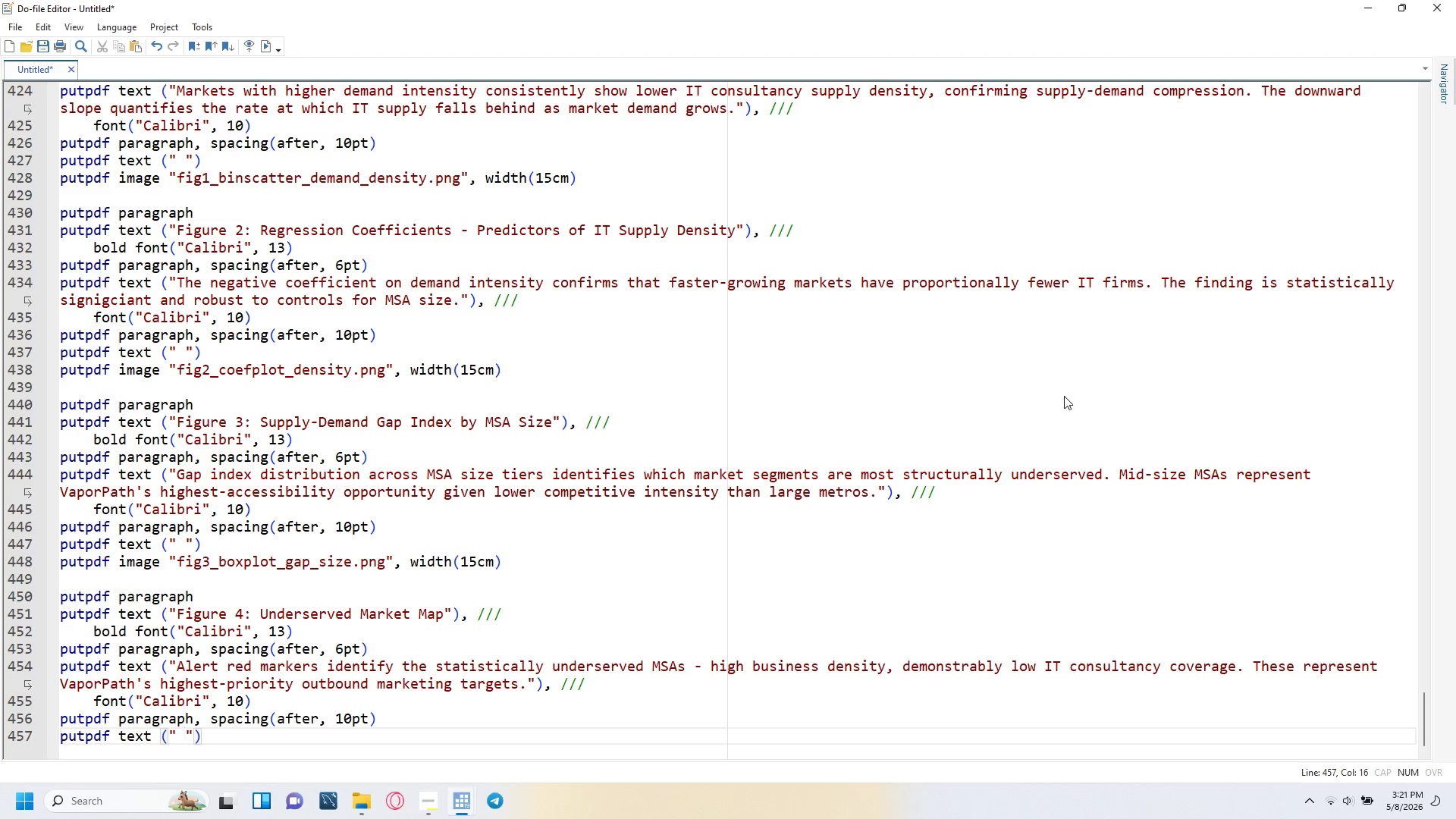 
key(ArrowRight)
 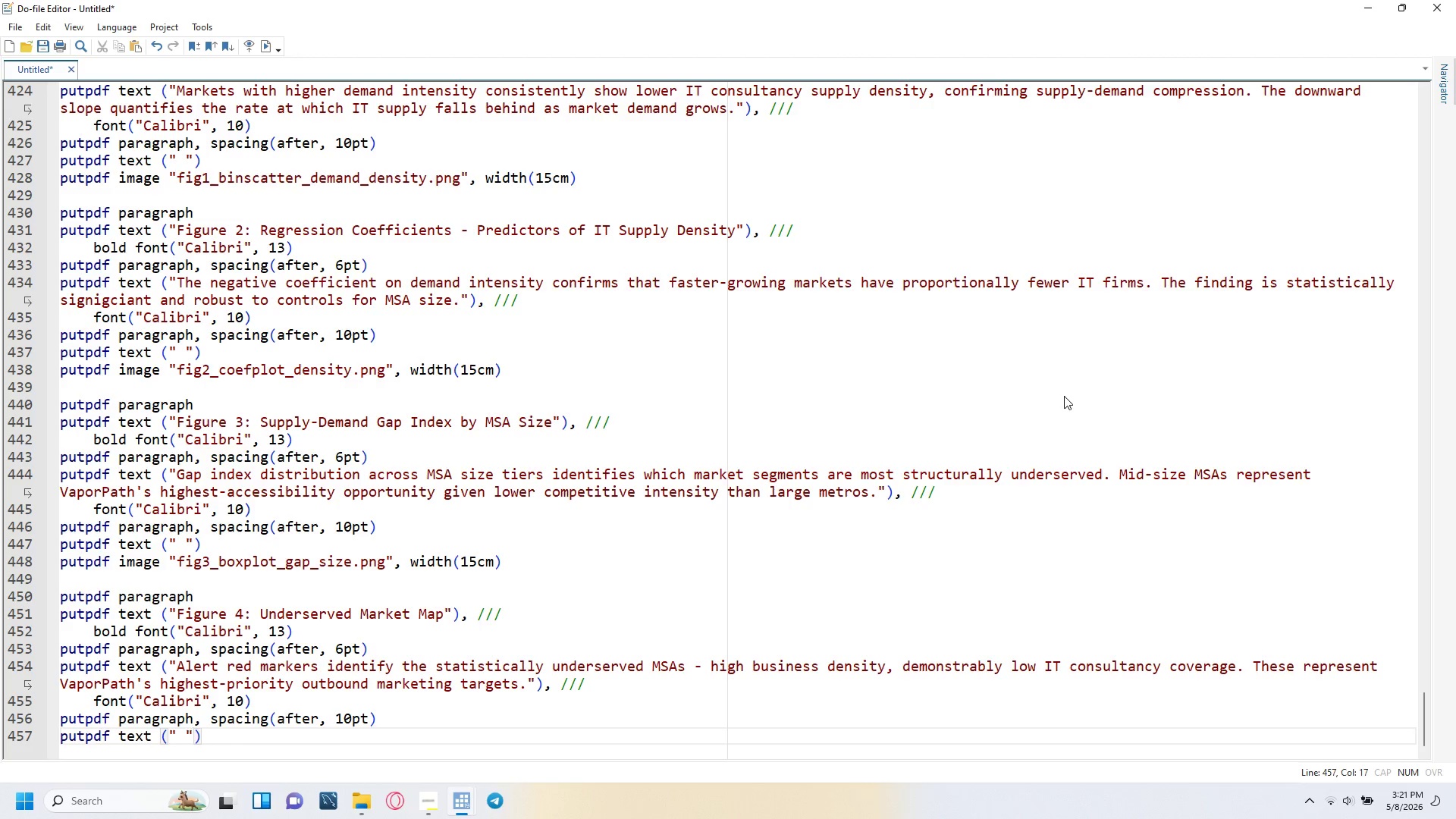 
key(ArrowRight)
 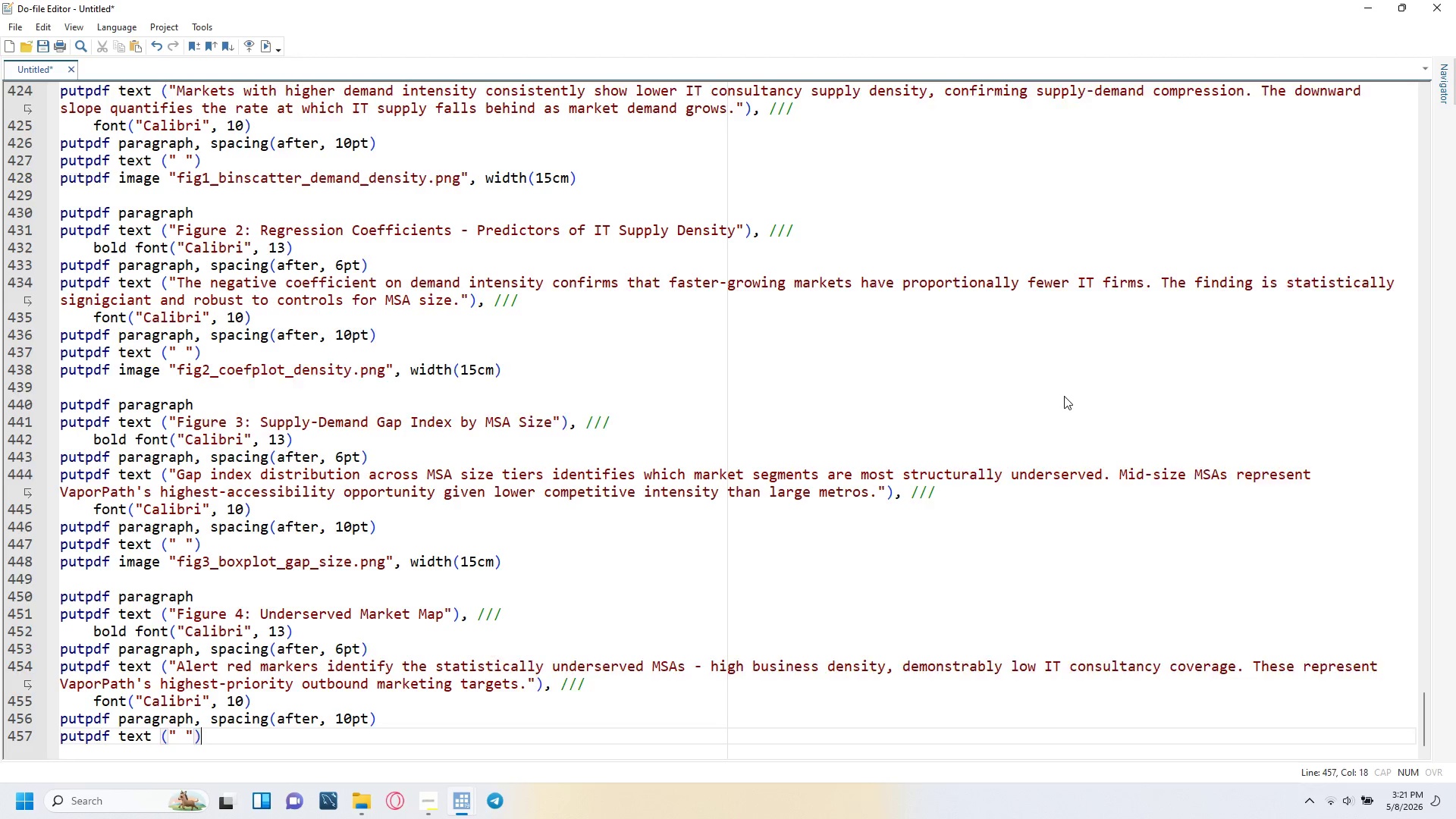 
key(Enter)
 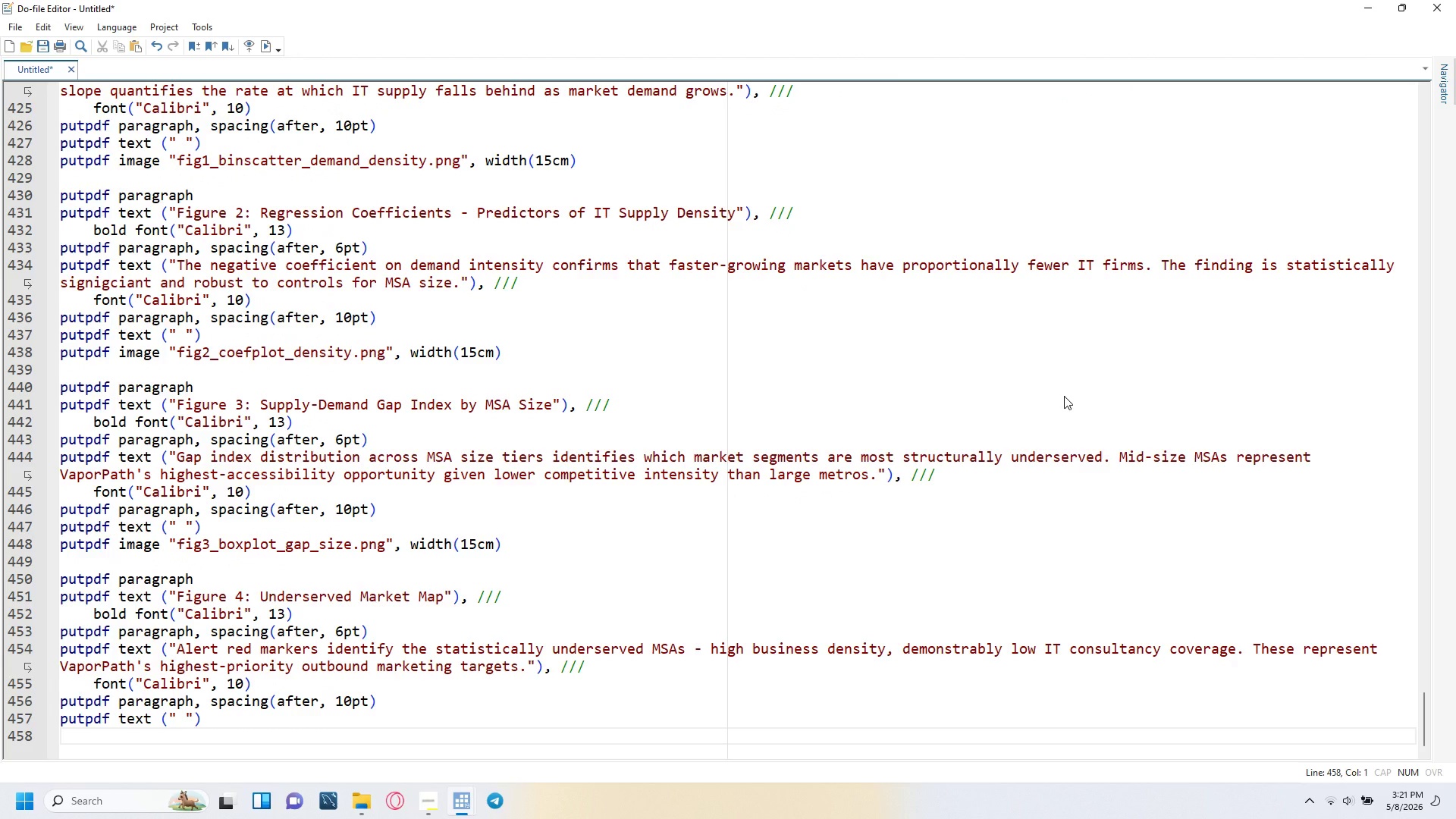 
type(putpdf image "fig4_und)
key(Tab)
type(.png)
 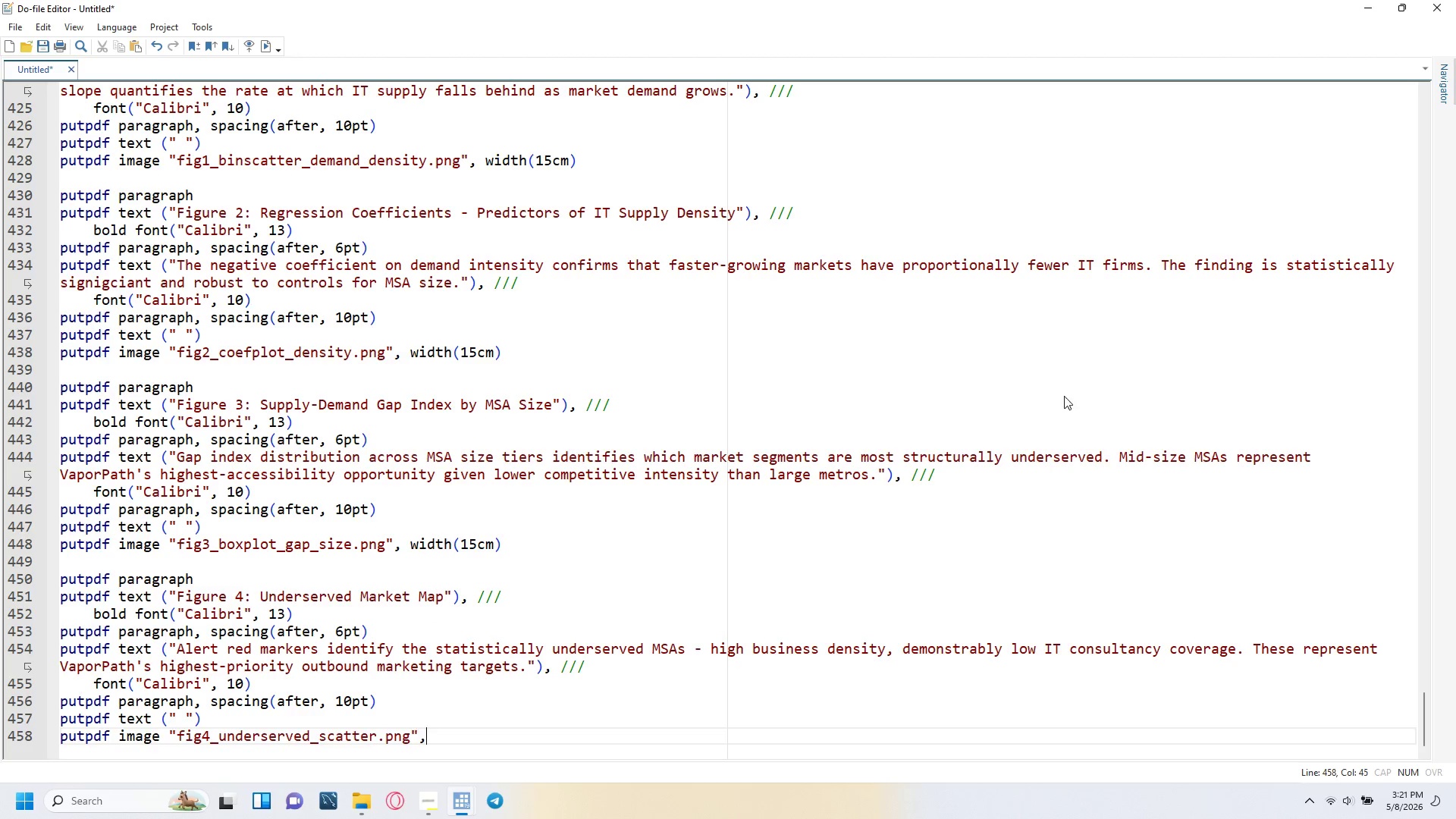 
 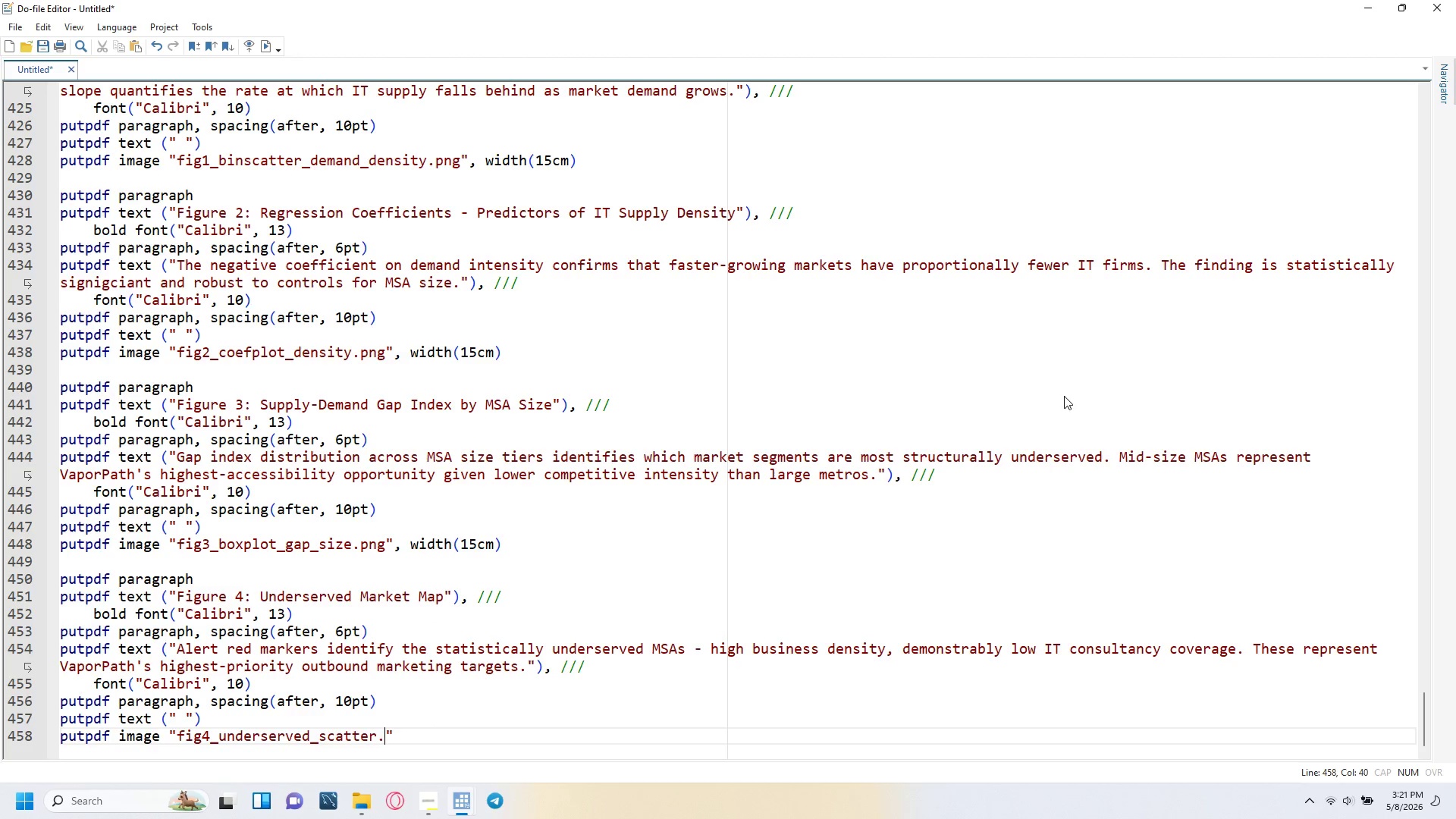 
key(ArrowRight)
 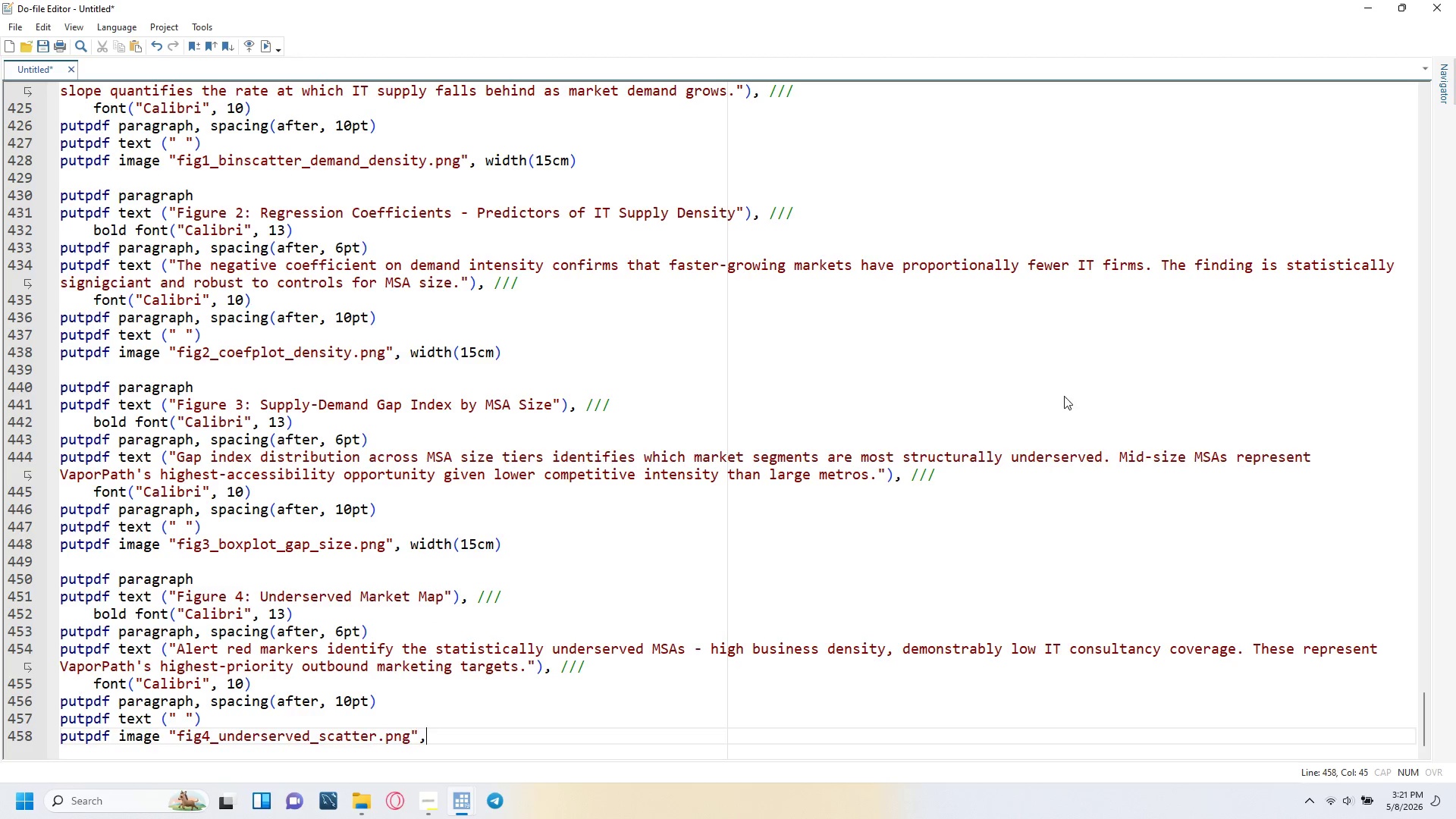 
type(, width(15cm)
 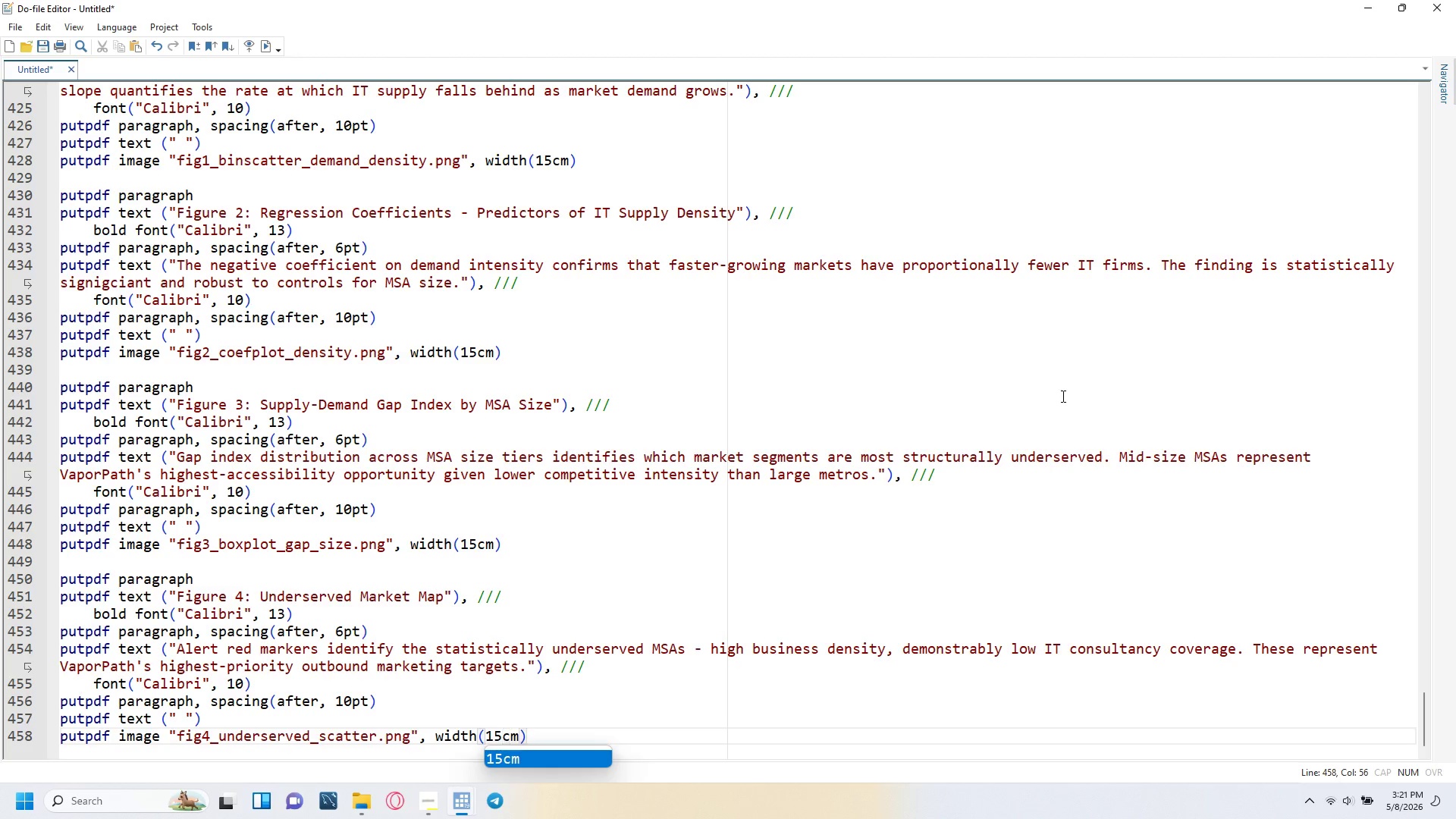 
key(ArrowRight)
 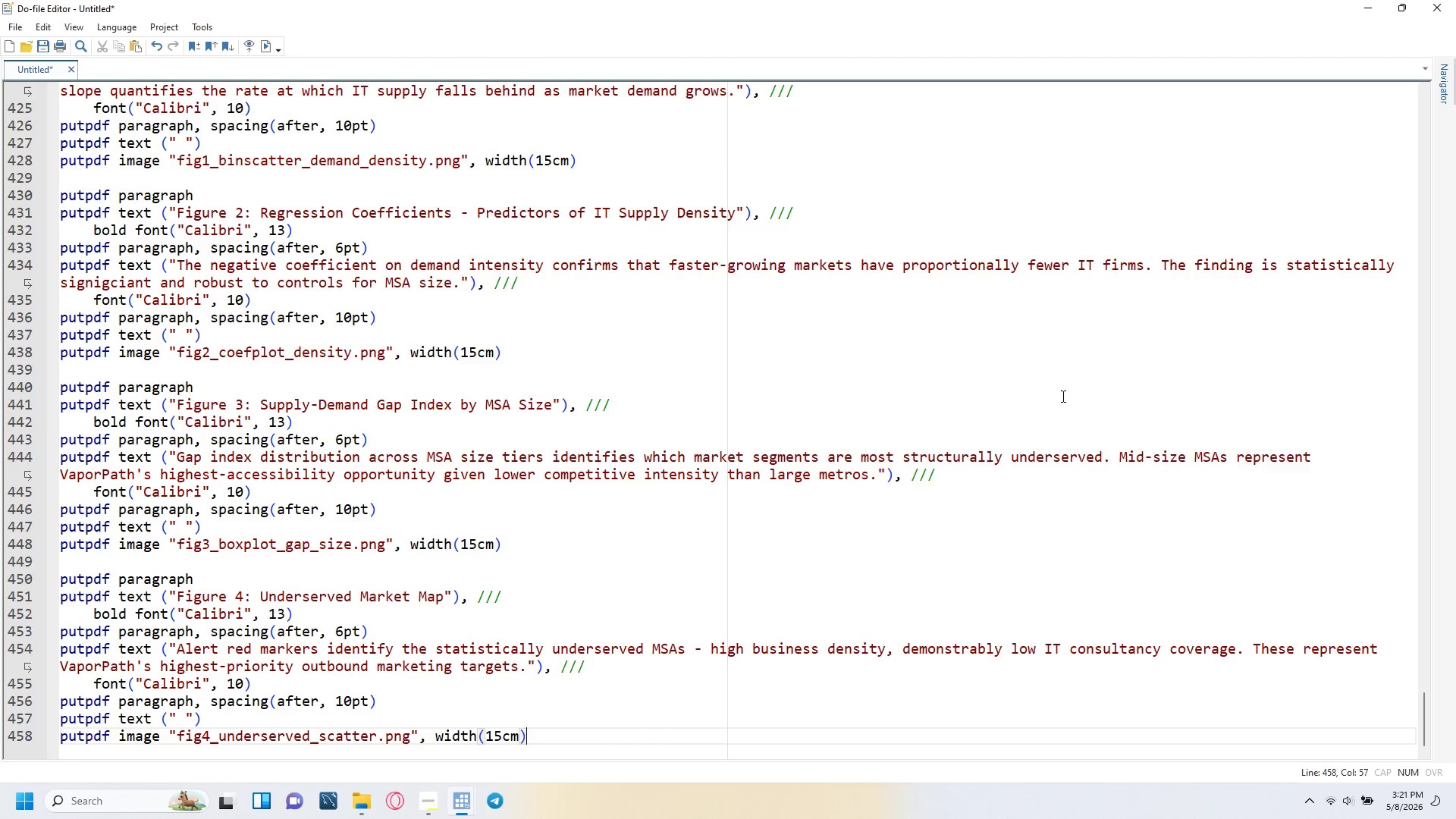 
key(Enter)
 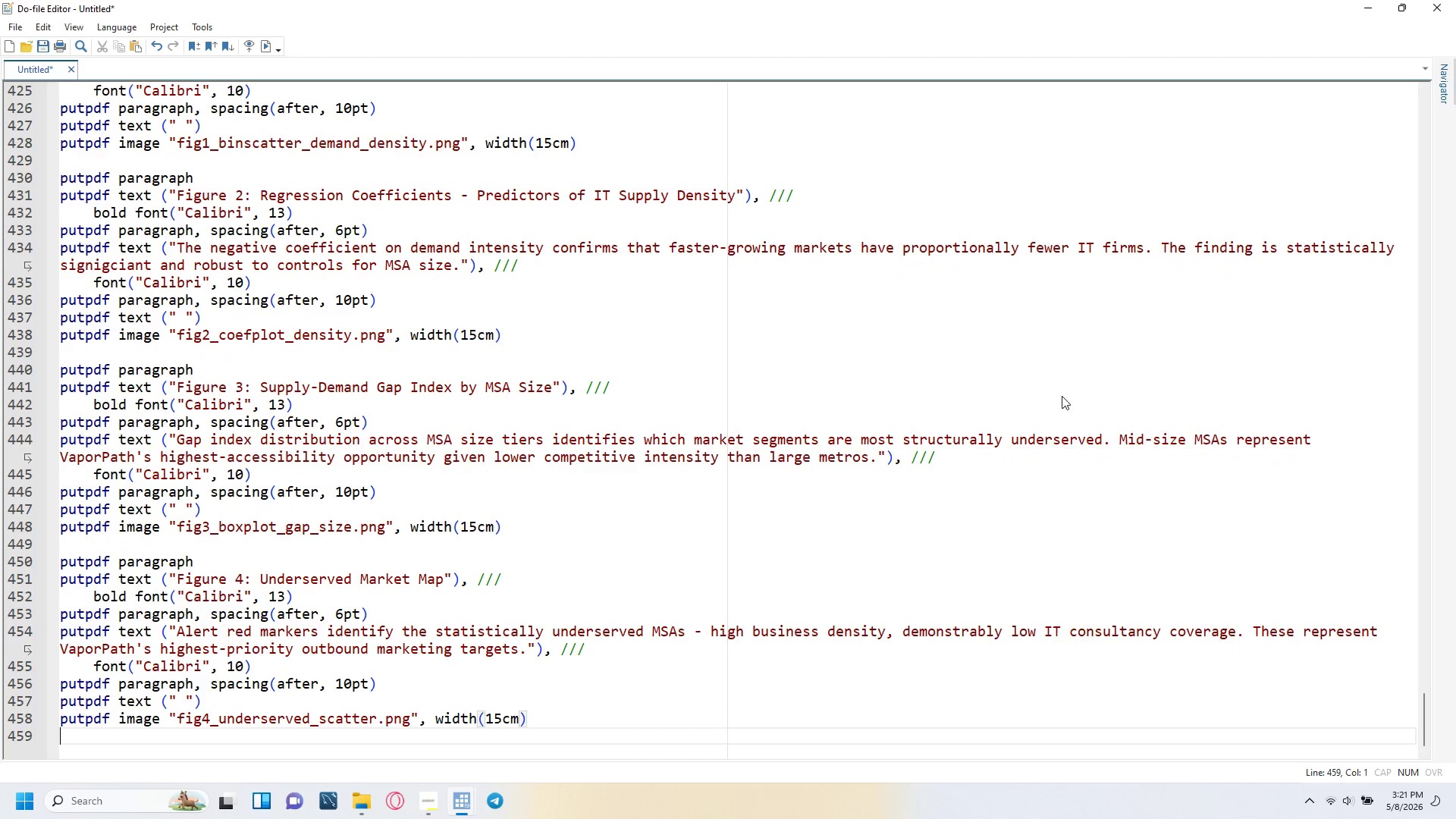 
key(Enter)
 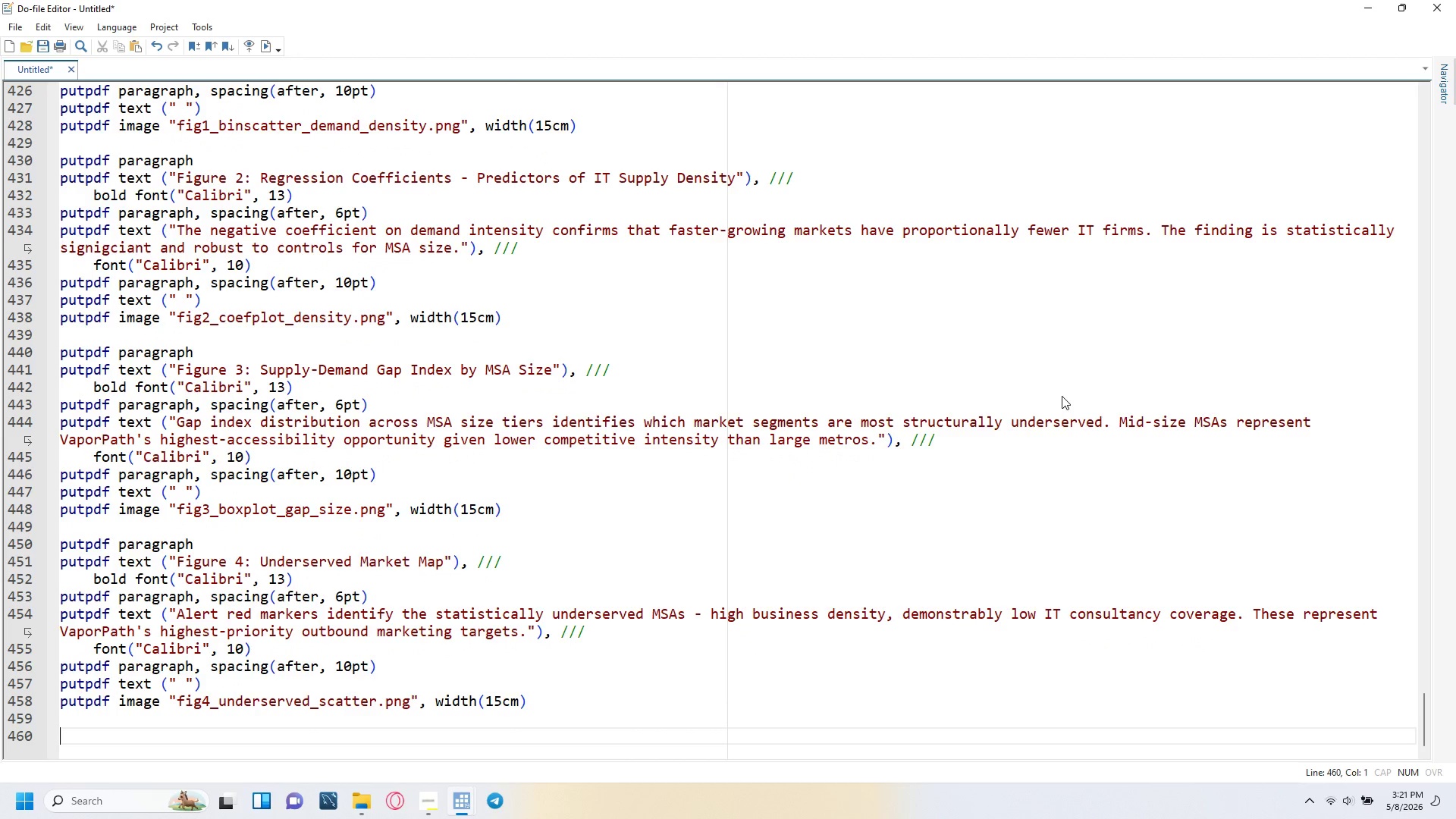 
type(putpdf paragraph)
 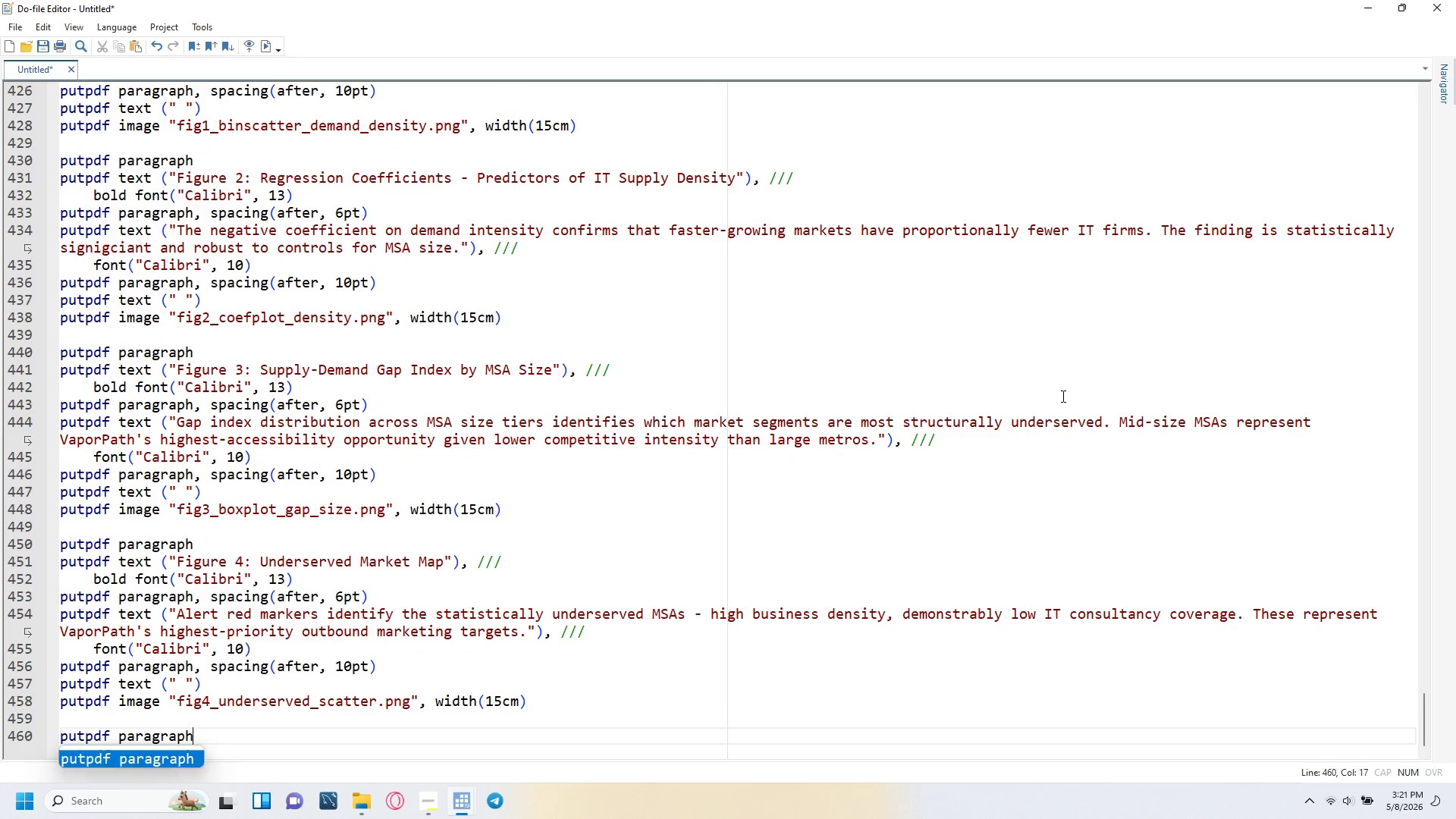 
key(Enter)
 